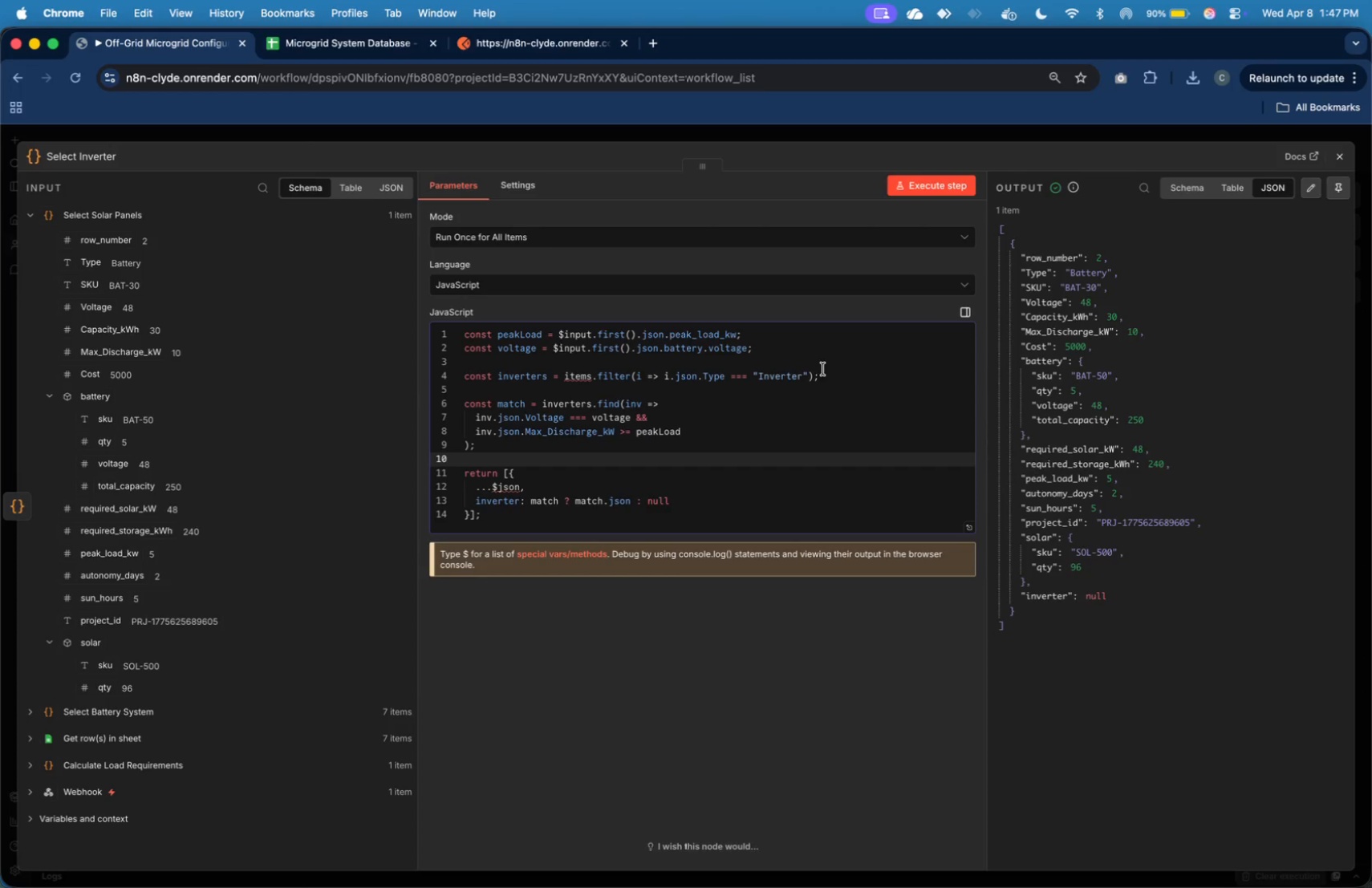 
left_click([691, 399])
 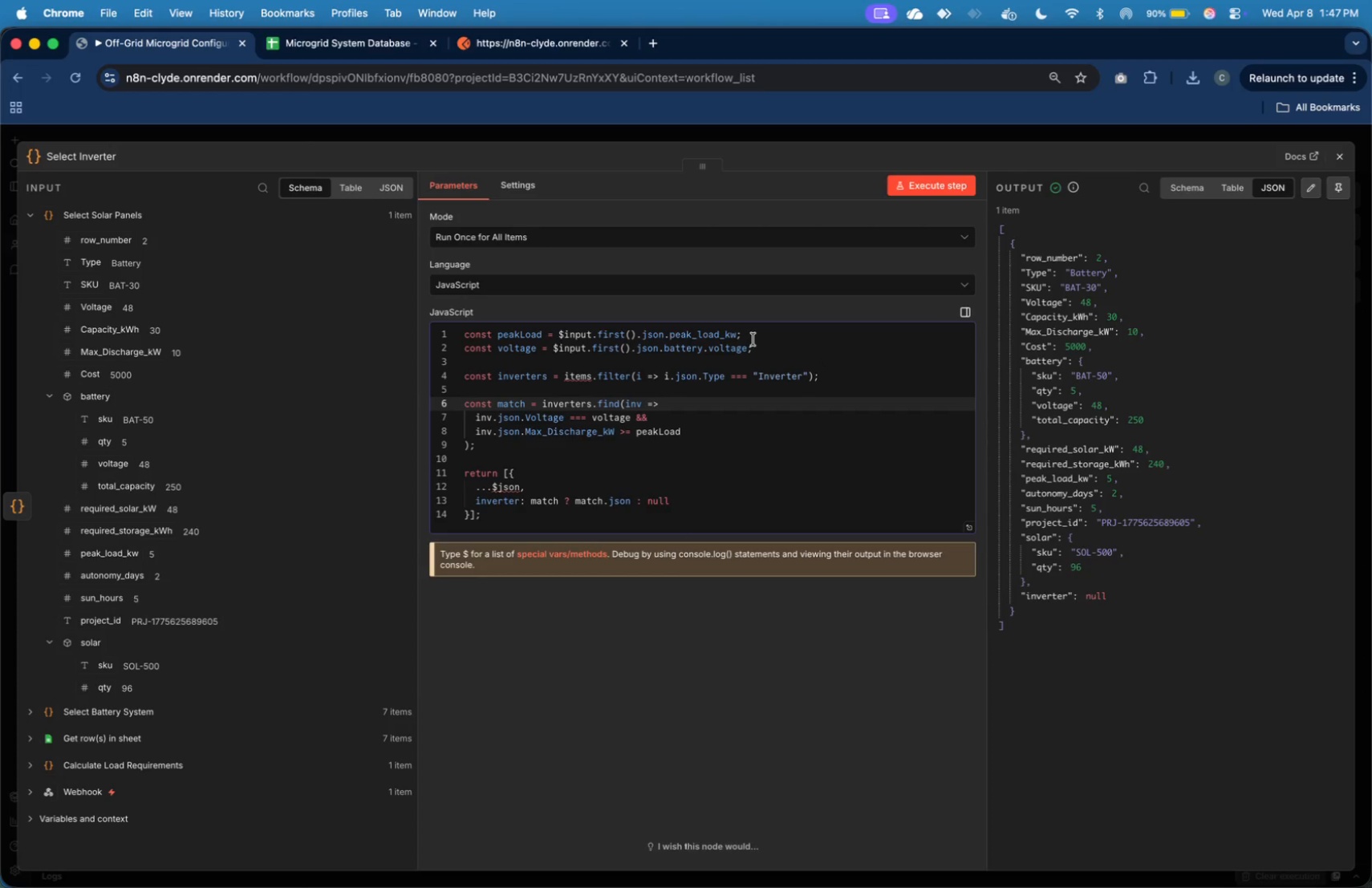 
left_click([756, 338])
 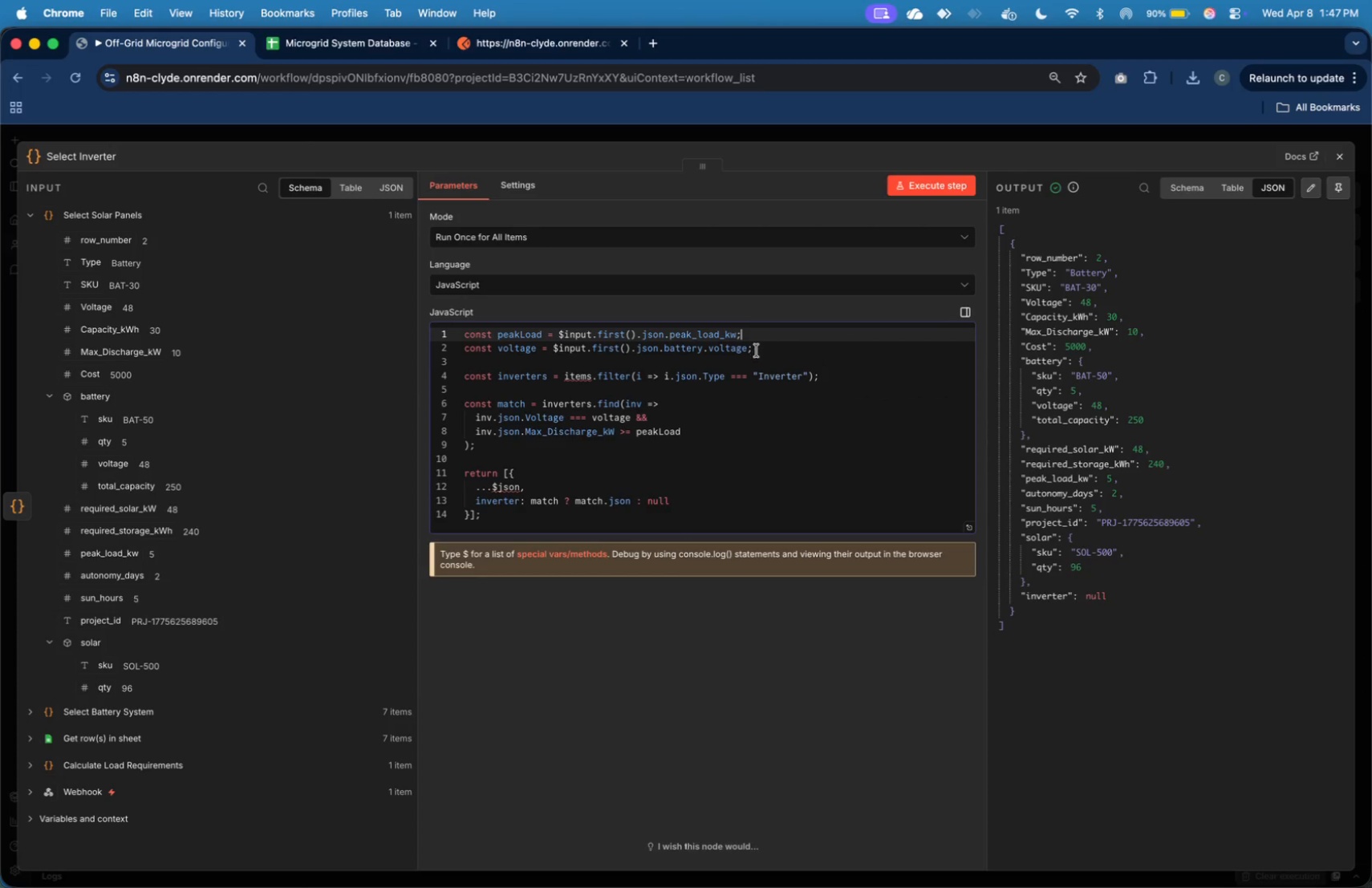 
left_click([757, 352])
 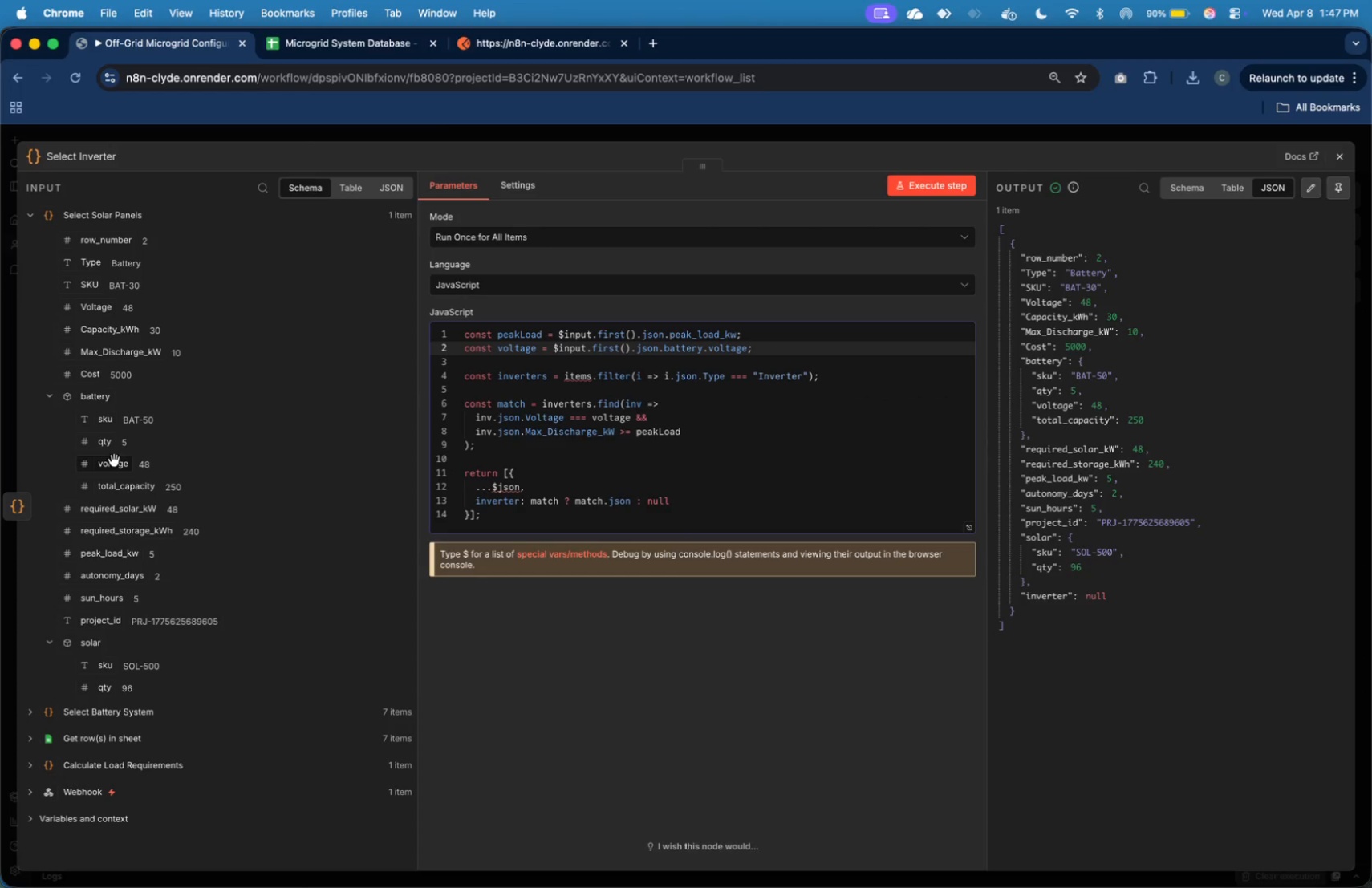 
left_click([400, 49])
 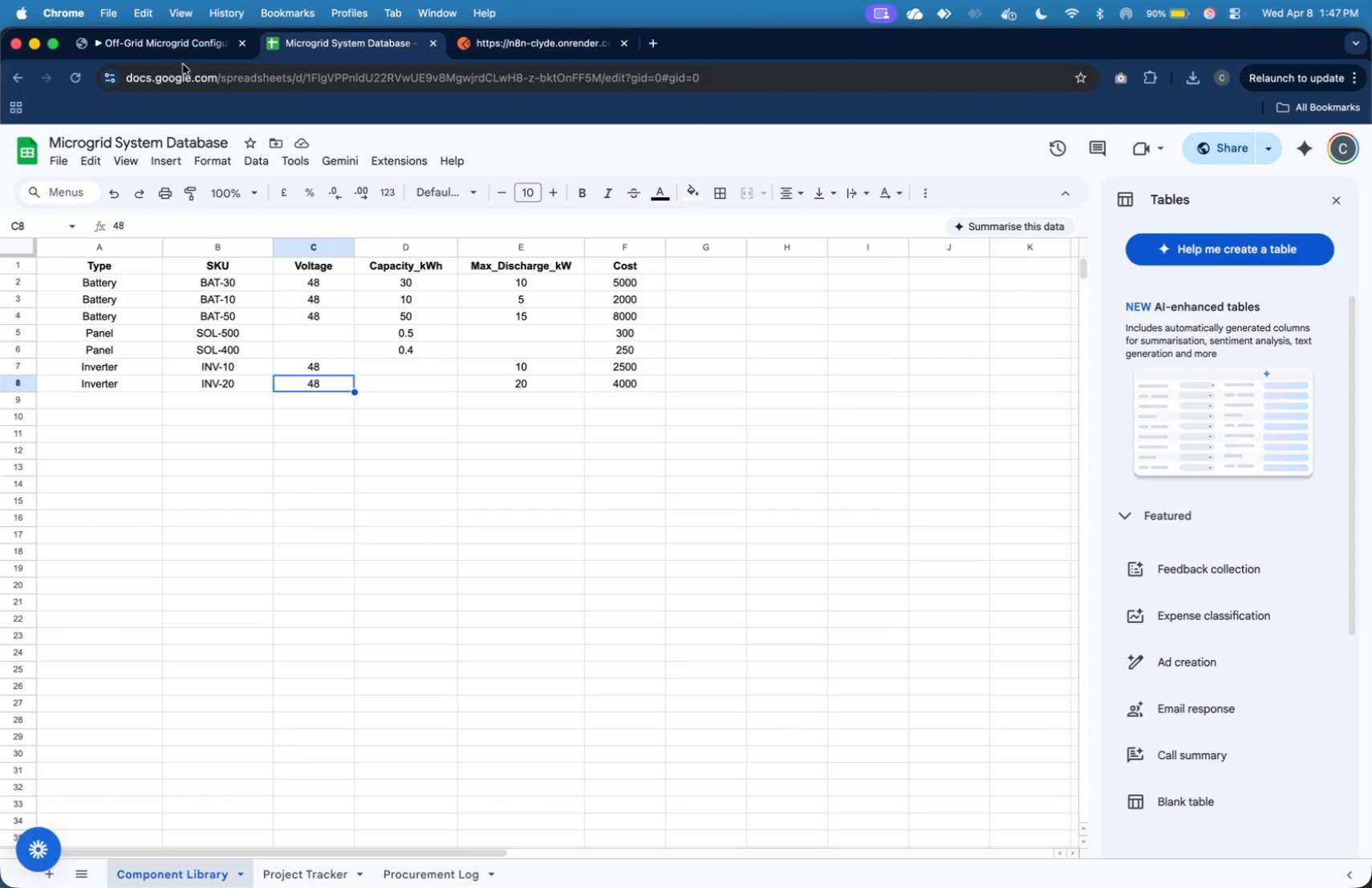 
left_click([173, 58])
 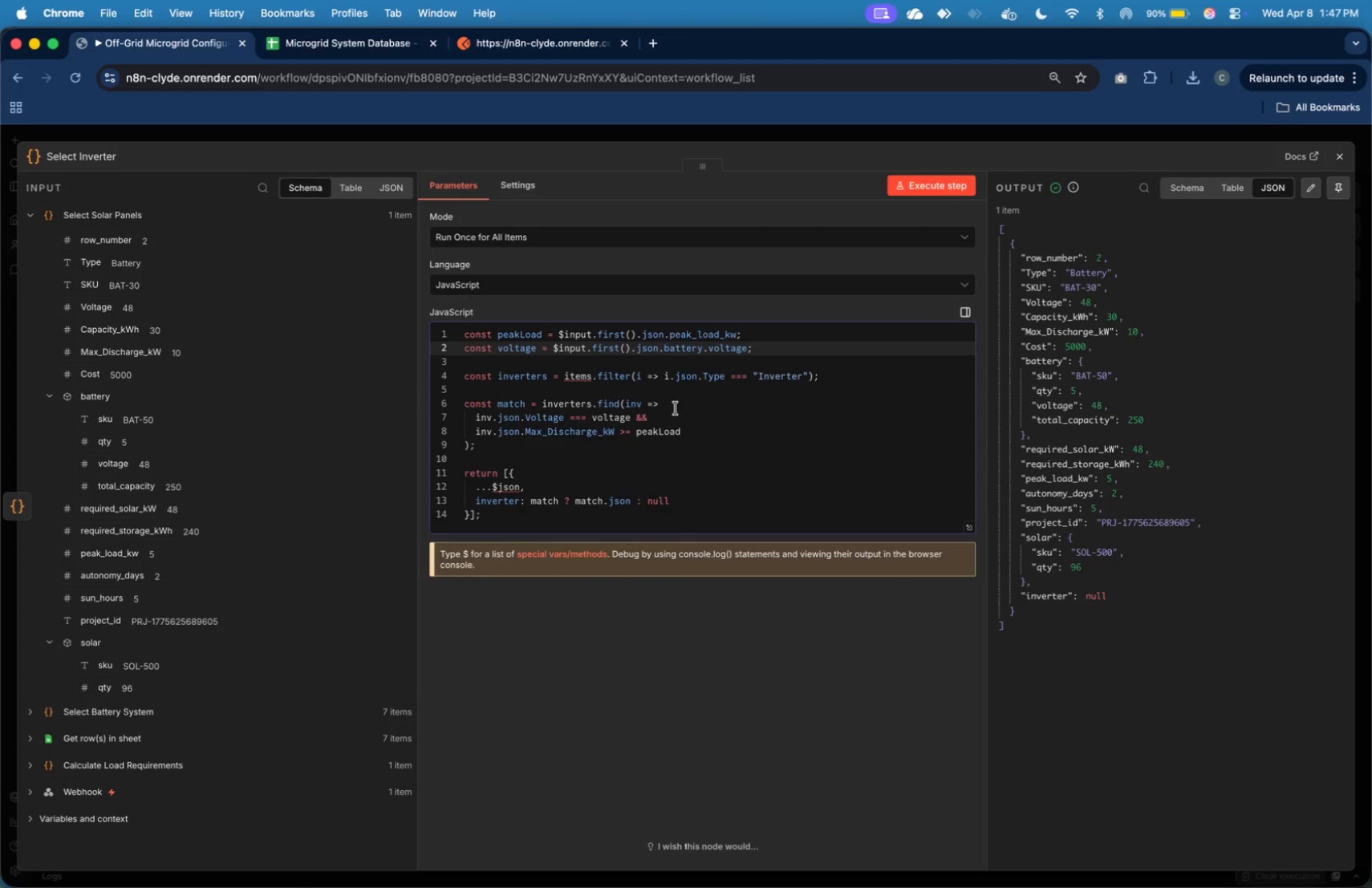 
mouse_move([369, 71])
 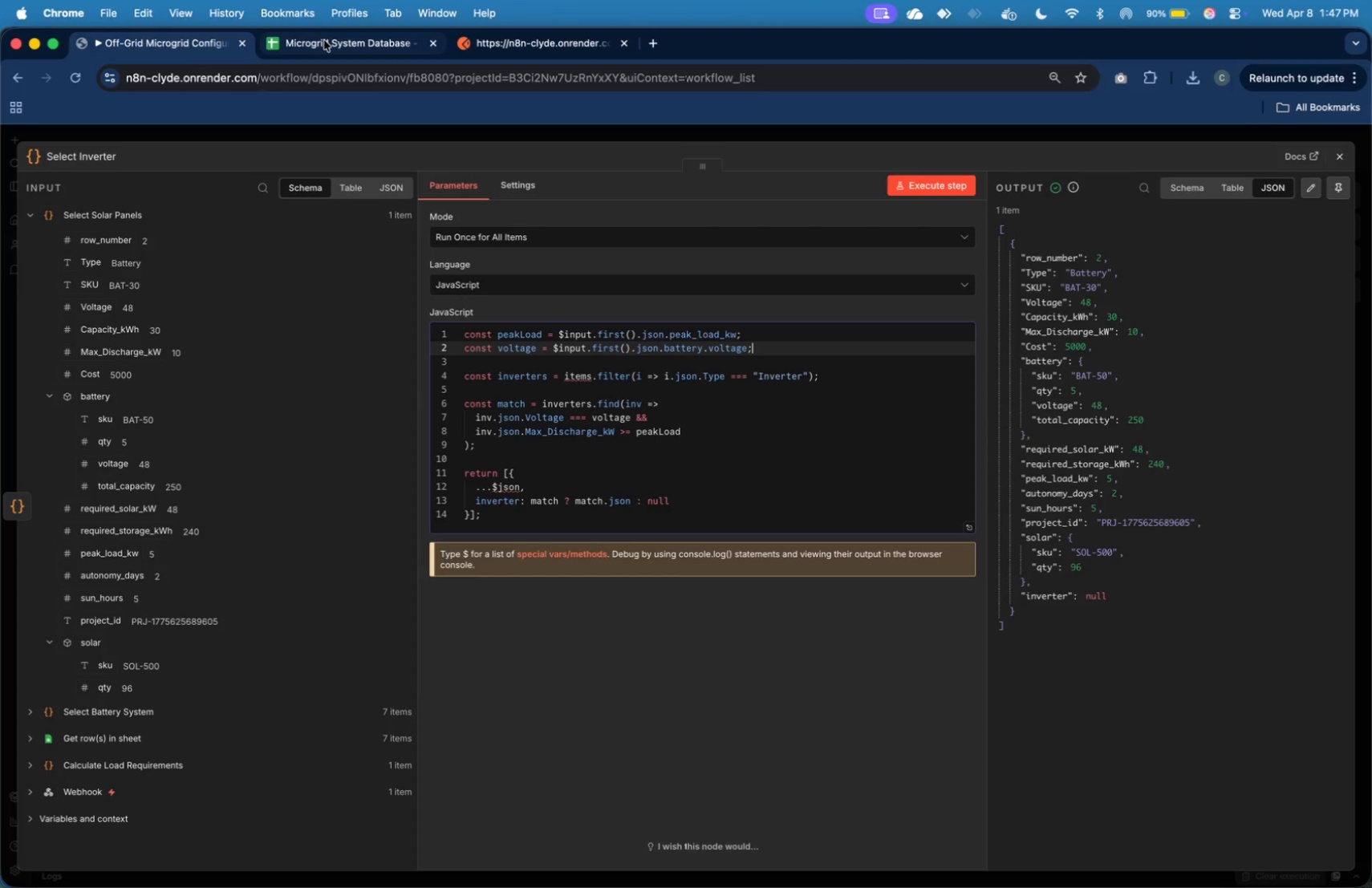 
left_click([324, 40])
 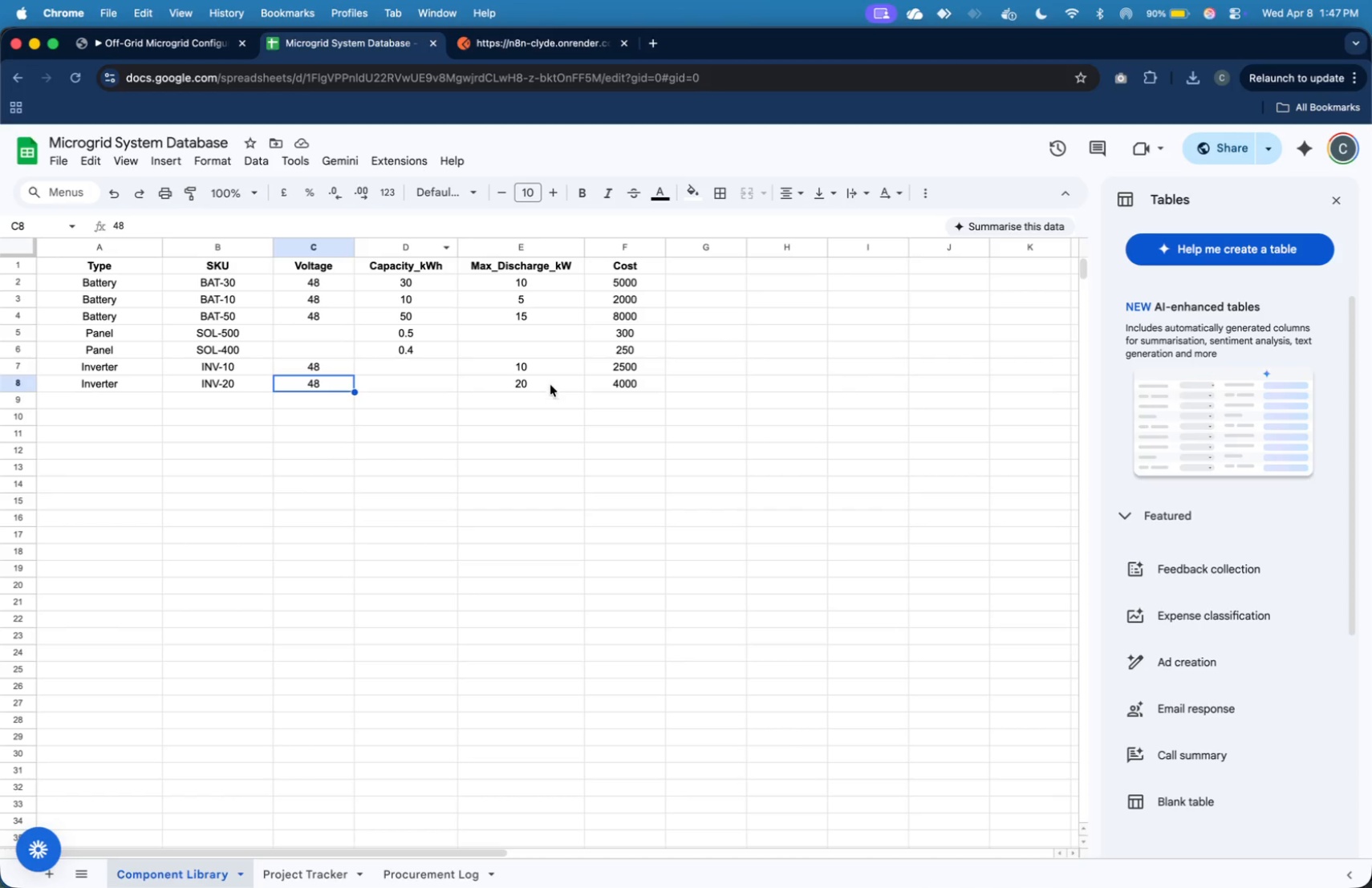 
left_click([206, 53])
 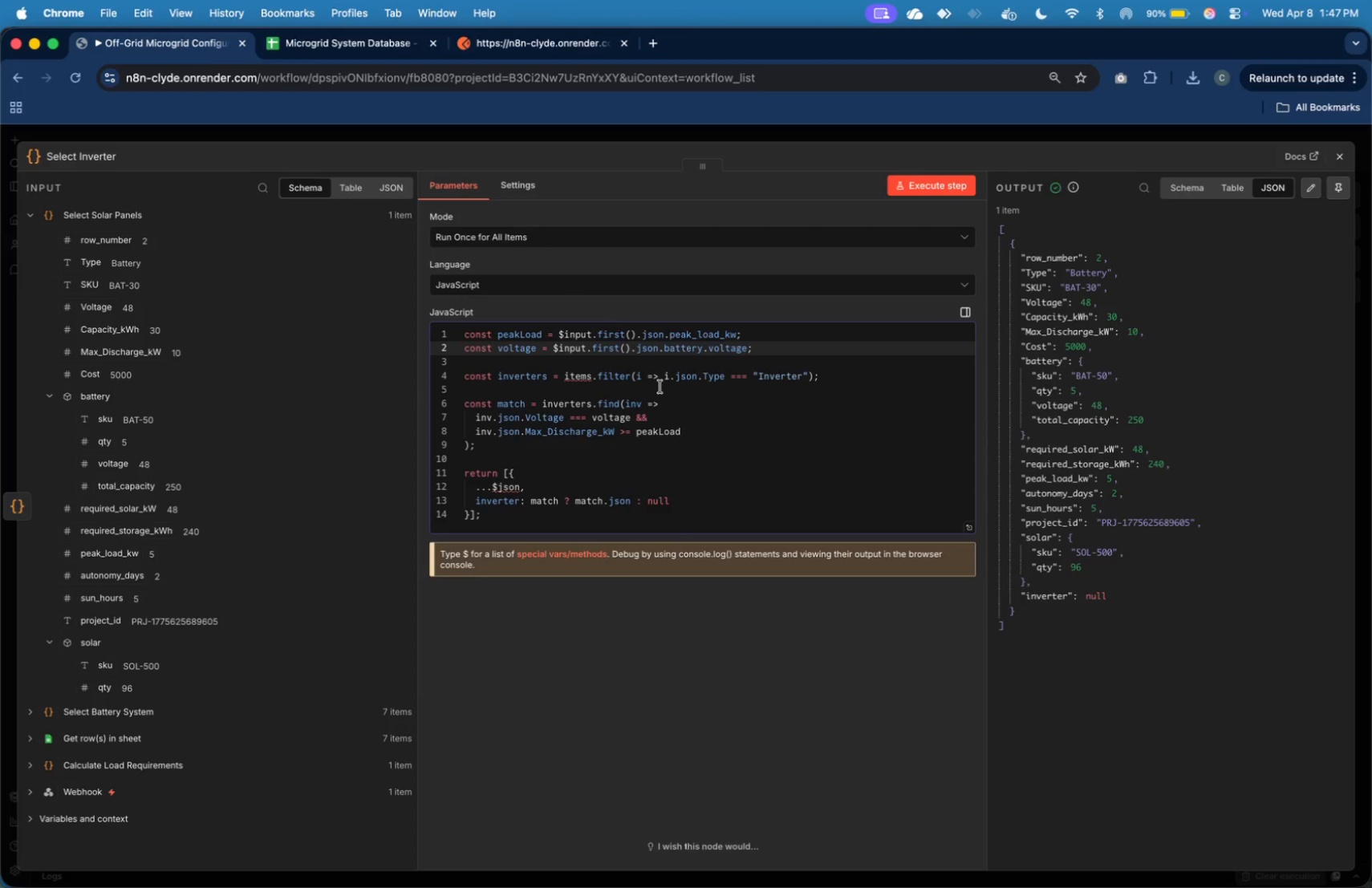 
left_click([689, 429])
 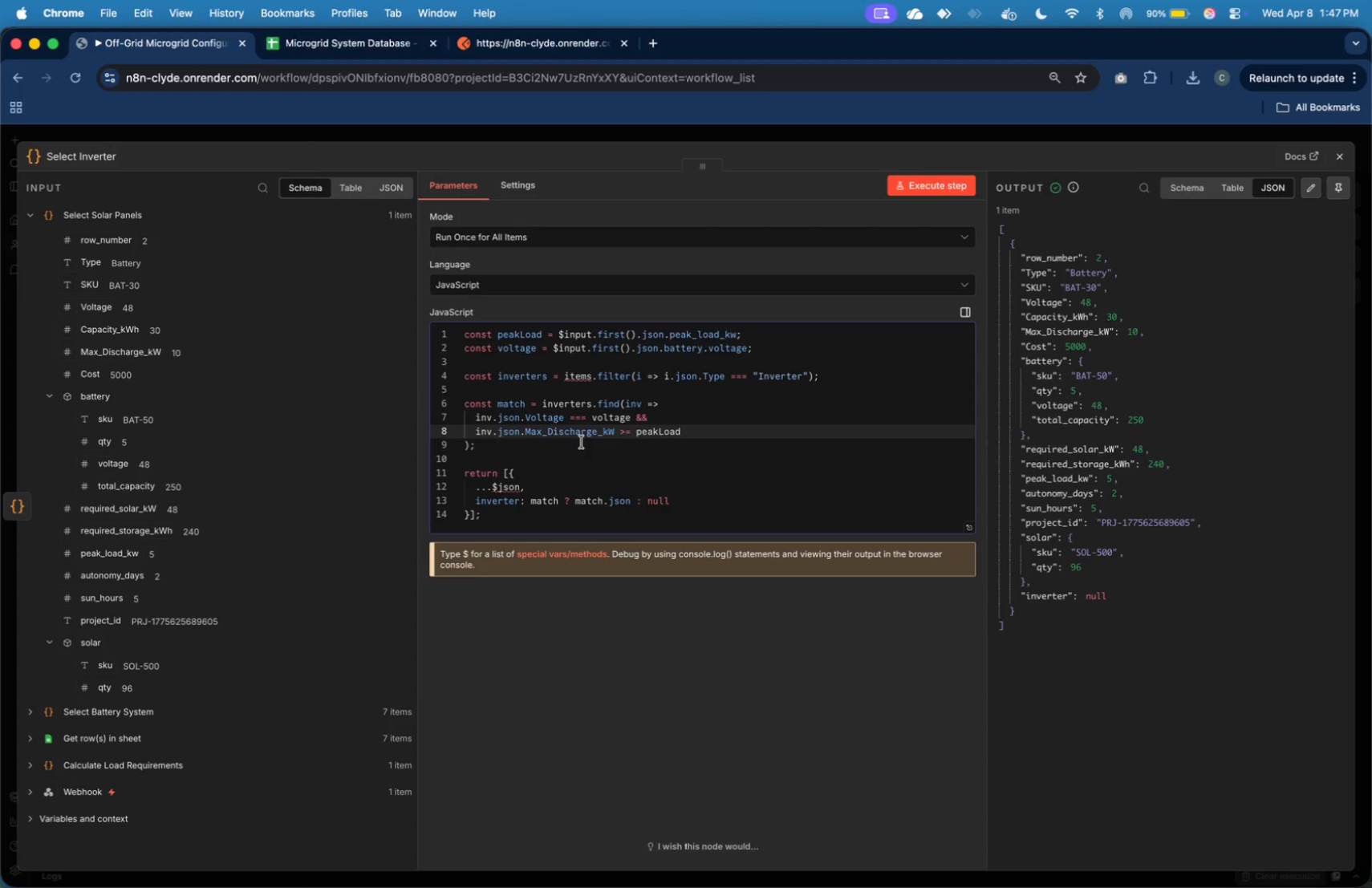 
left_click([567, 439])
 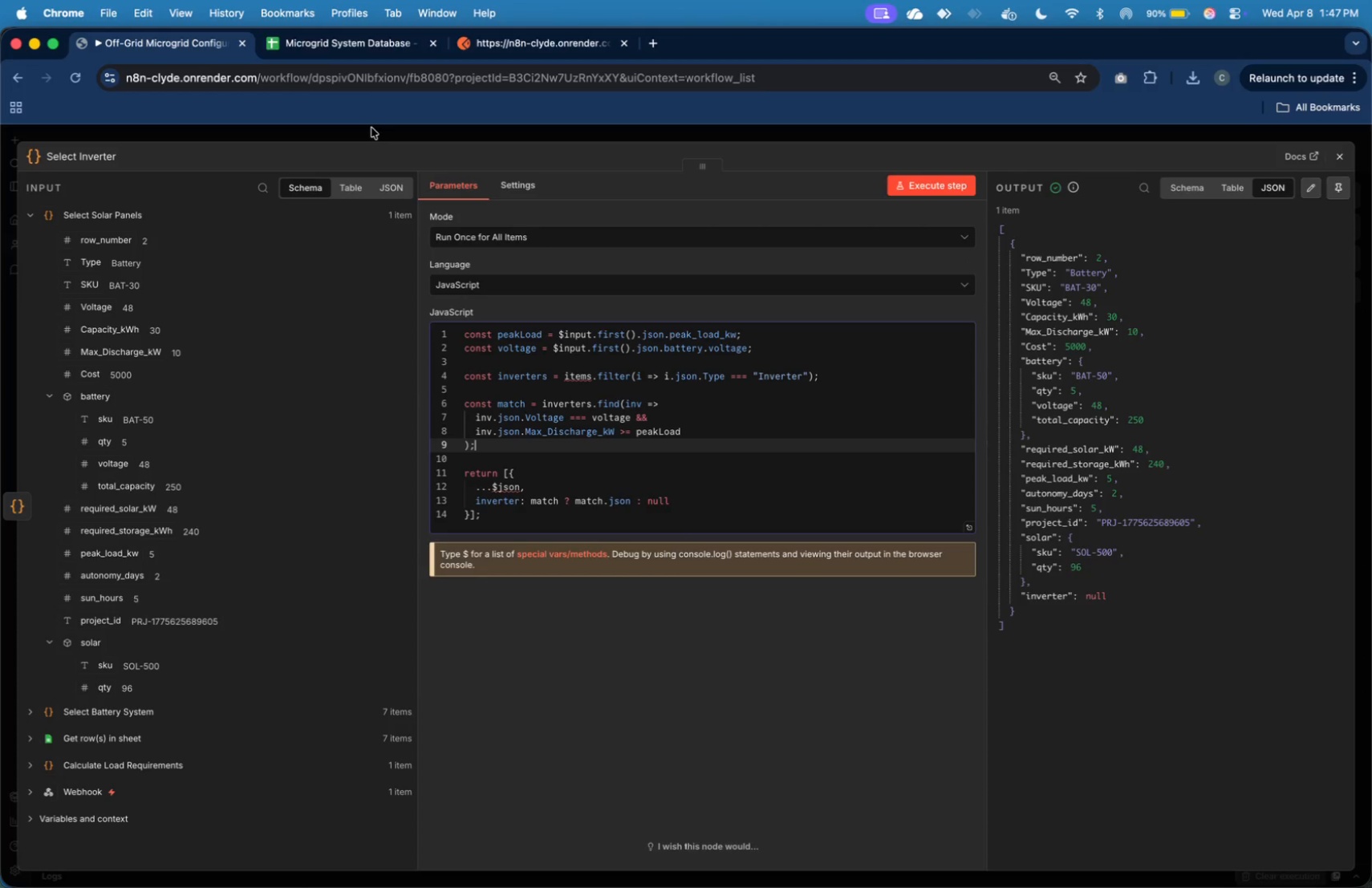 
mouse_move([352, 57])
 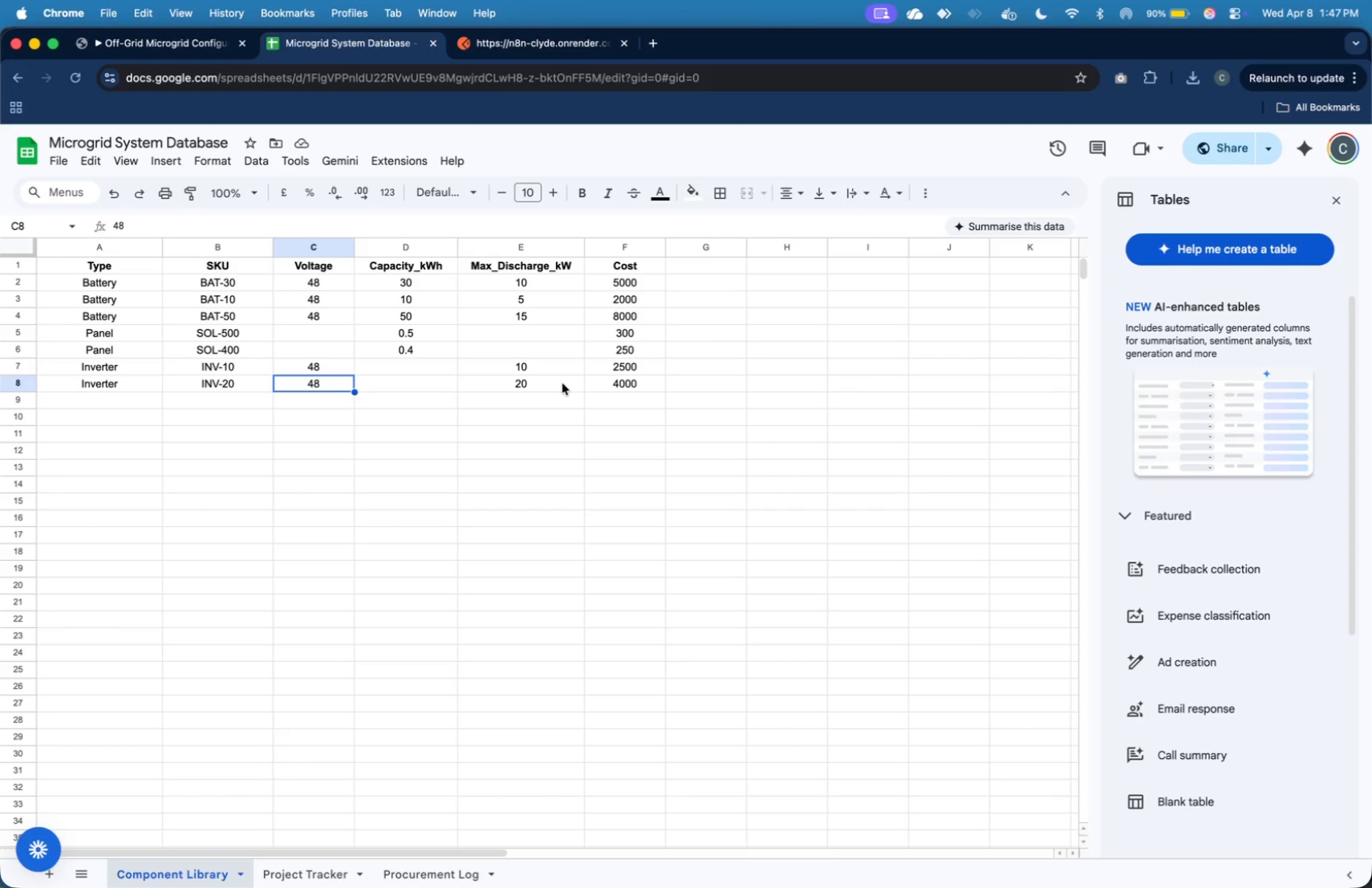 
left_click([562, 383])
 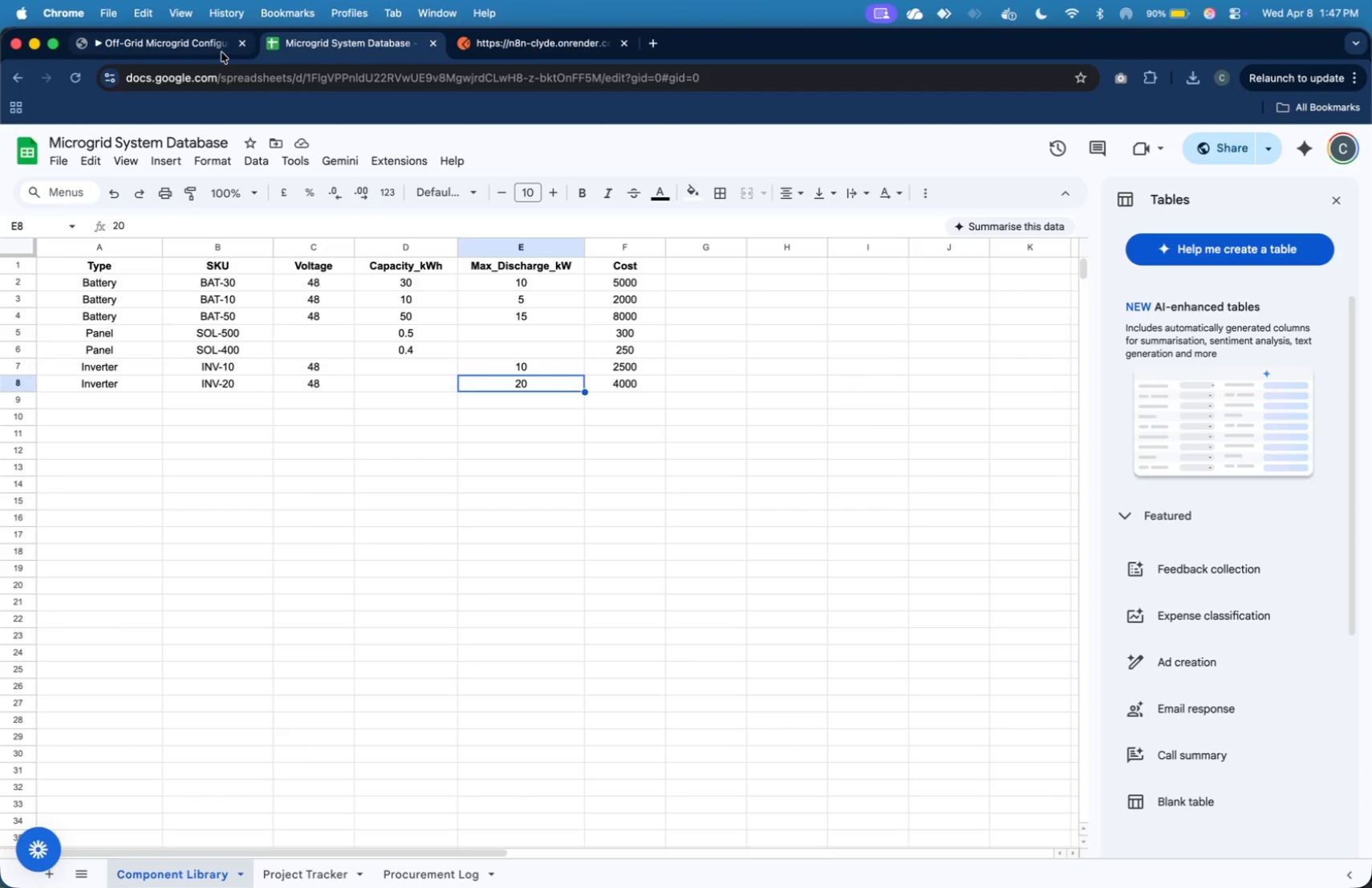 
left_click([221, 51])
 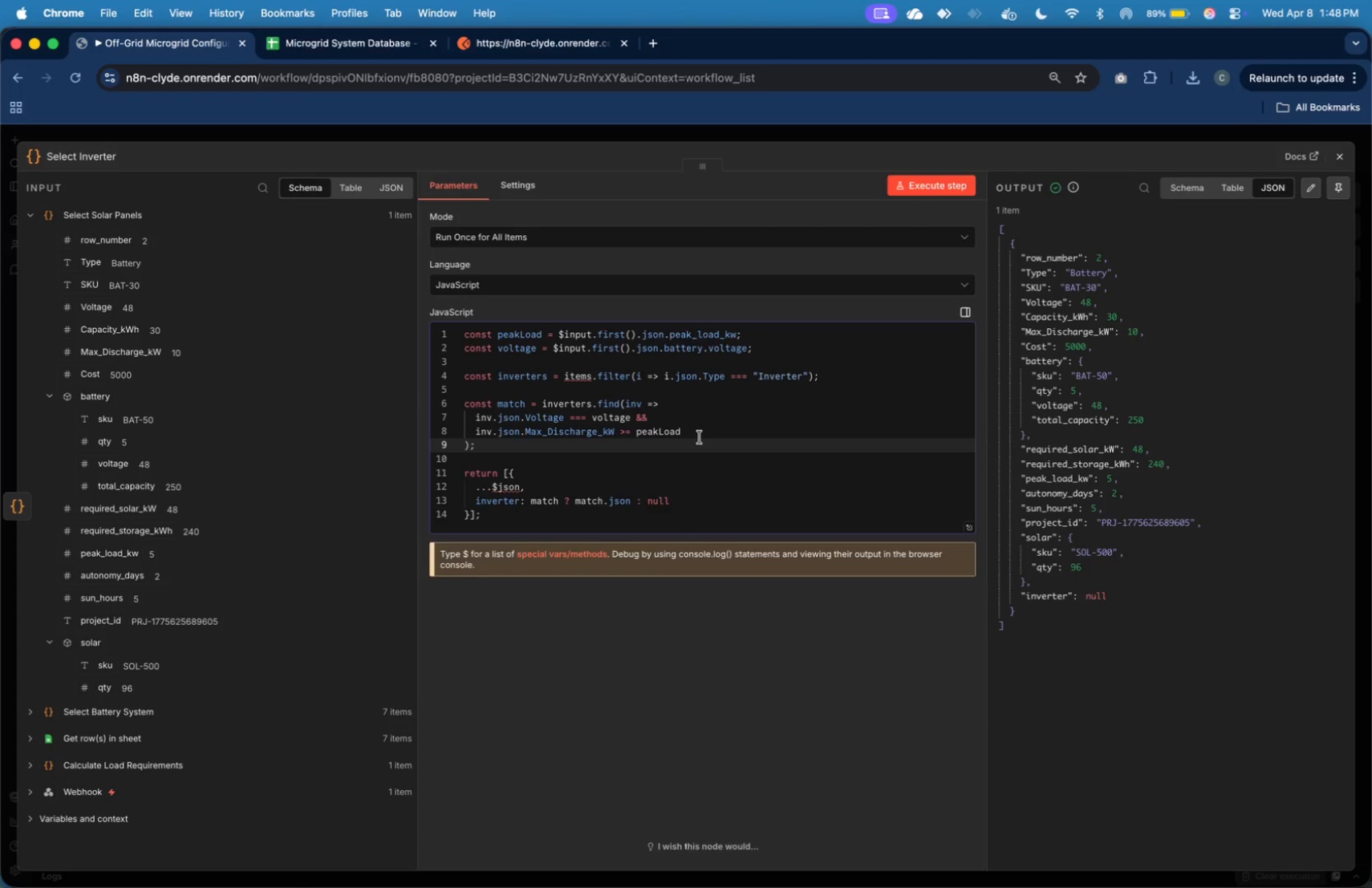 
wait(42.57)
 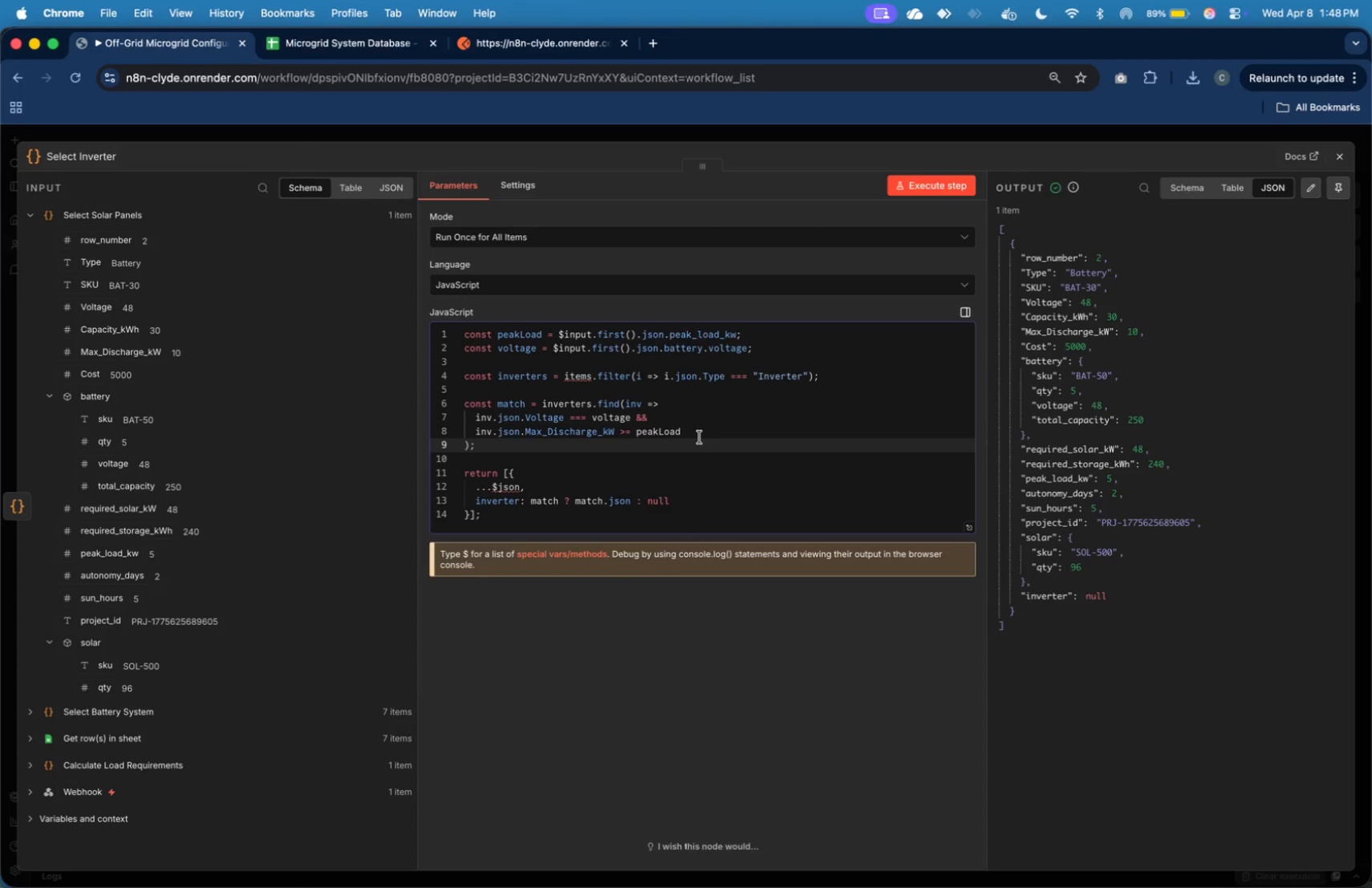 
key(ArrowDown)
 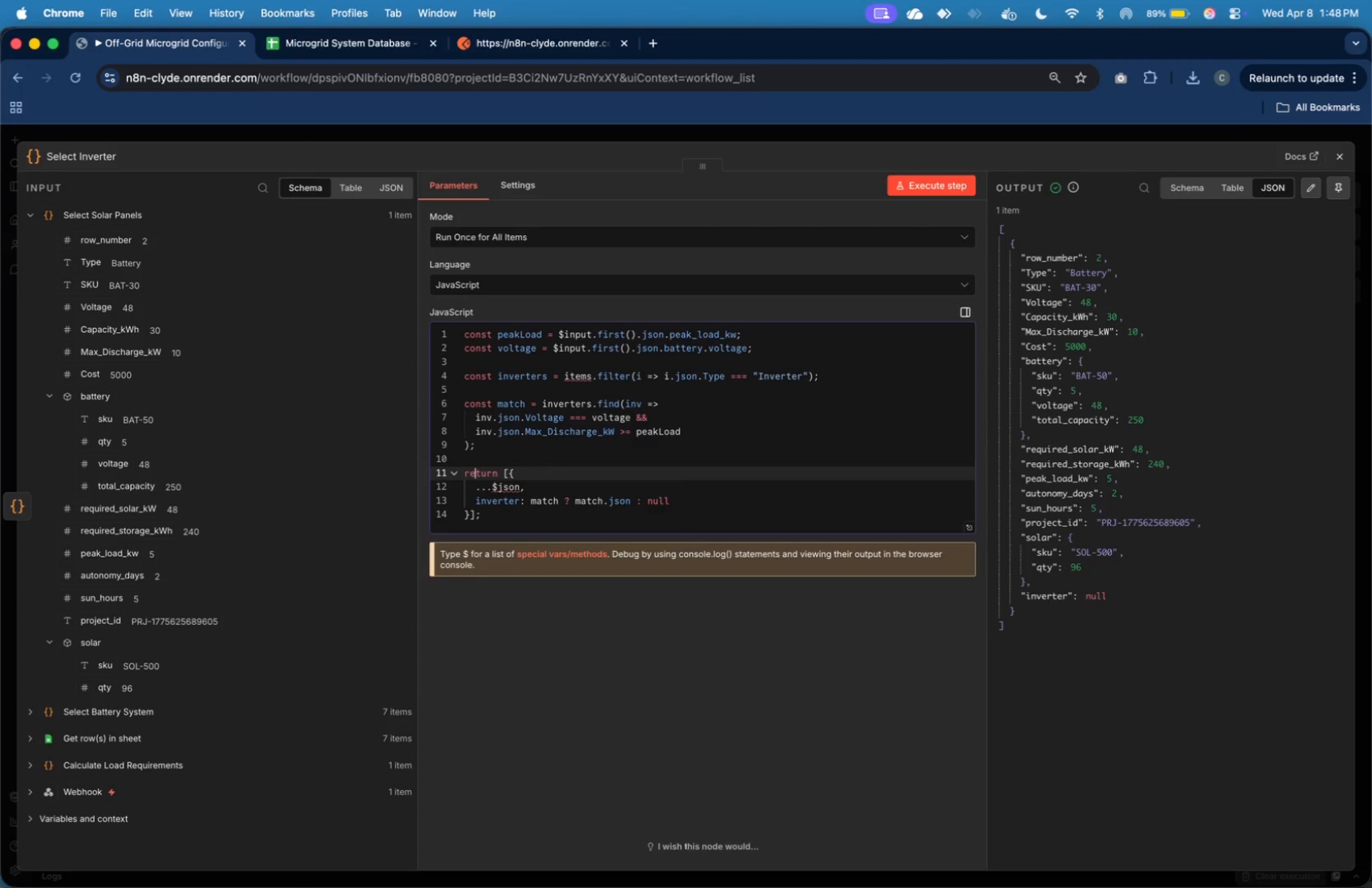 
key(ArrowDown)
 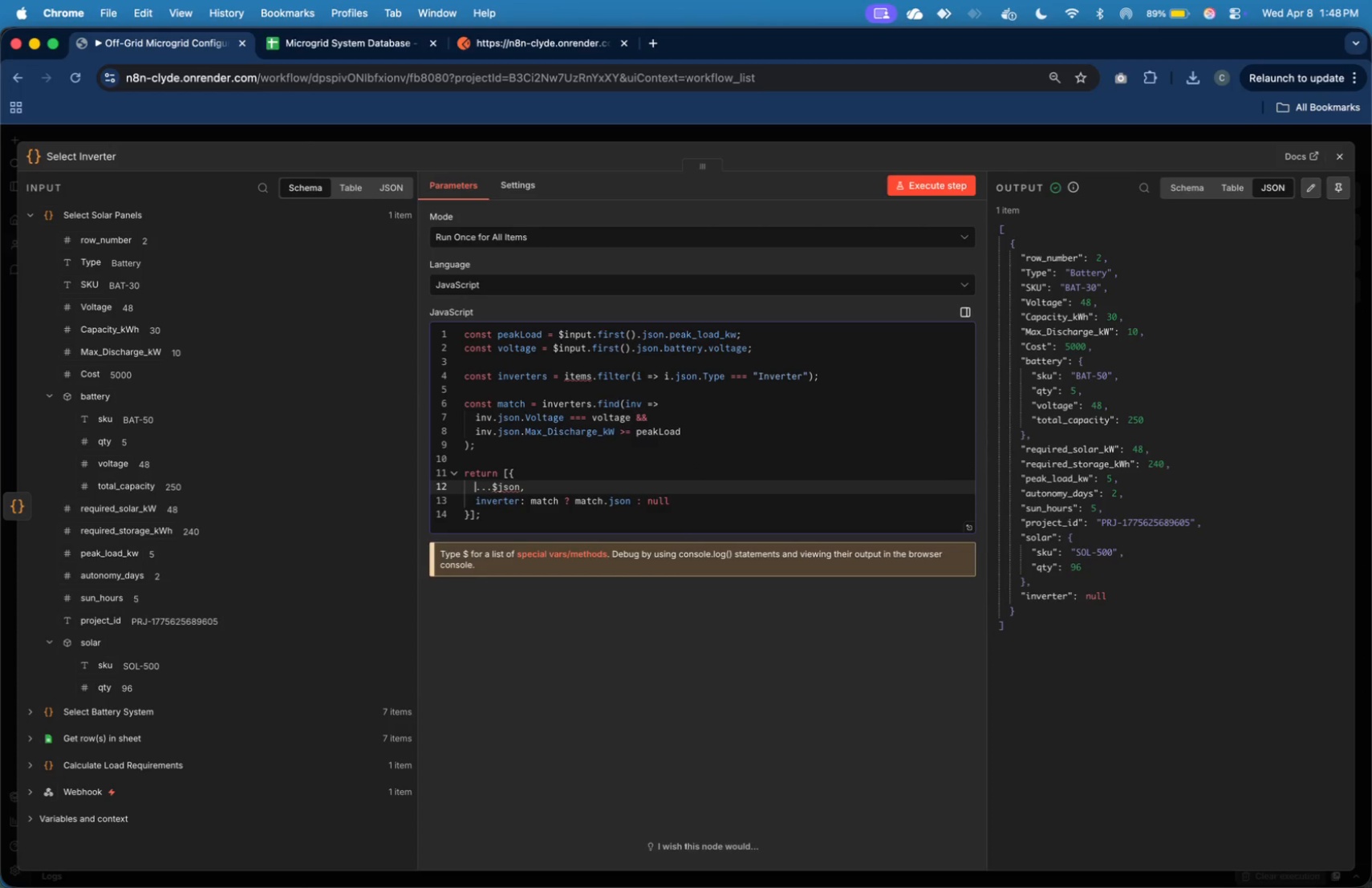 
key(ArrowDown)
 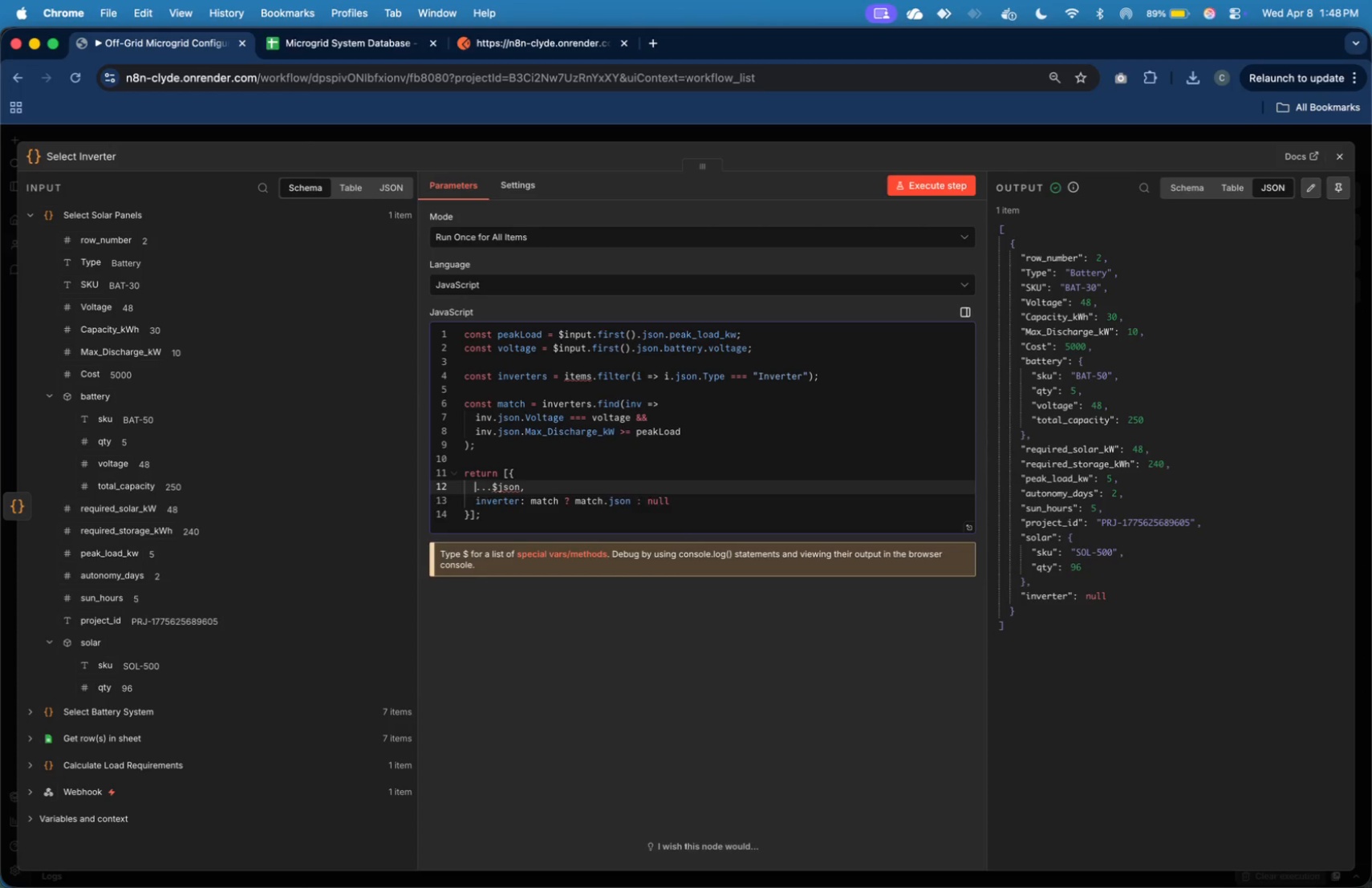 
key(ArrowDown)
 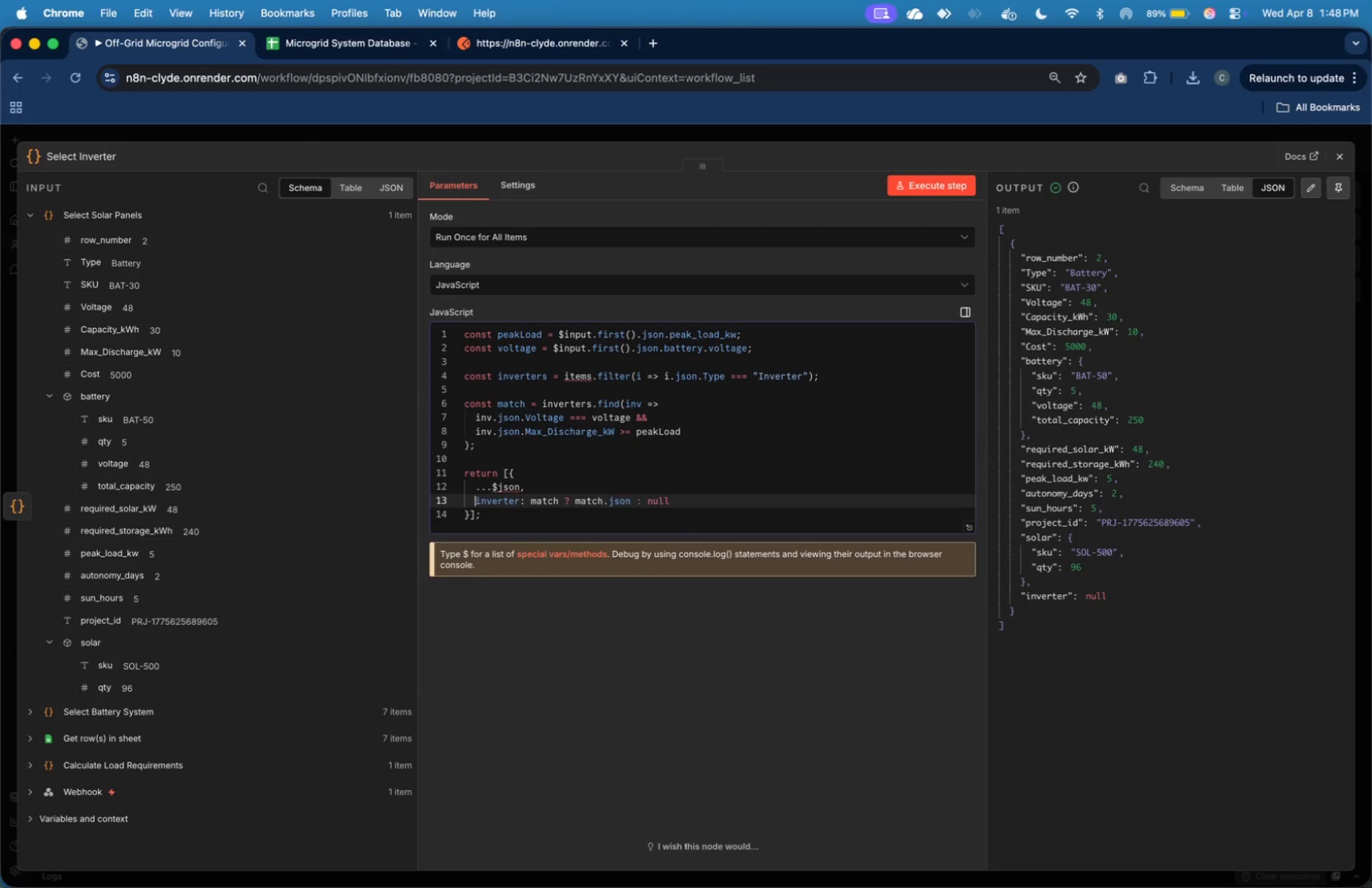 
key(ArrowDown)
 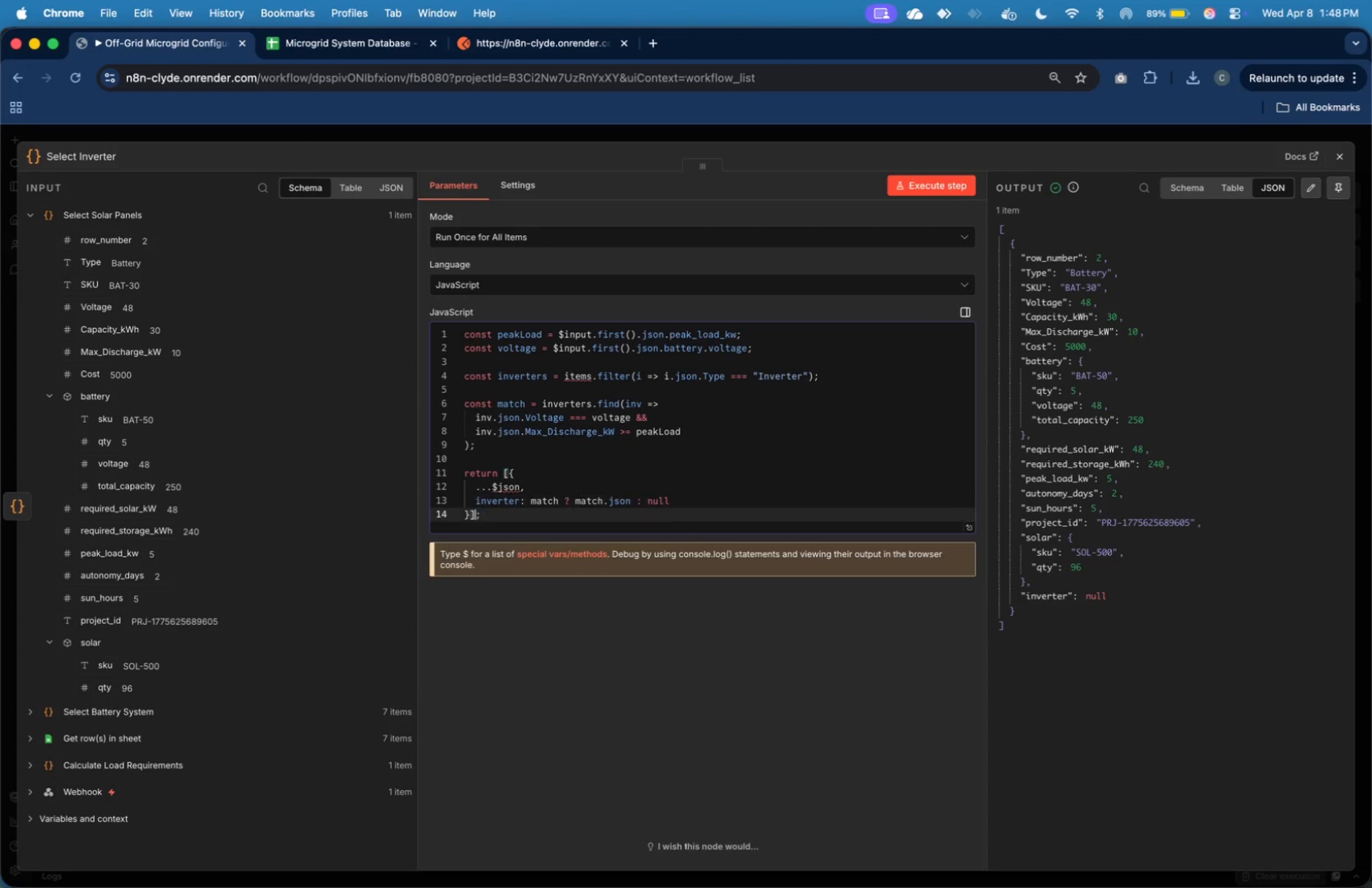 
key(ArrowDown)
 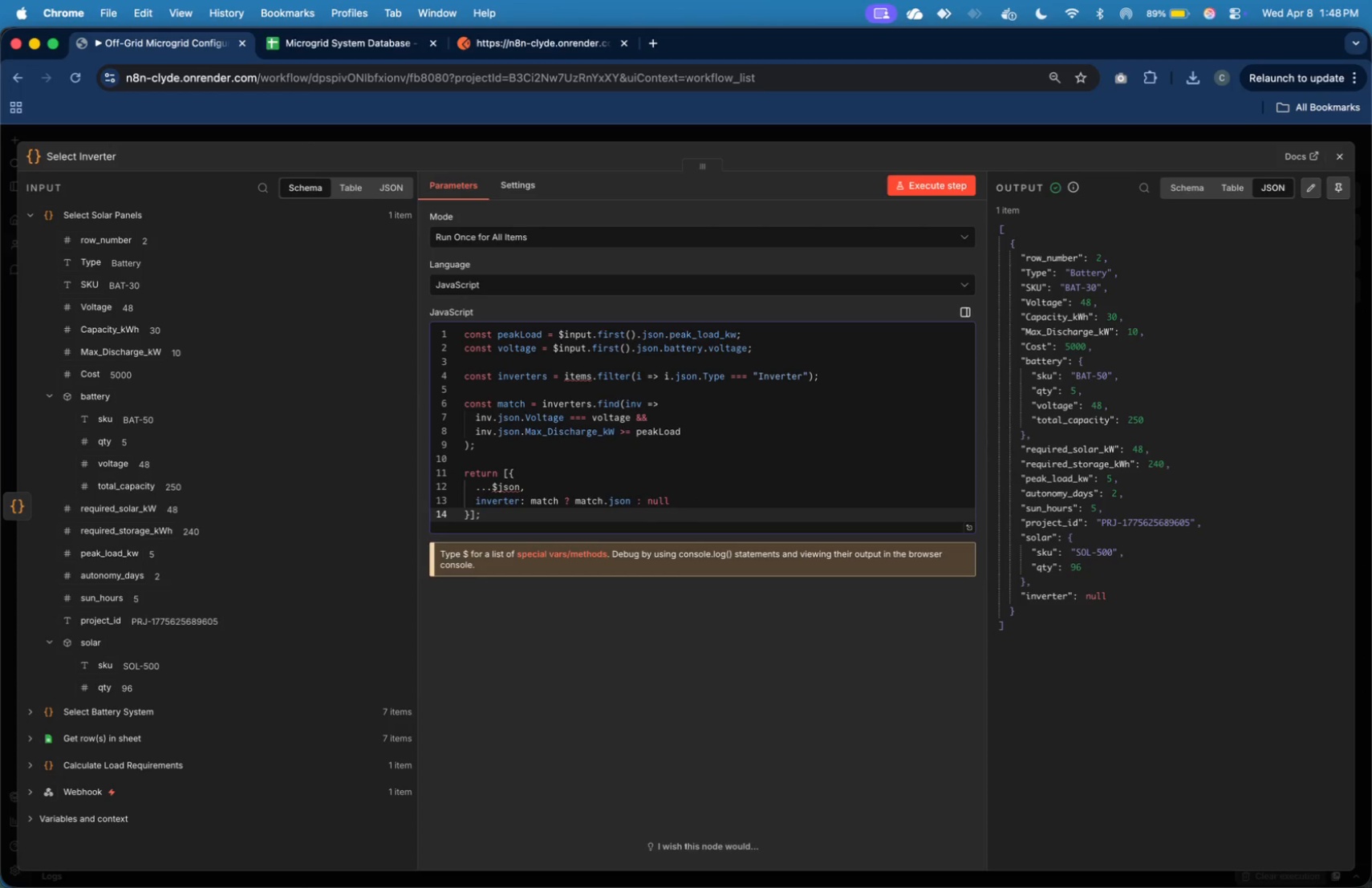 
key(ArrowUp)
 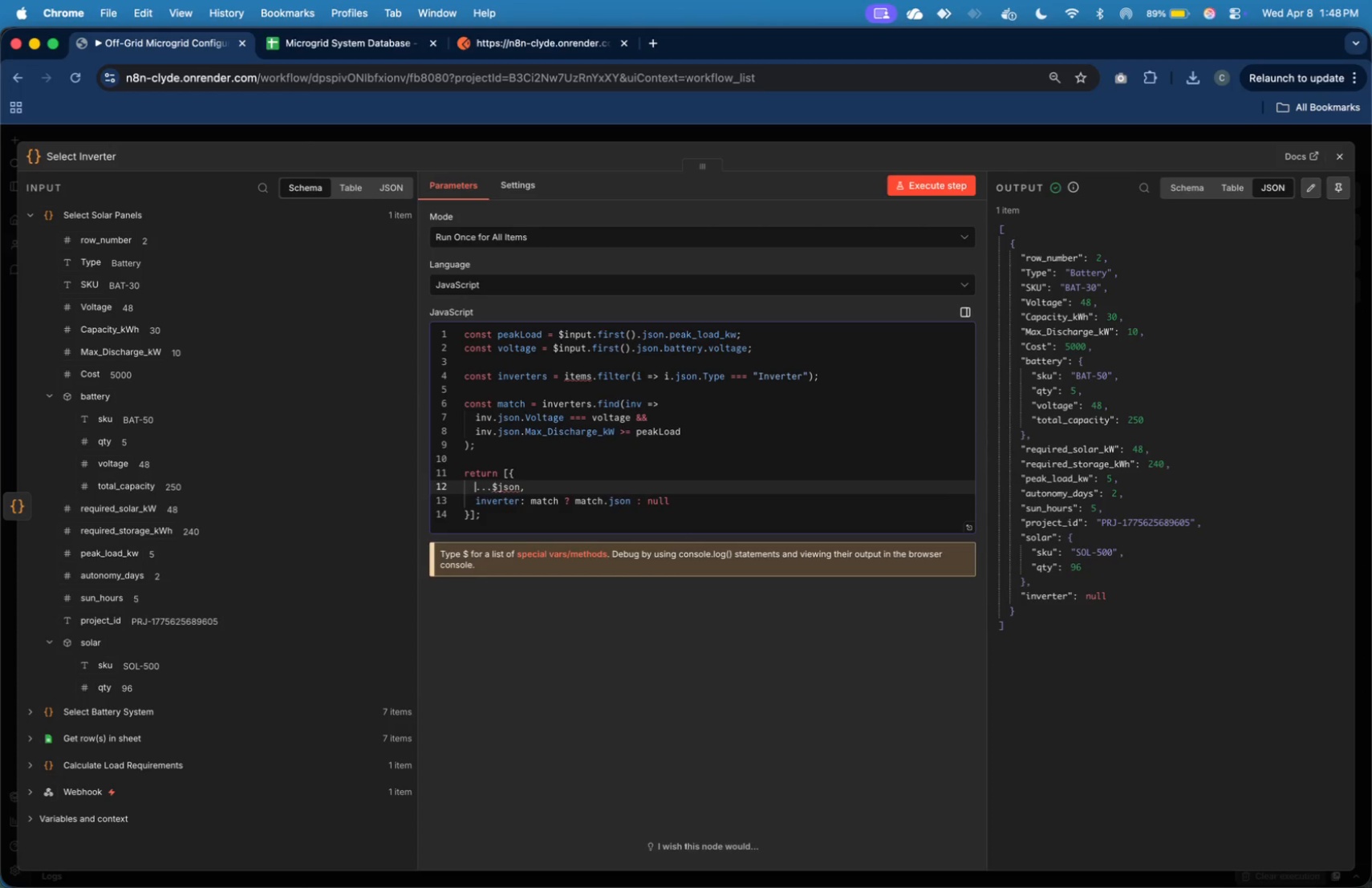 
key(ArrowUp)
 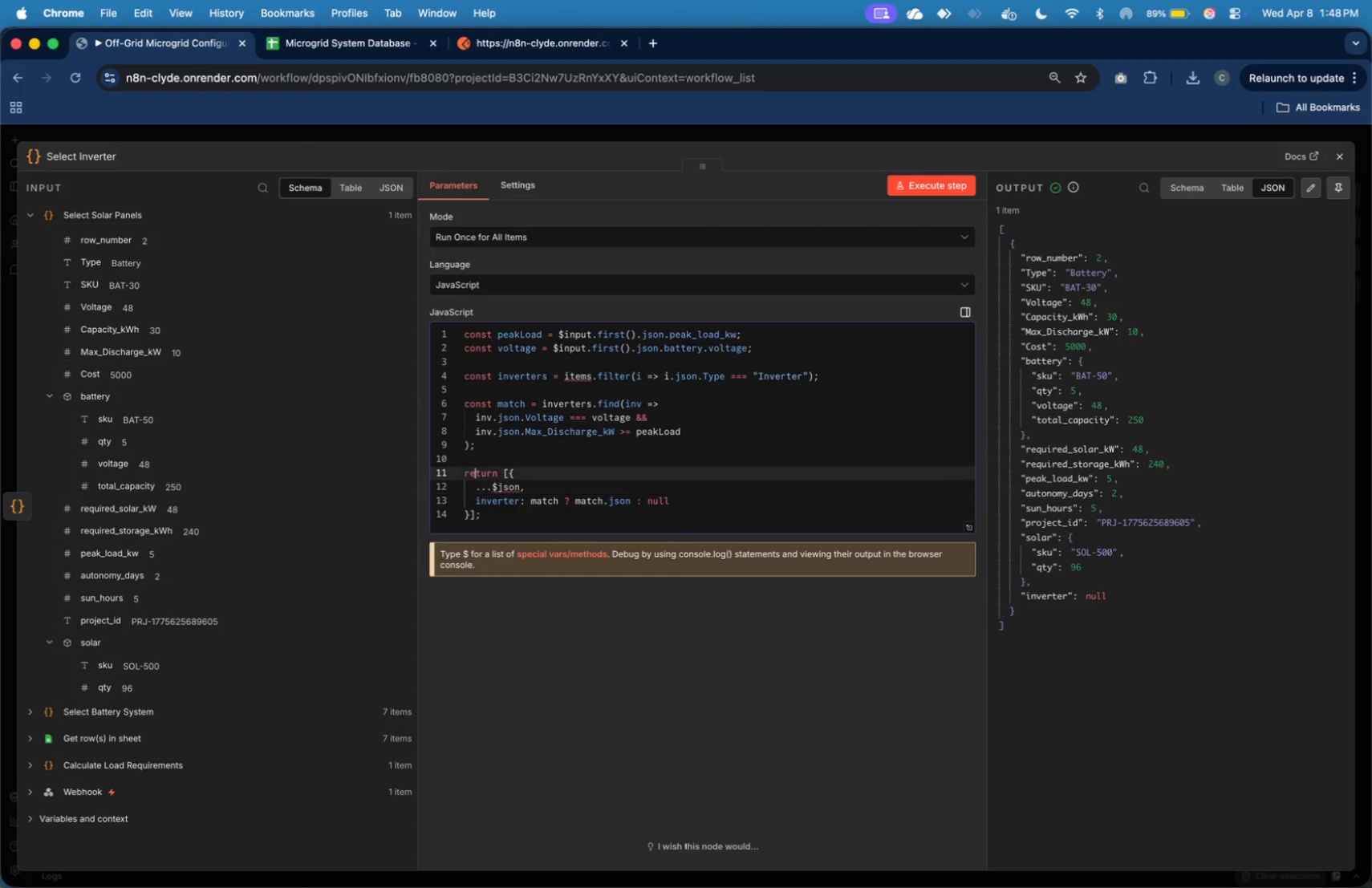 
key(ArrowUp)
 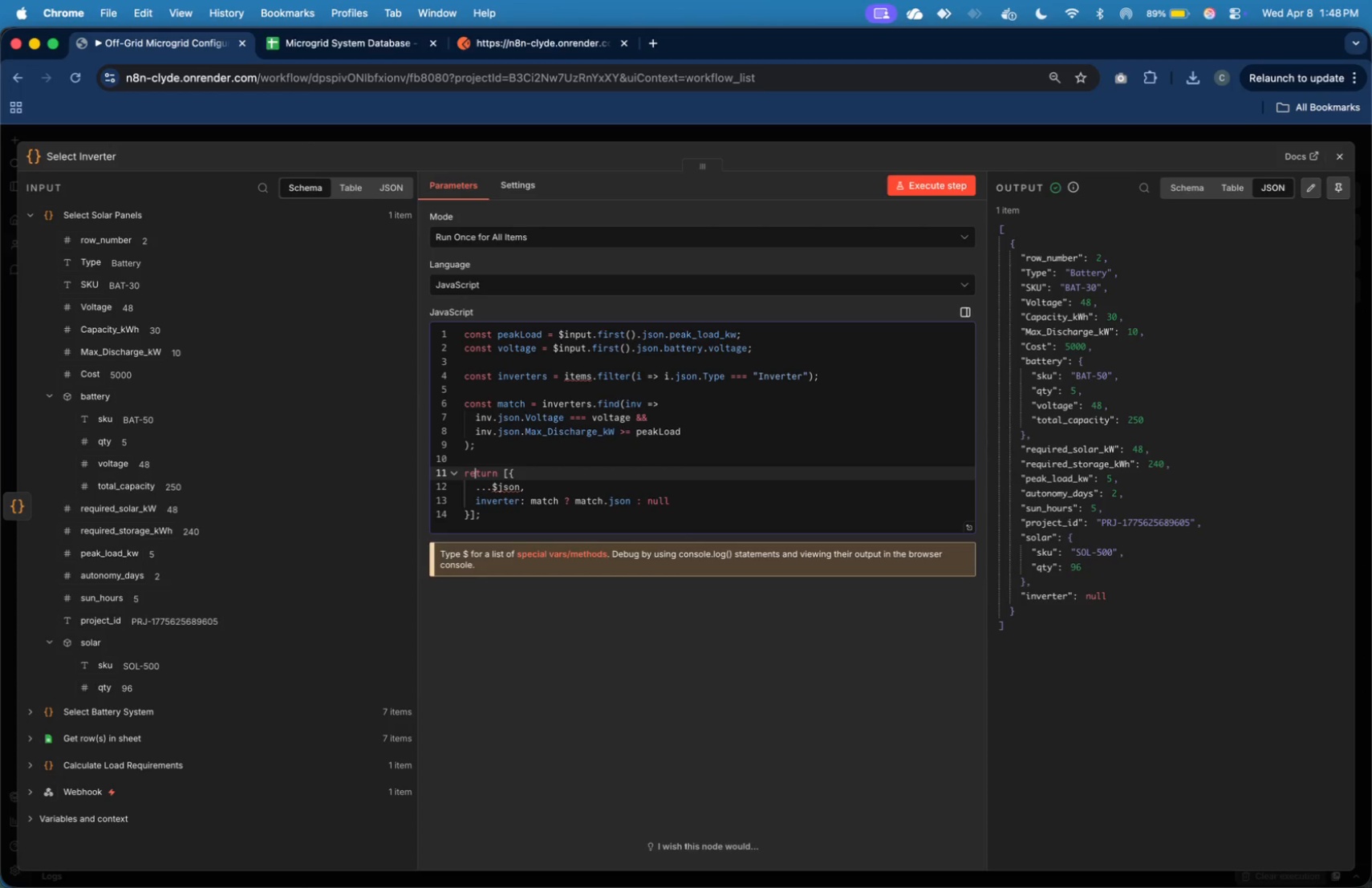 
key(ArrowUp)
 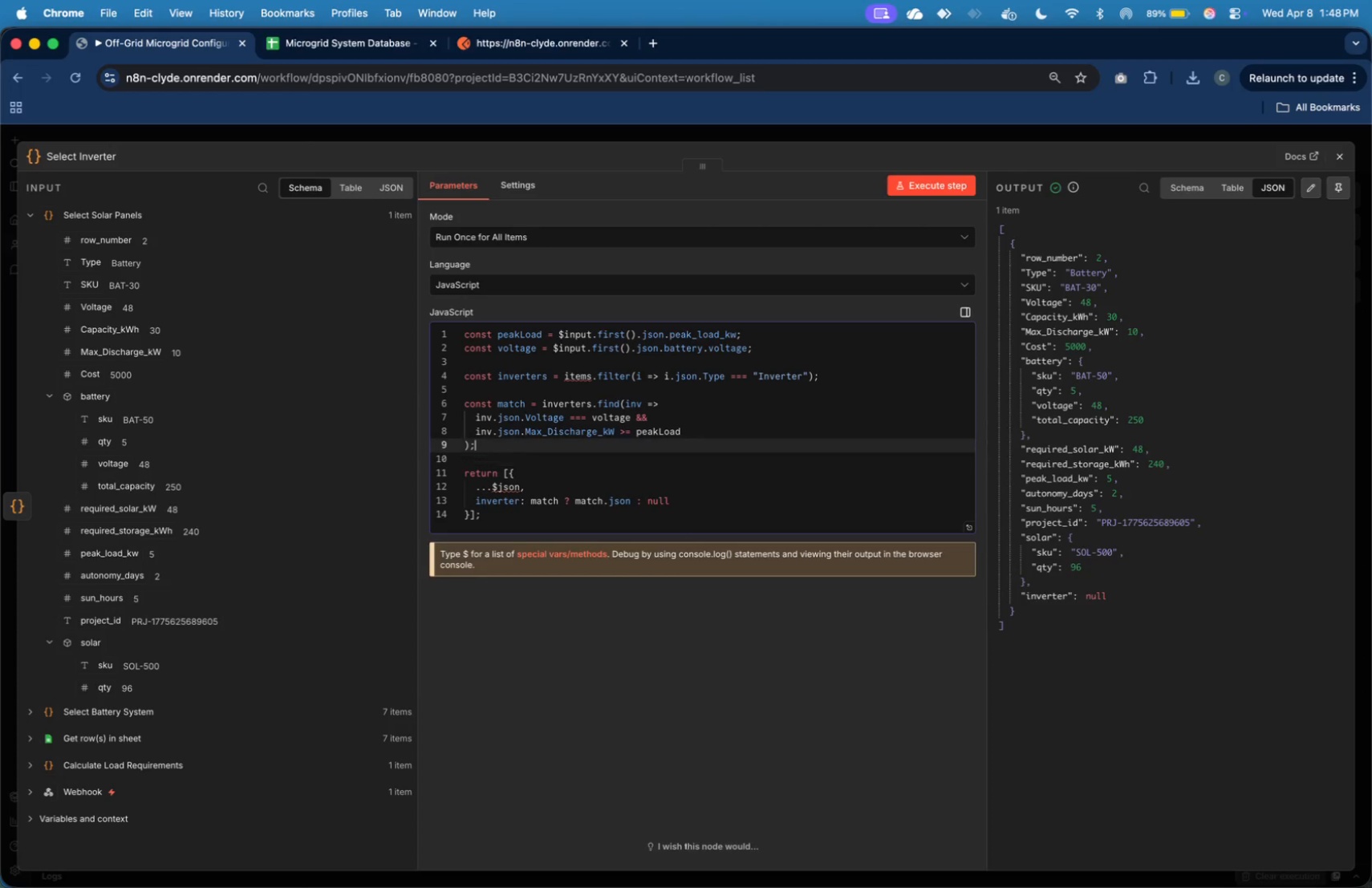 
key(ArrowUp)
 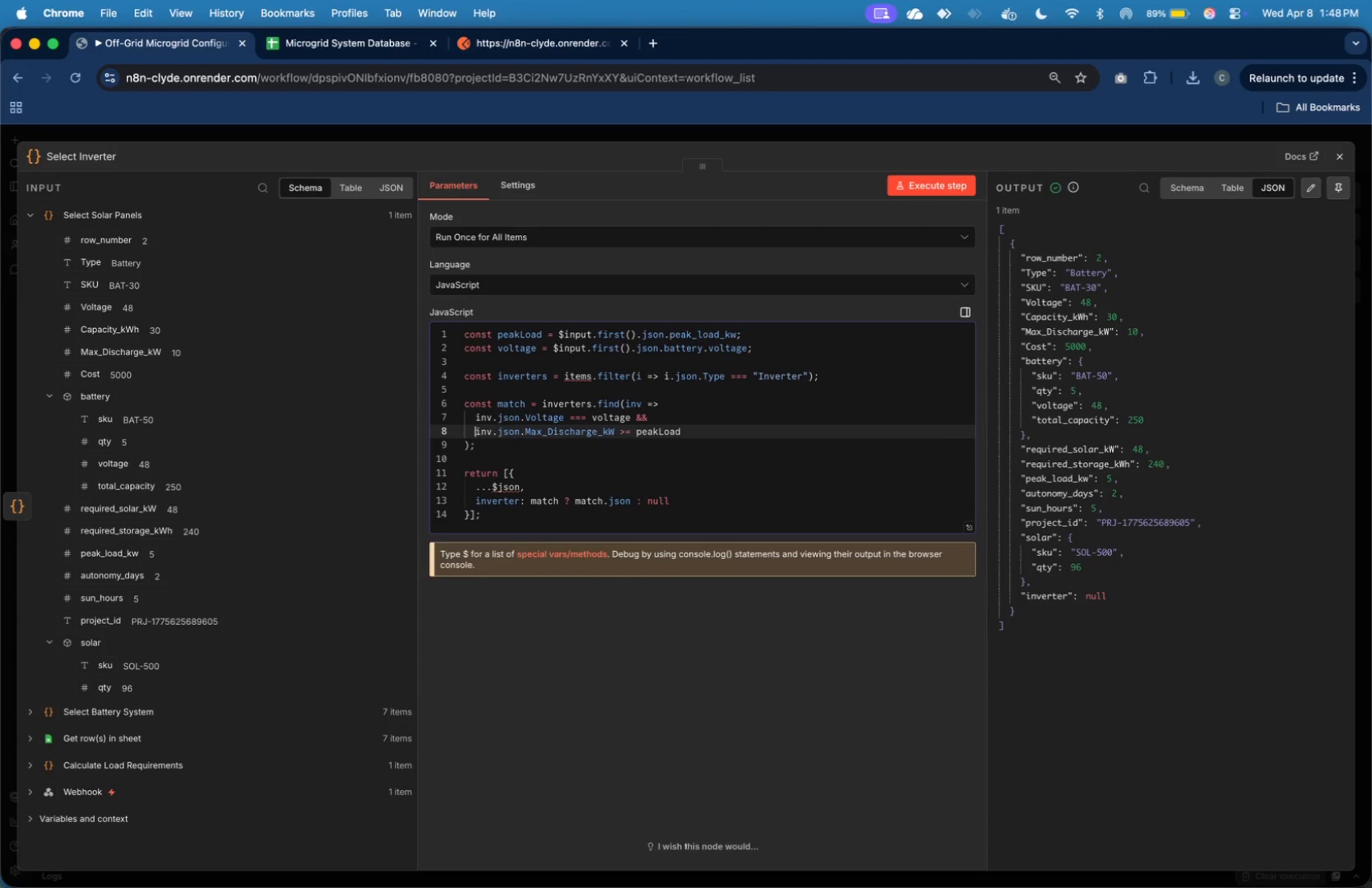 
key(ArrowUp)
 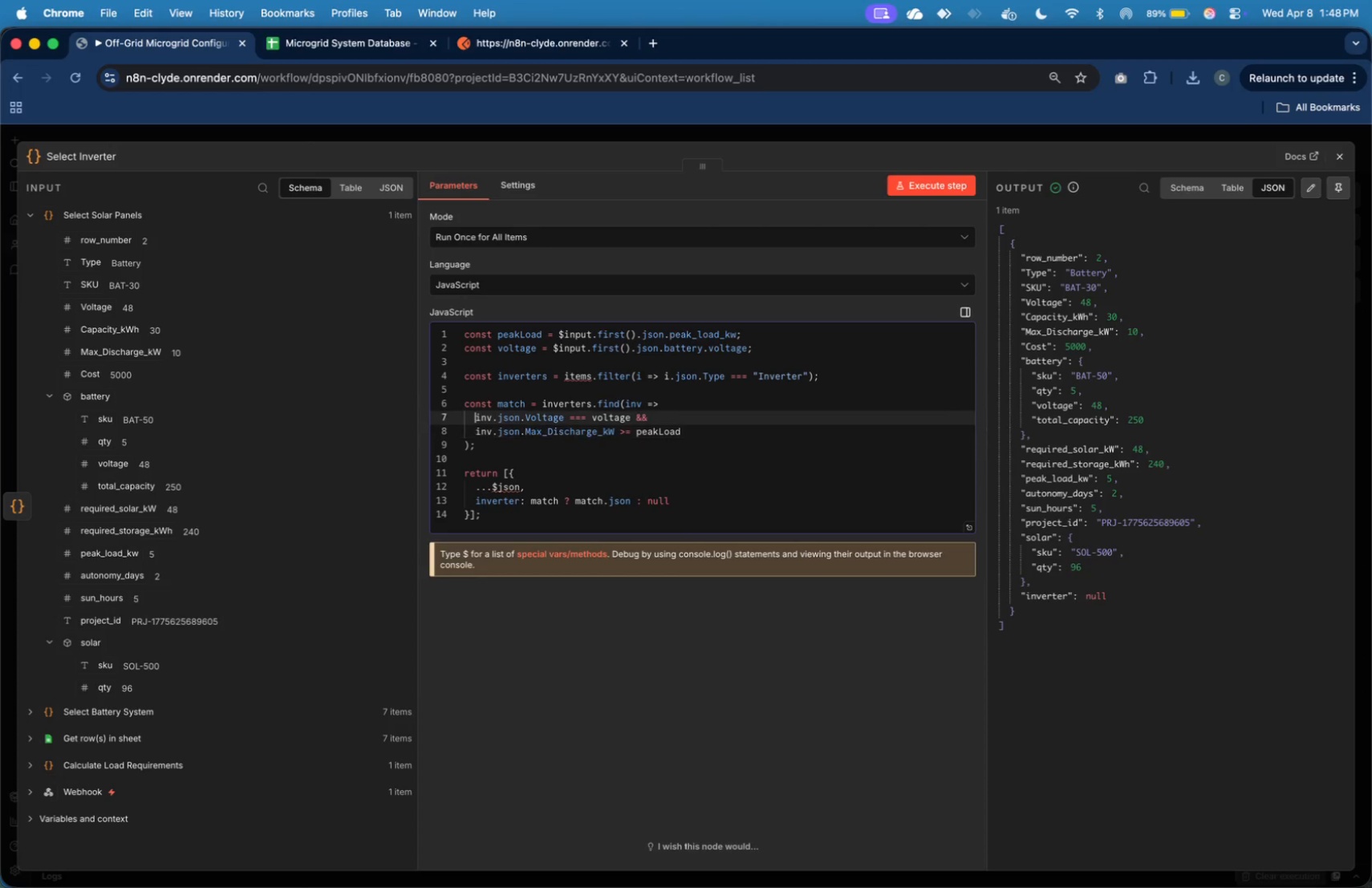 
key(ArrowUp)
 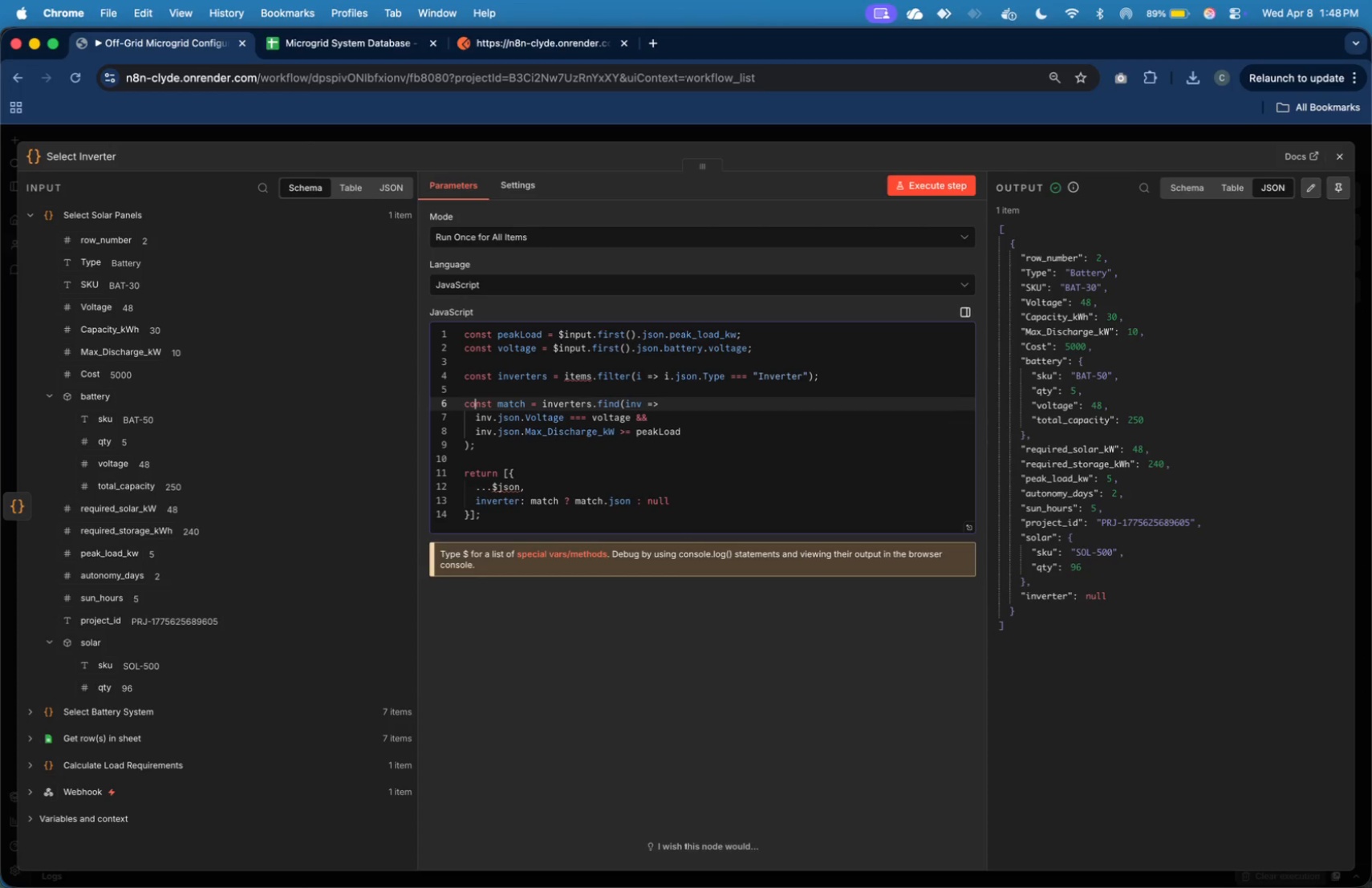 
key(ArrowUp)
 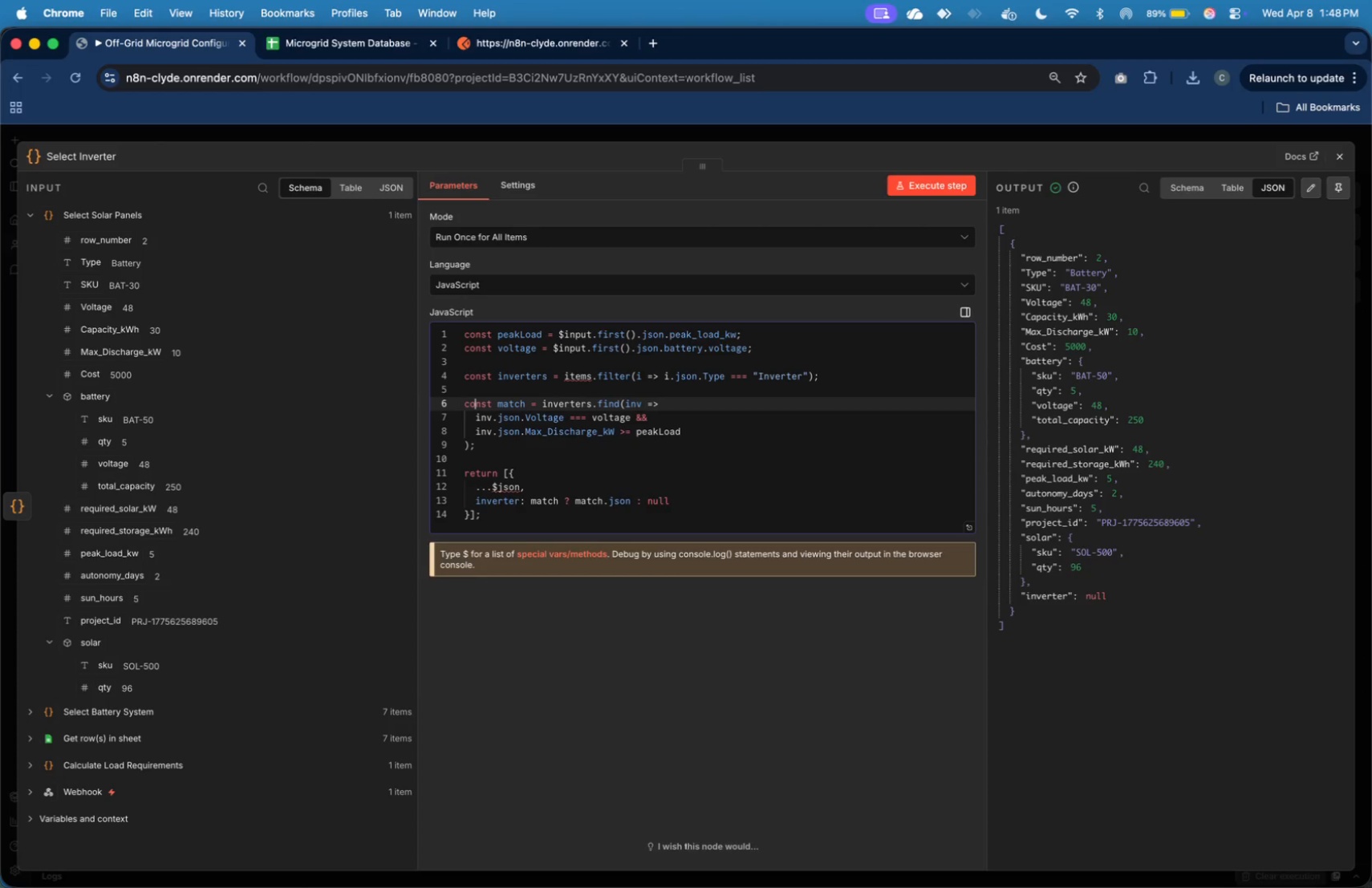 
wait(14.53)
 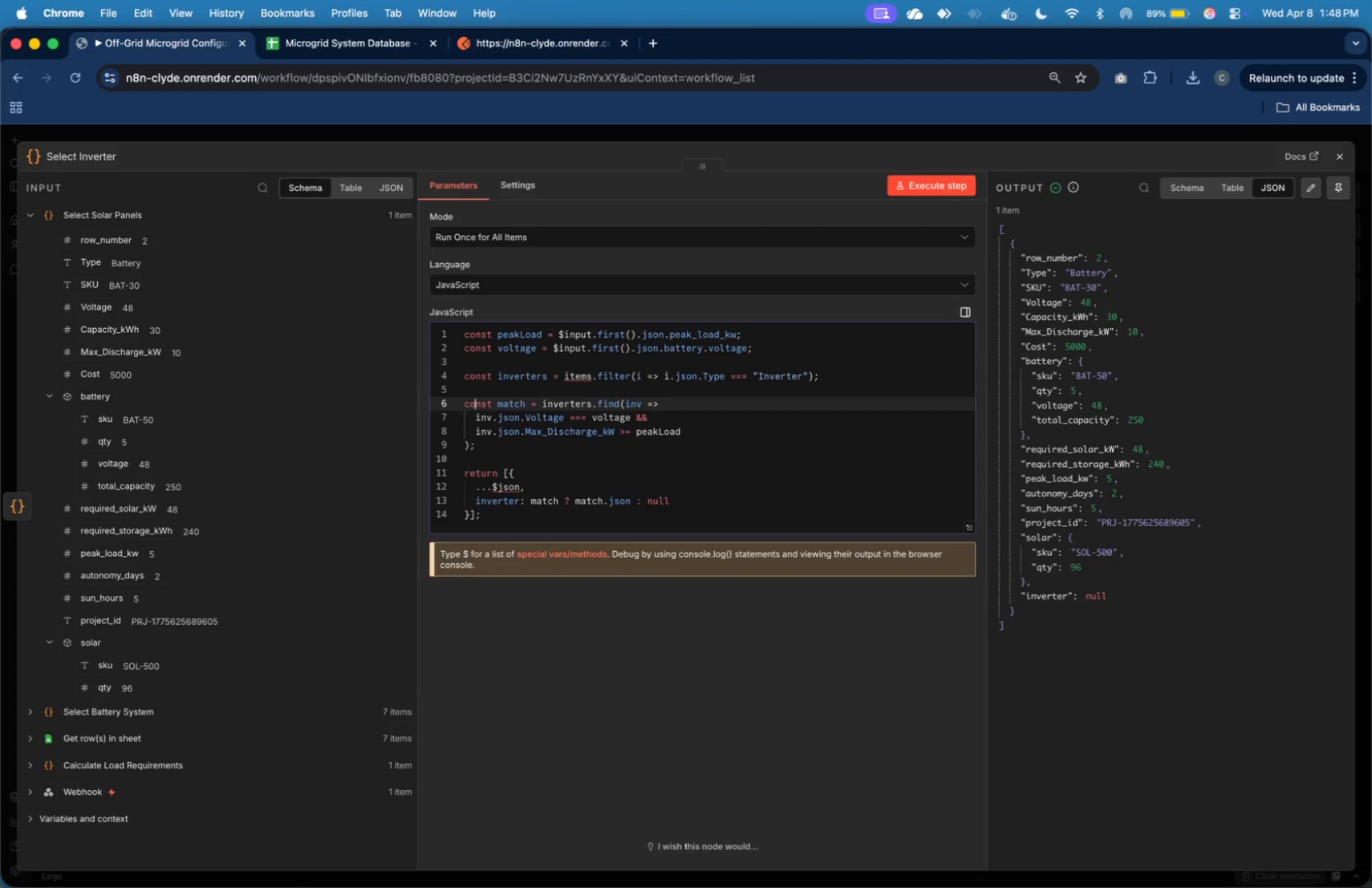 
key(ArrowDown)
 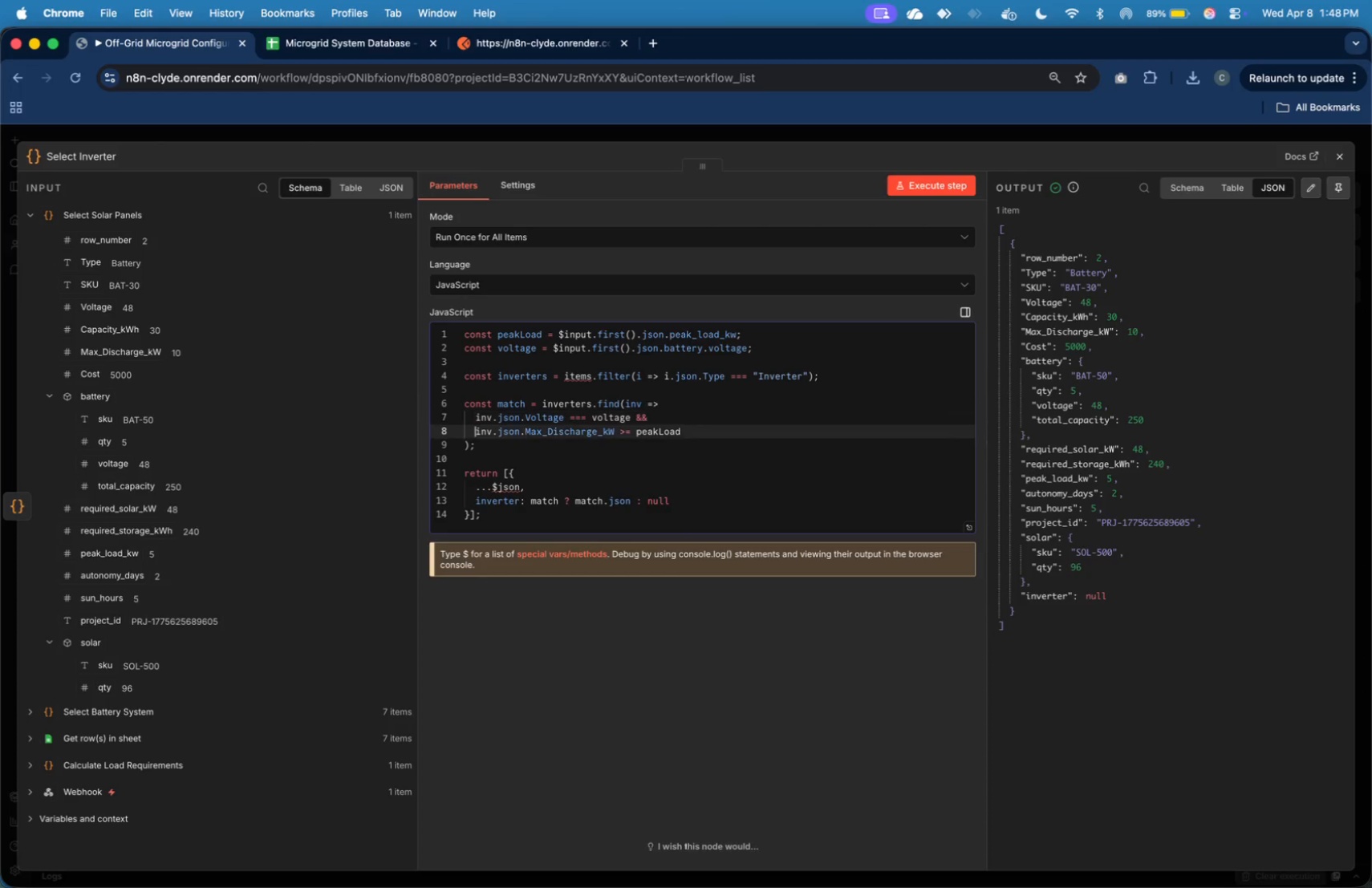 
key(ArrowDown)
 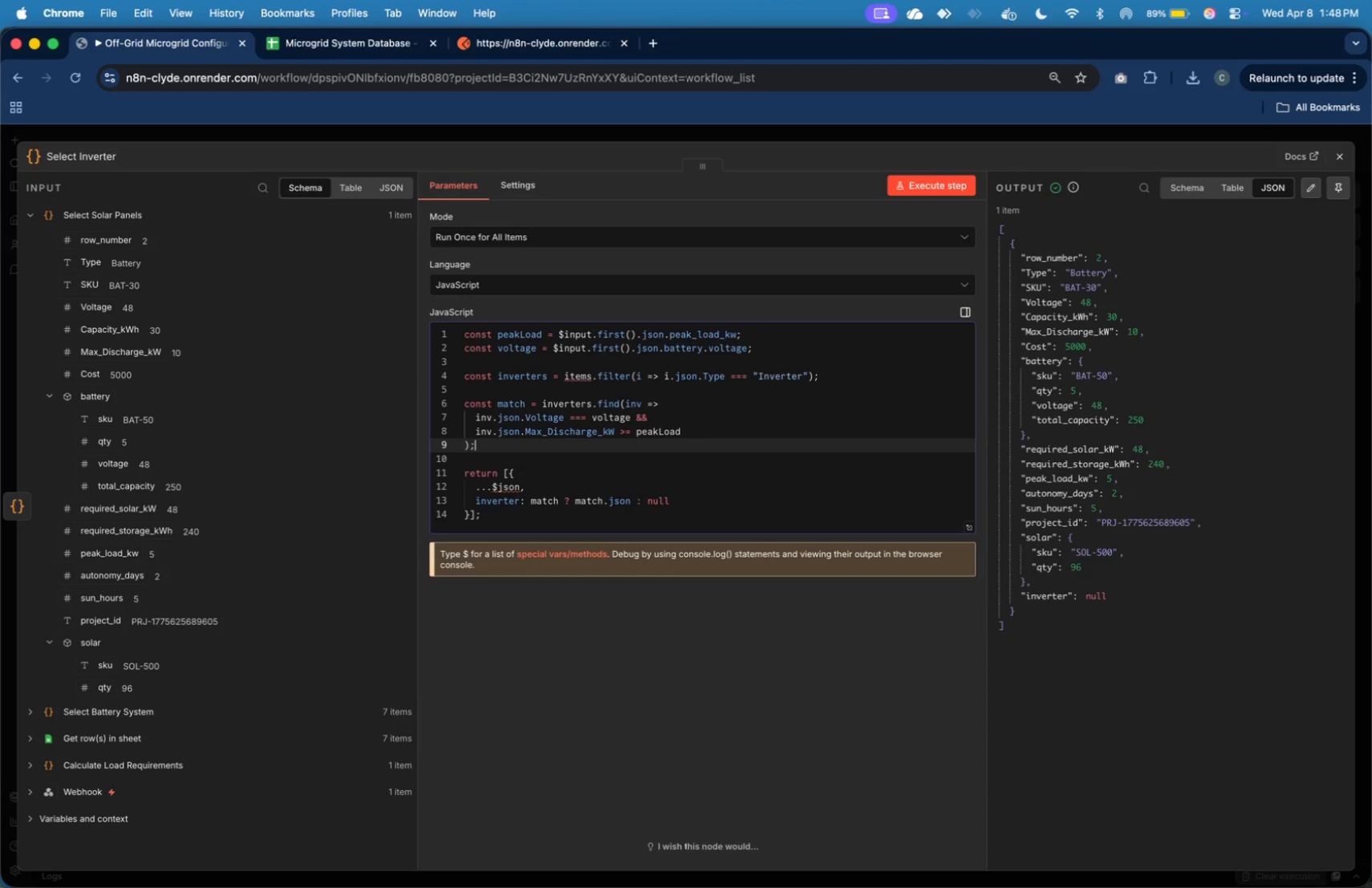 
key(ArrowDown)
 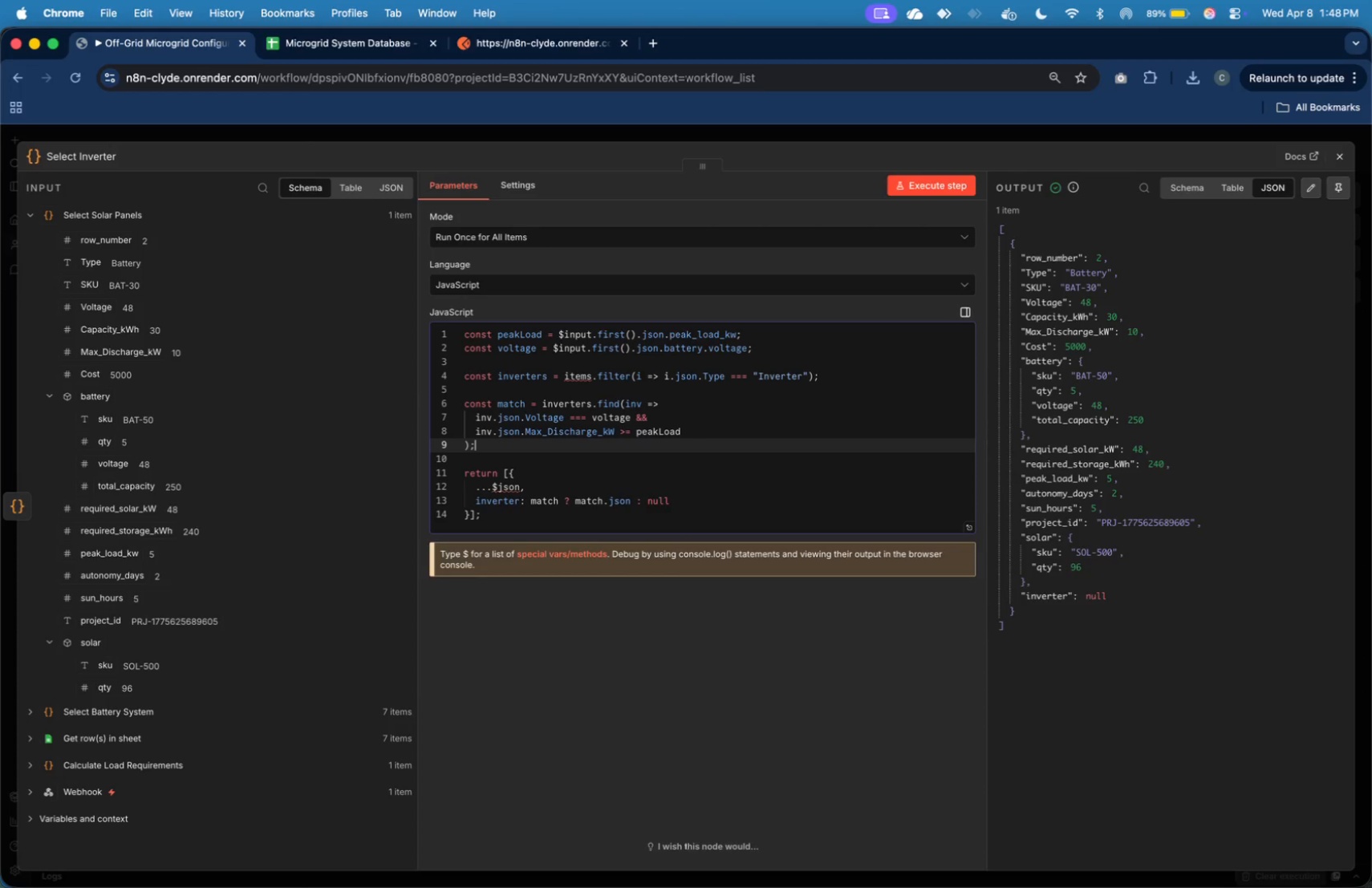 
key(ArrowDown)
 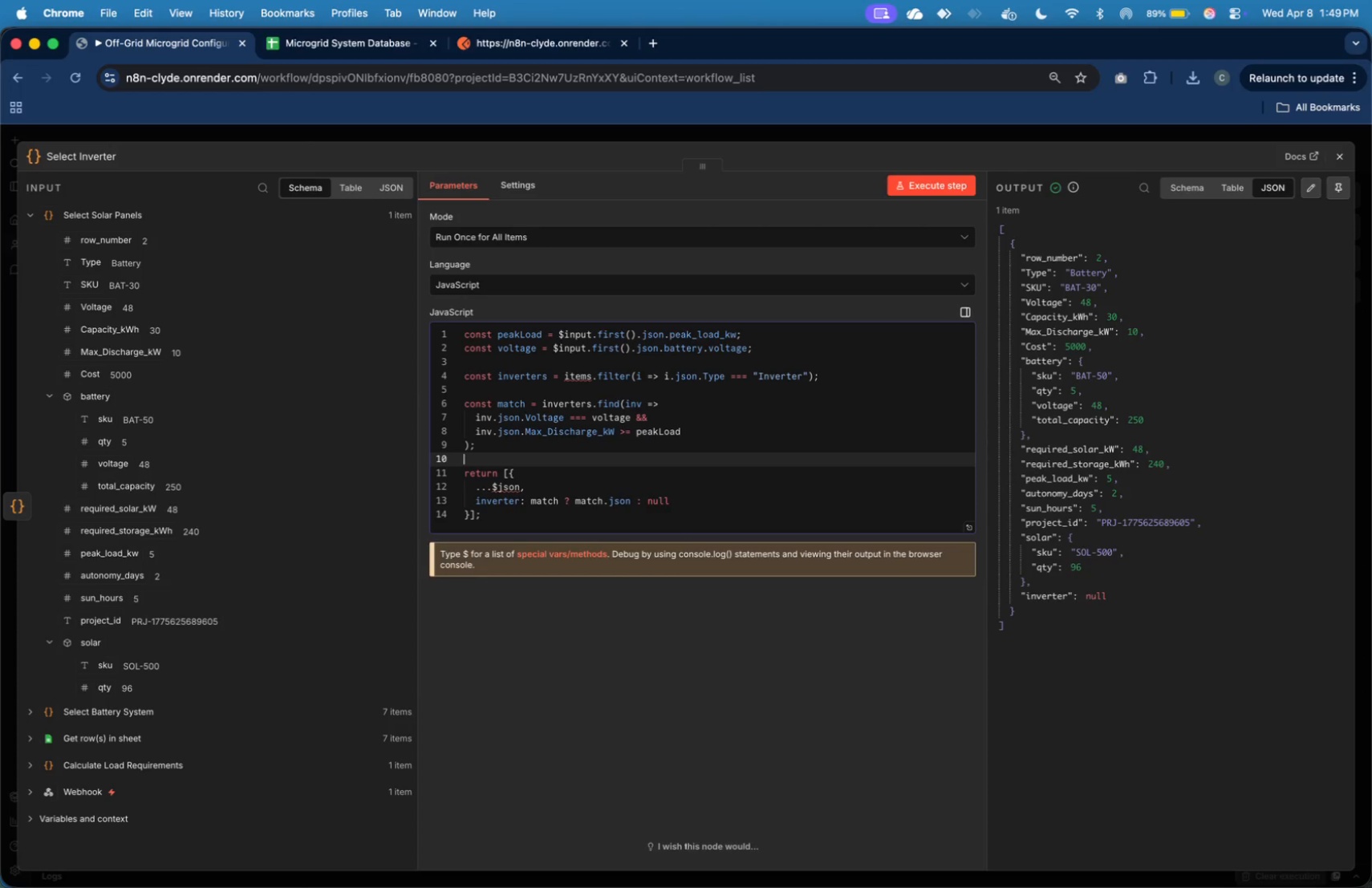 
wait(18.52)
 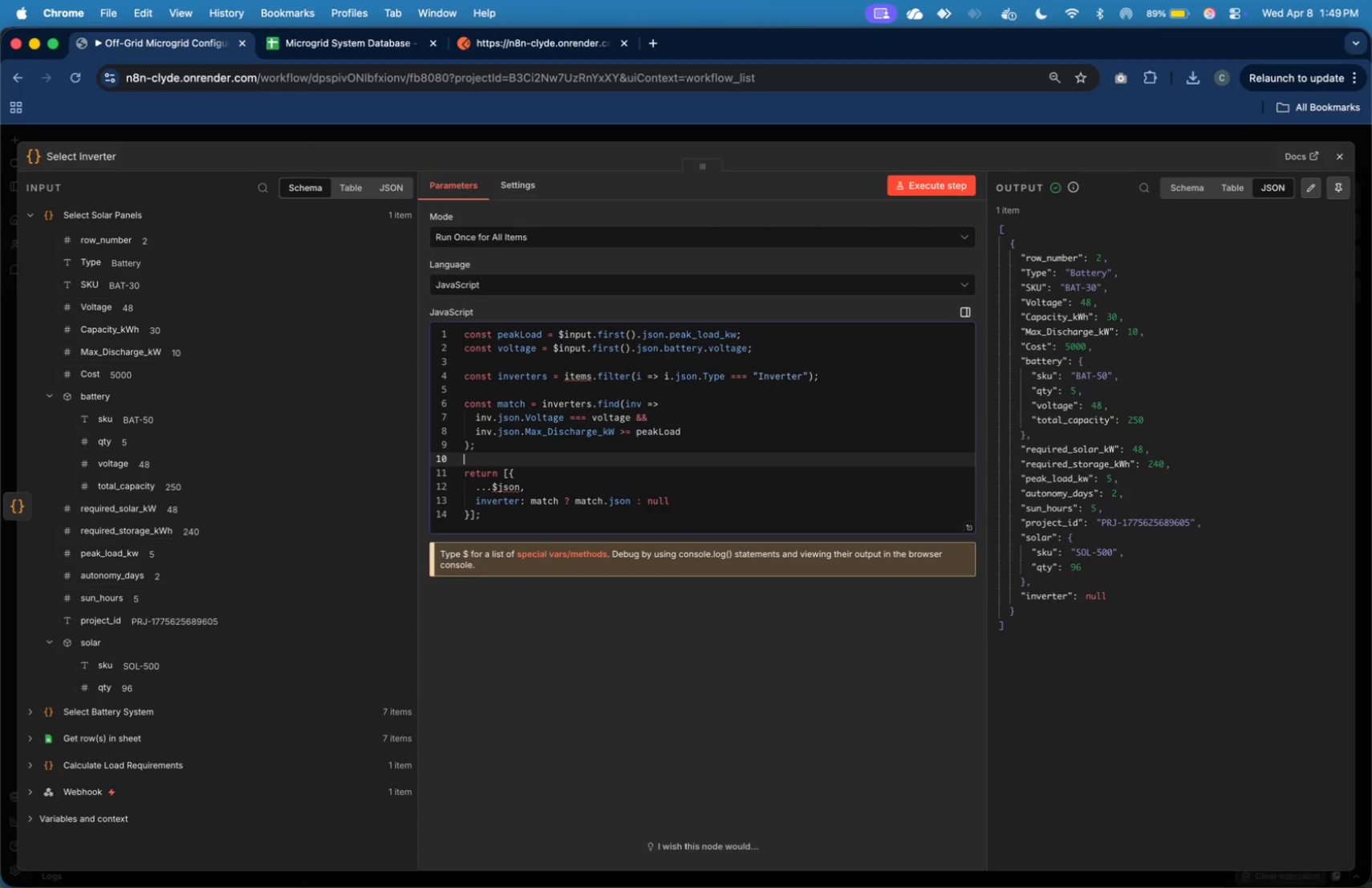 
key(ArrowDown)
 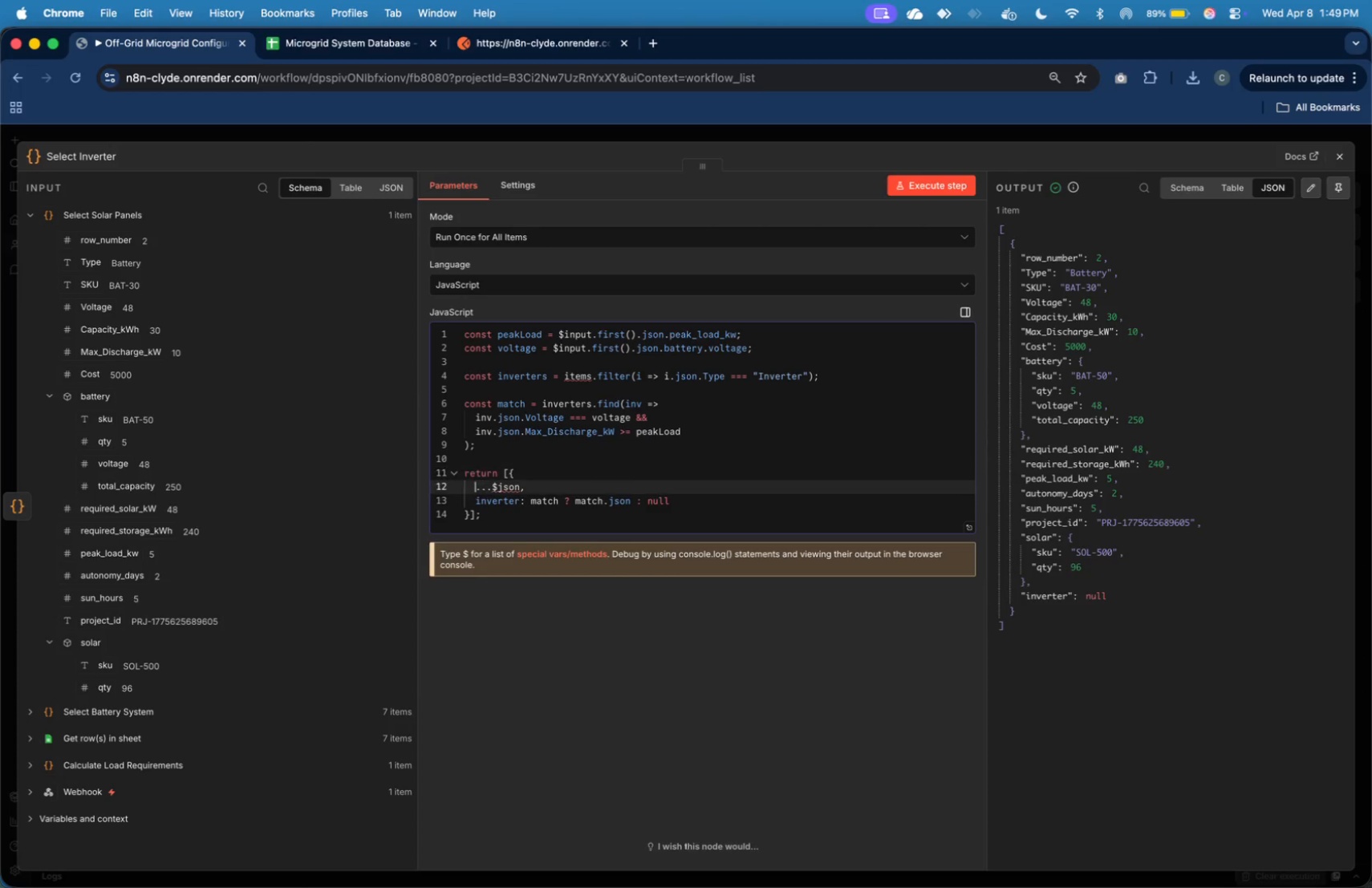 
key(ArrowDown)
 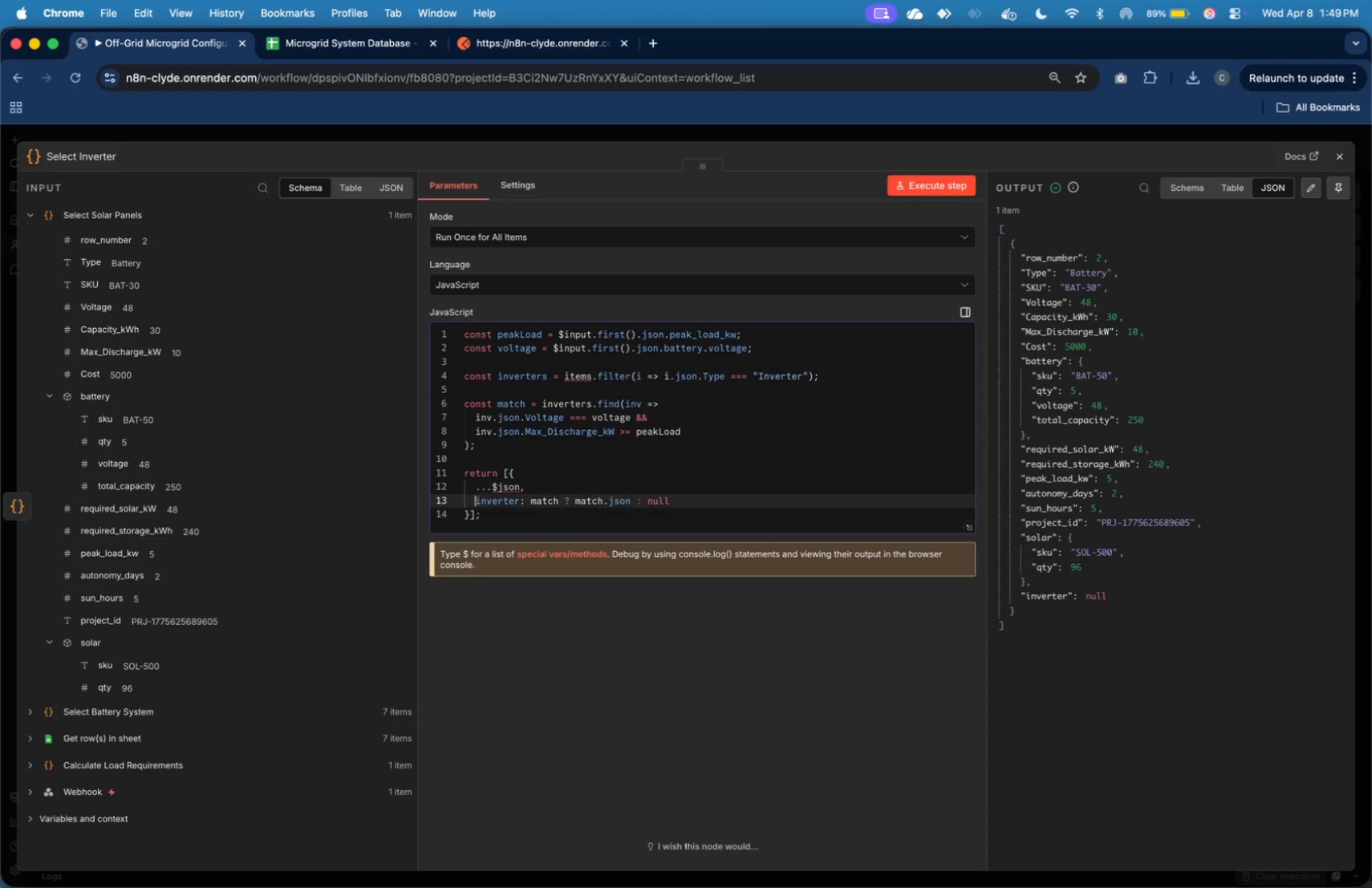 
key(ArrowDown)
 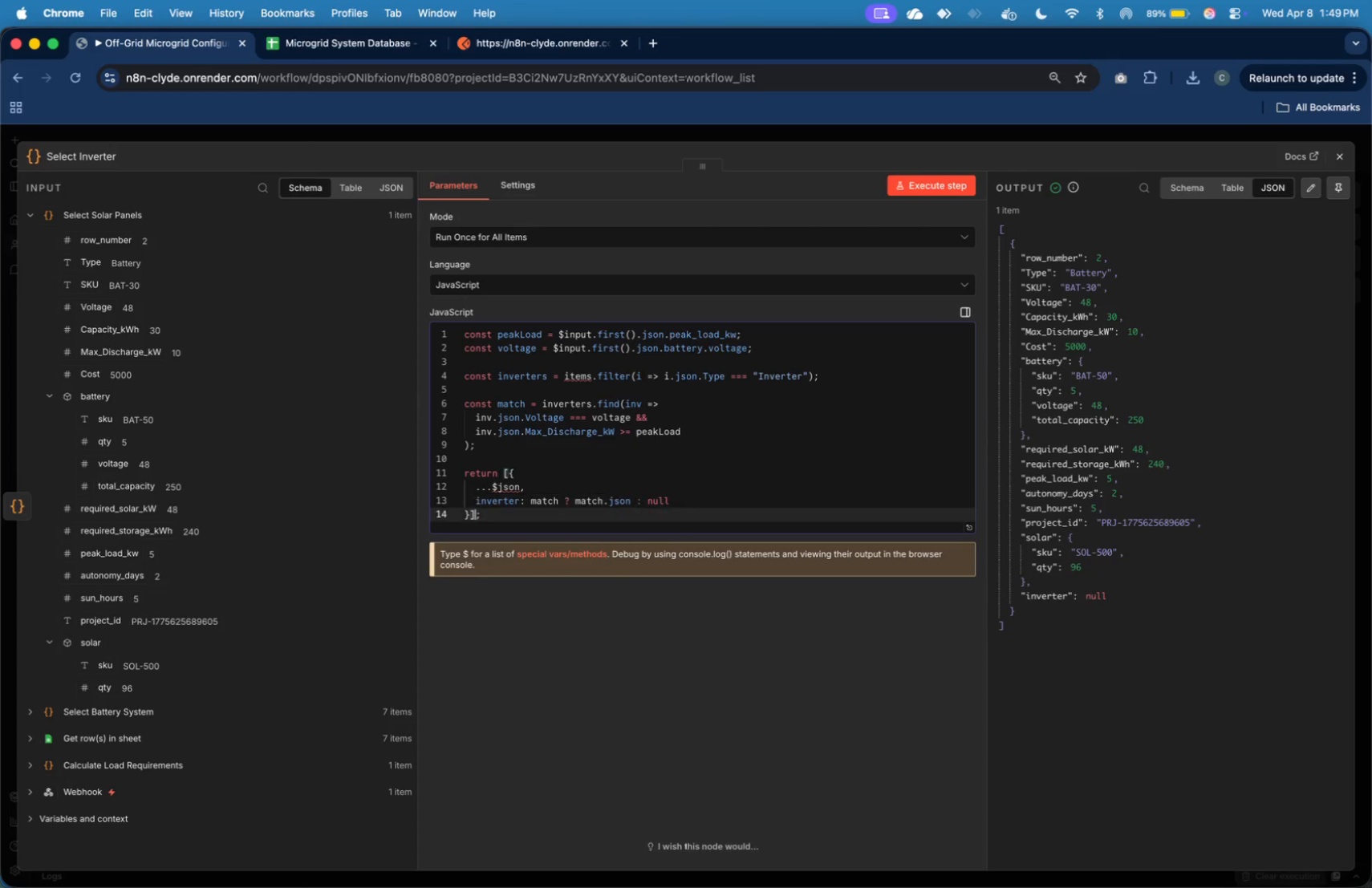 
key(ArrowDown)
 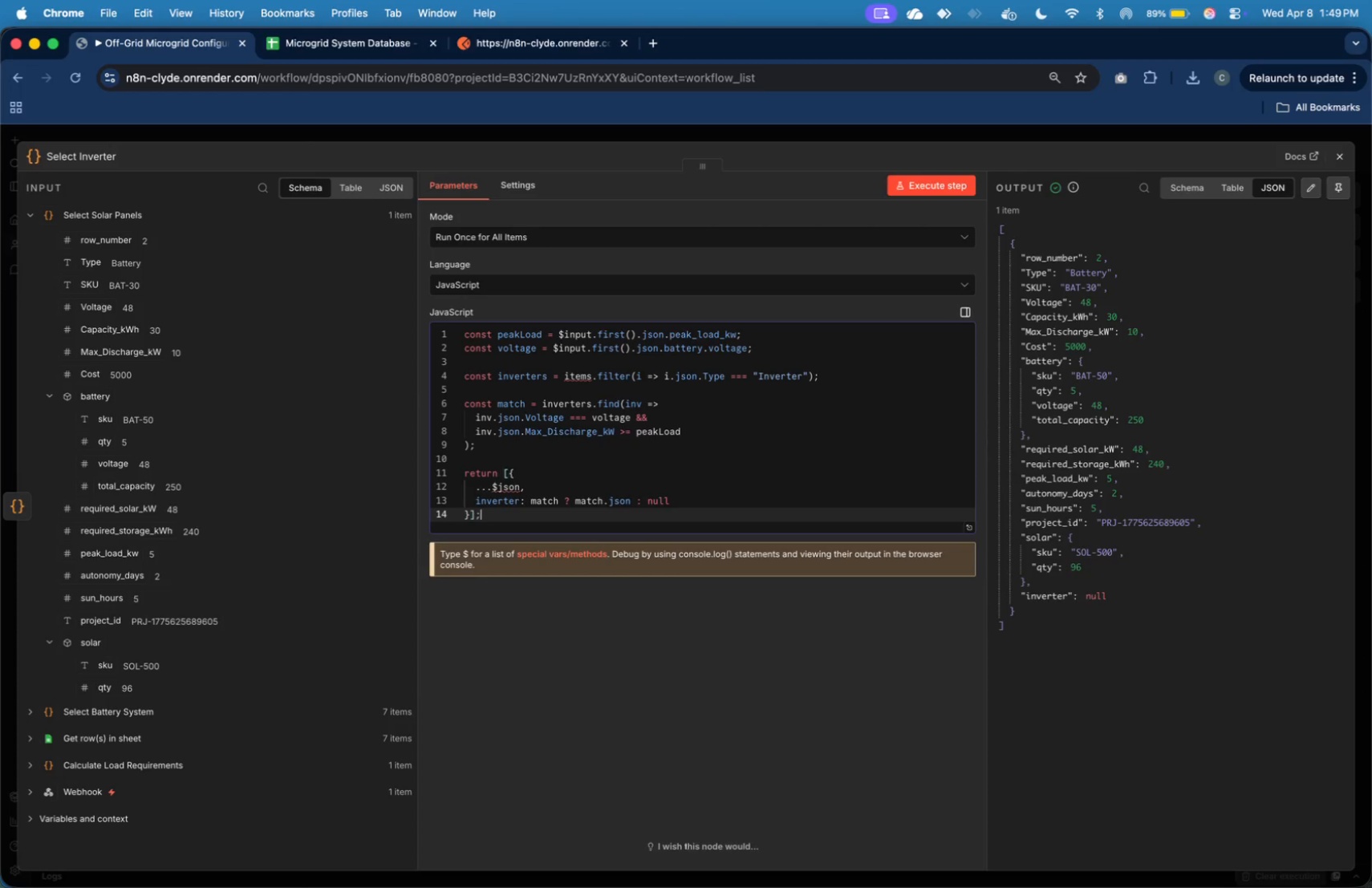 
key(ArrowDown)
 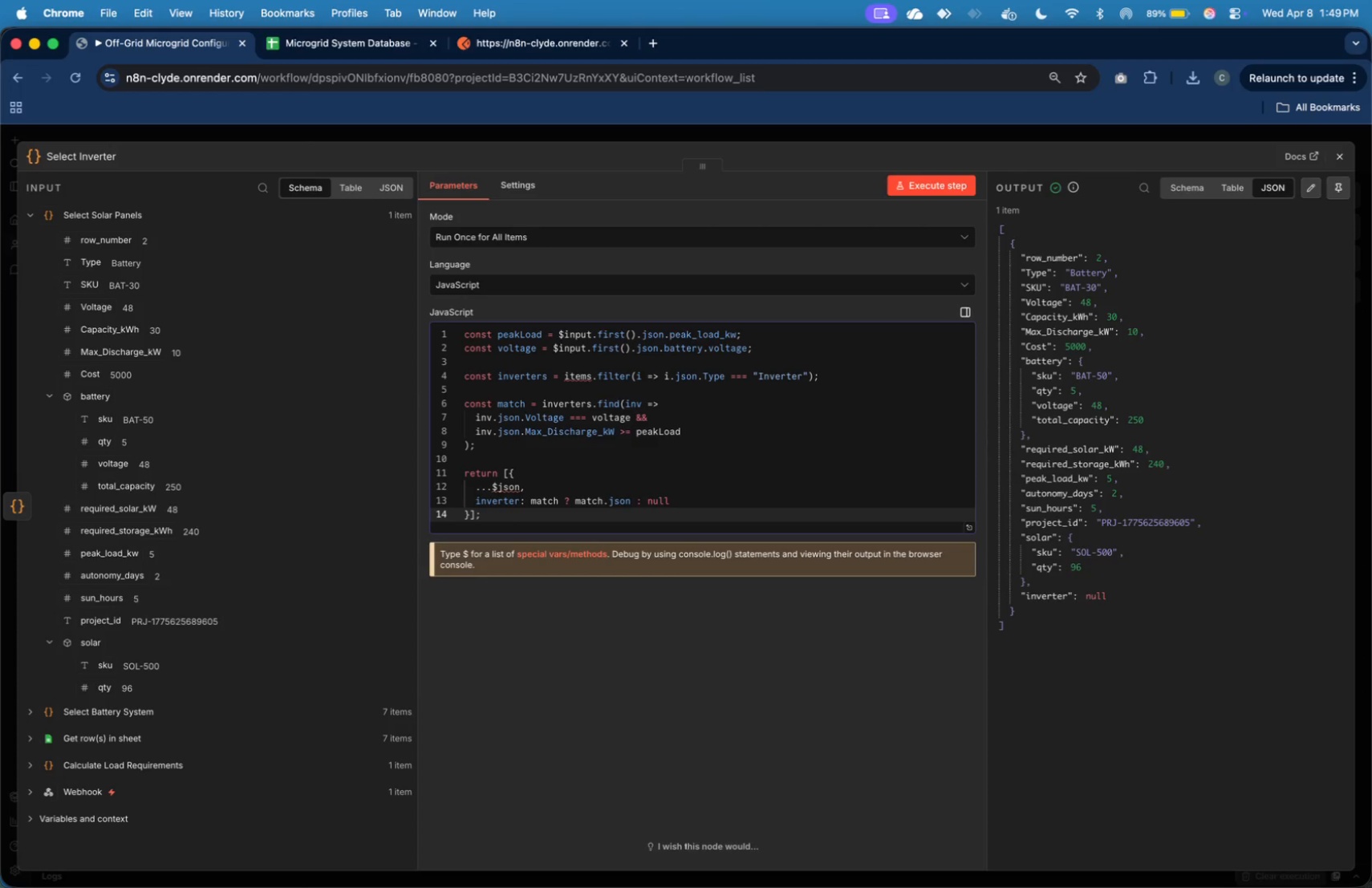 
key(ArrowUp)
 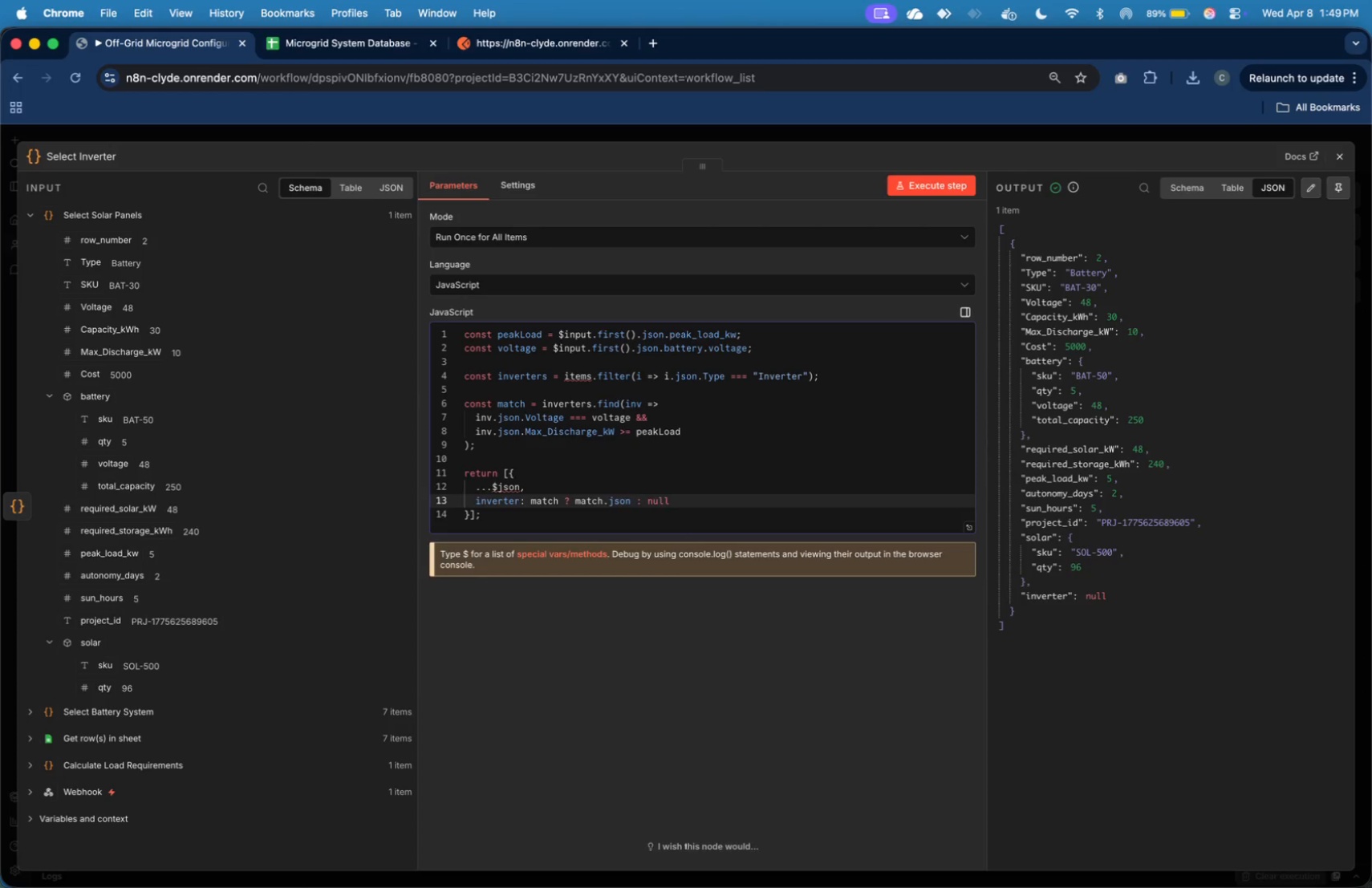 
key(ArrowUp)
 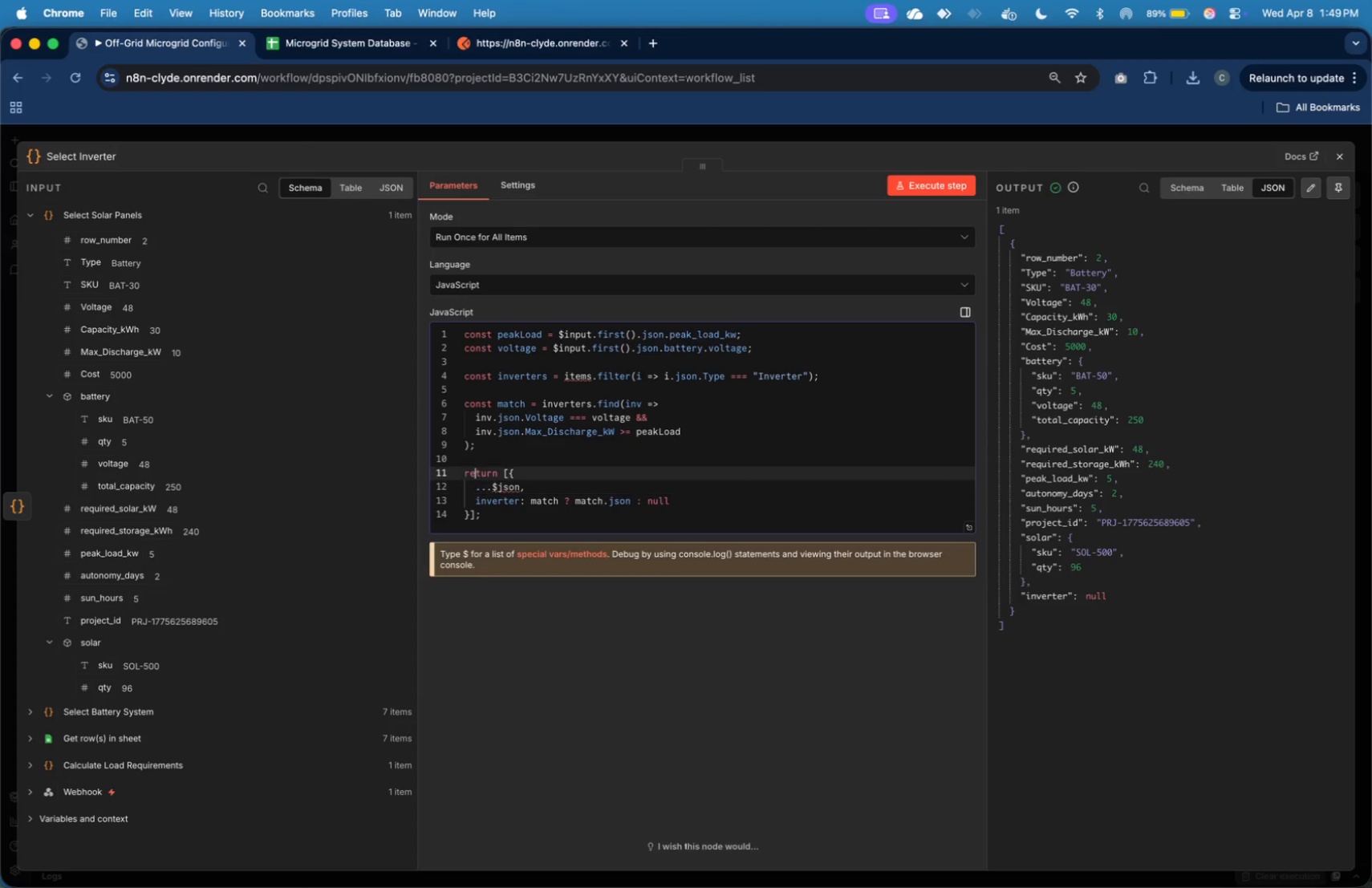 
key(ArrowUp)
 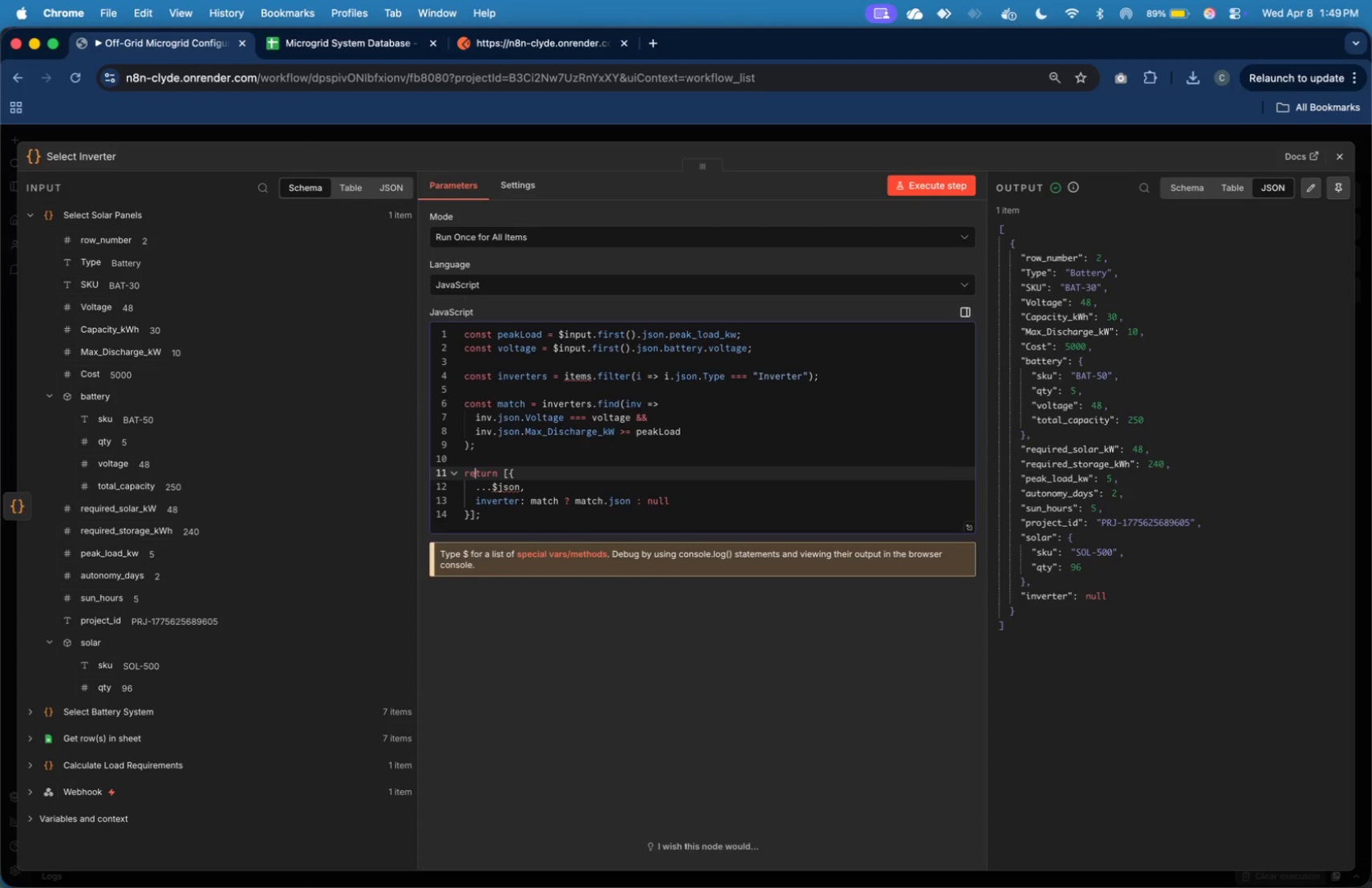 
key(ArrowUp)
 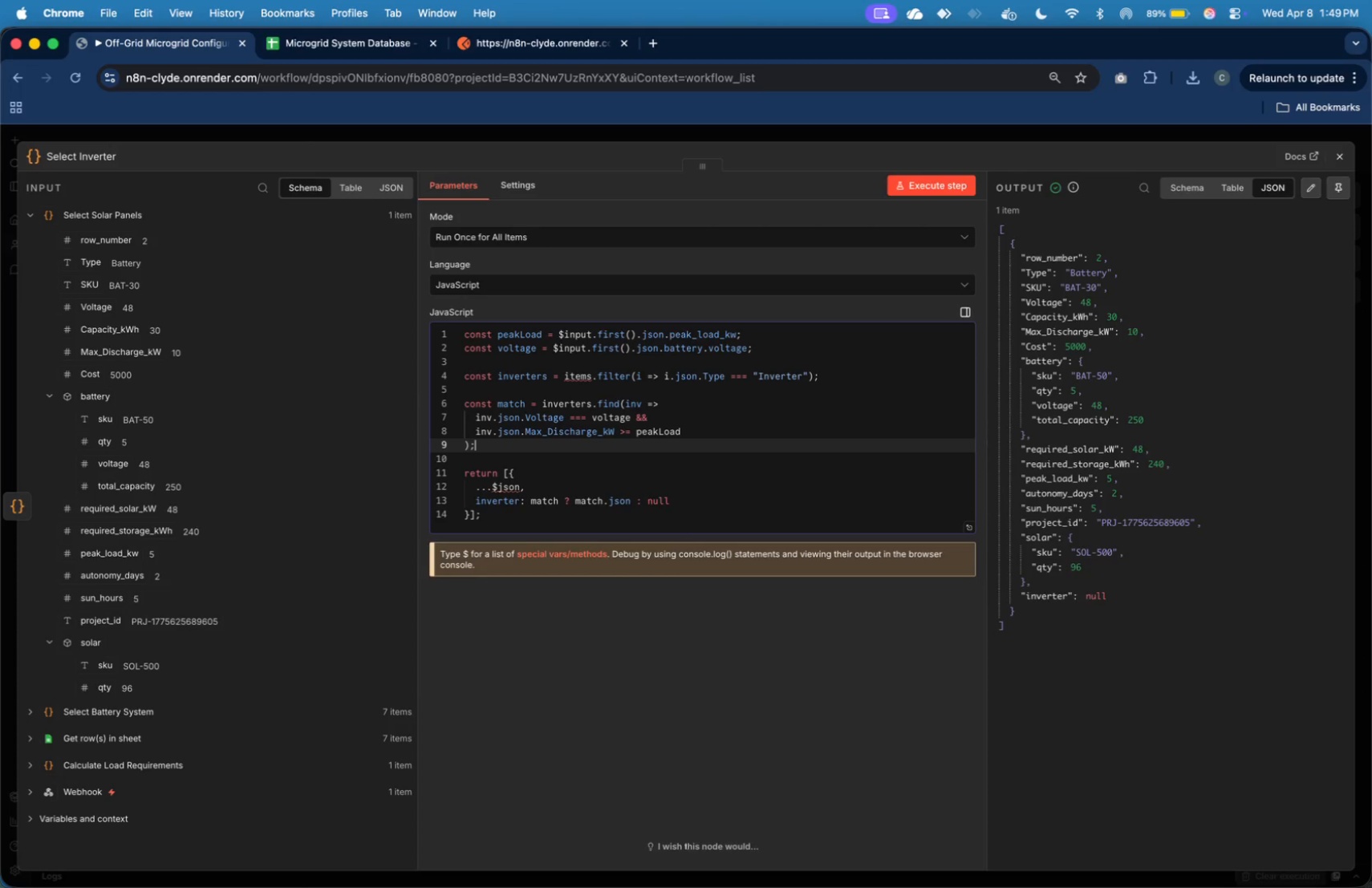 
key(ArrowUp)
 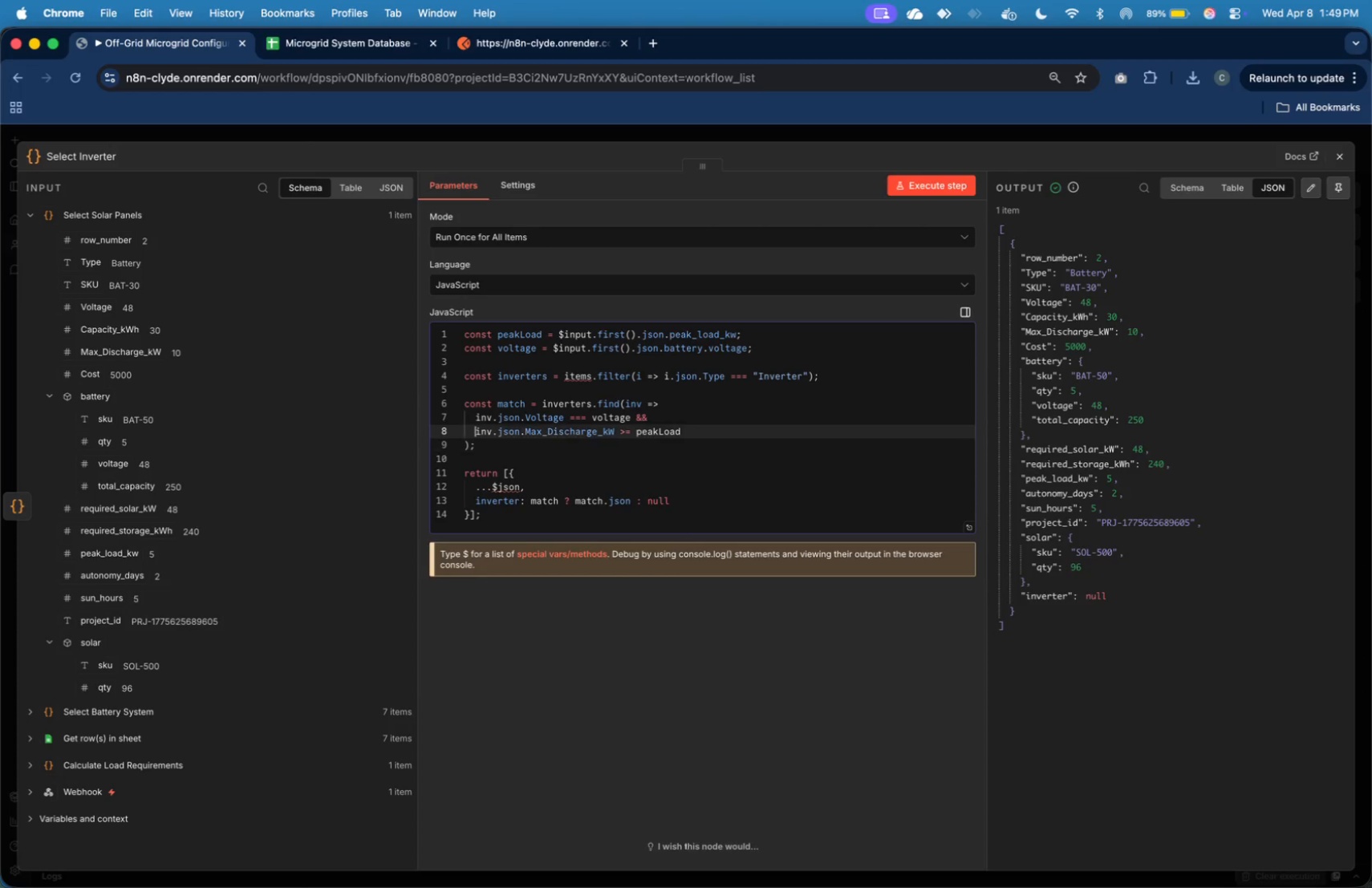 
key(ArrowUp)
 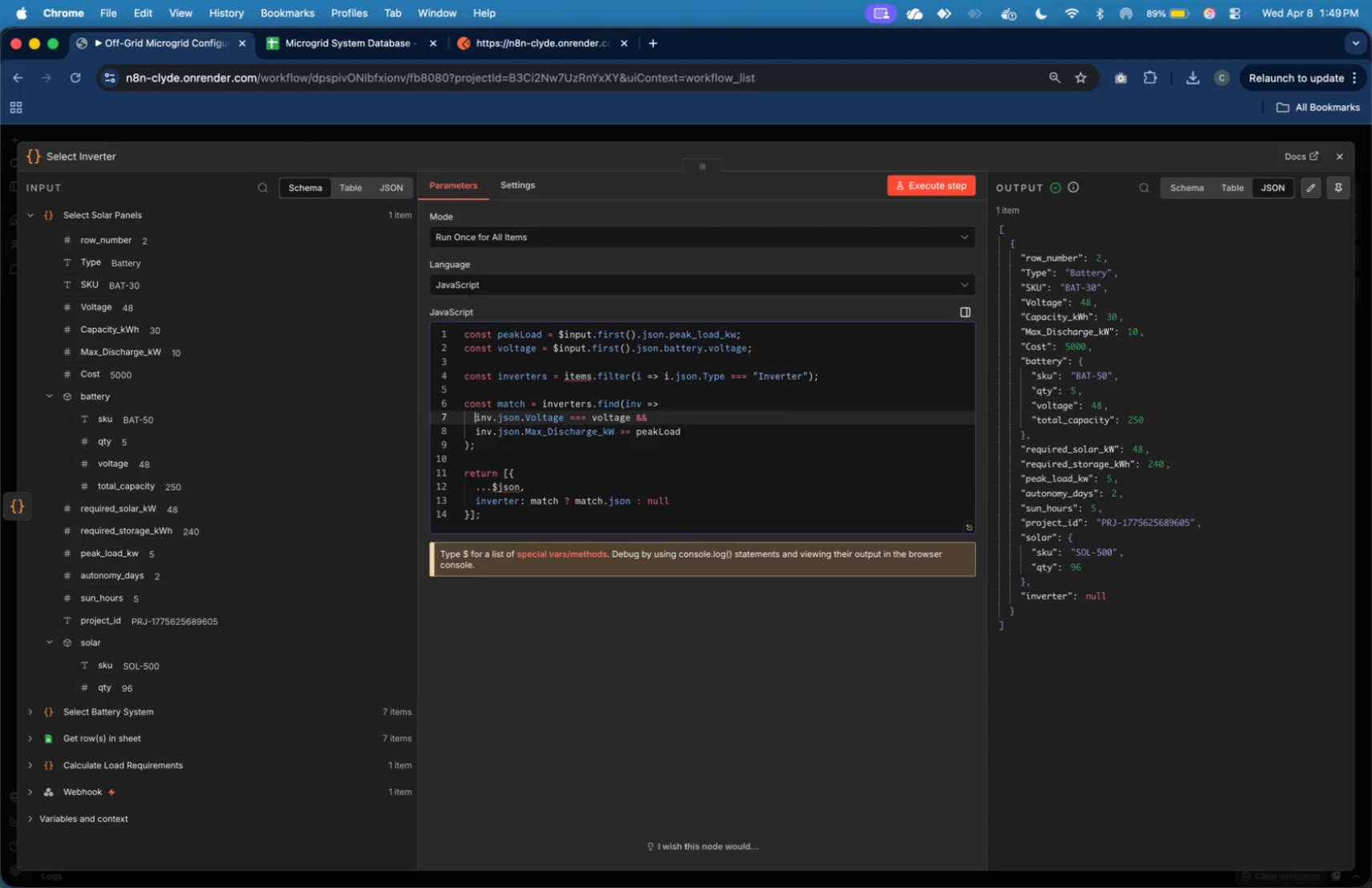 
key(ArrowUp)
 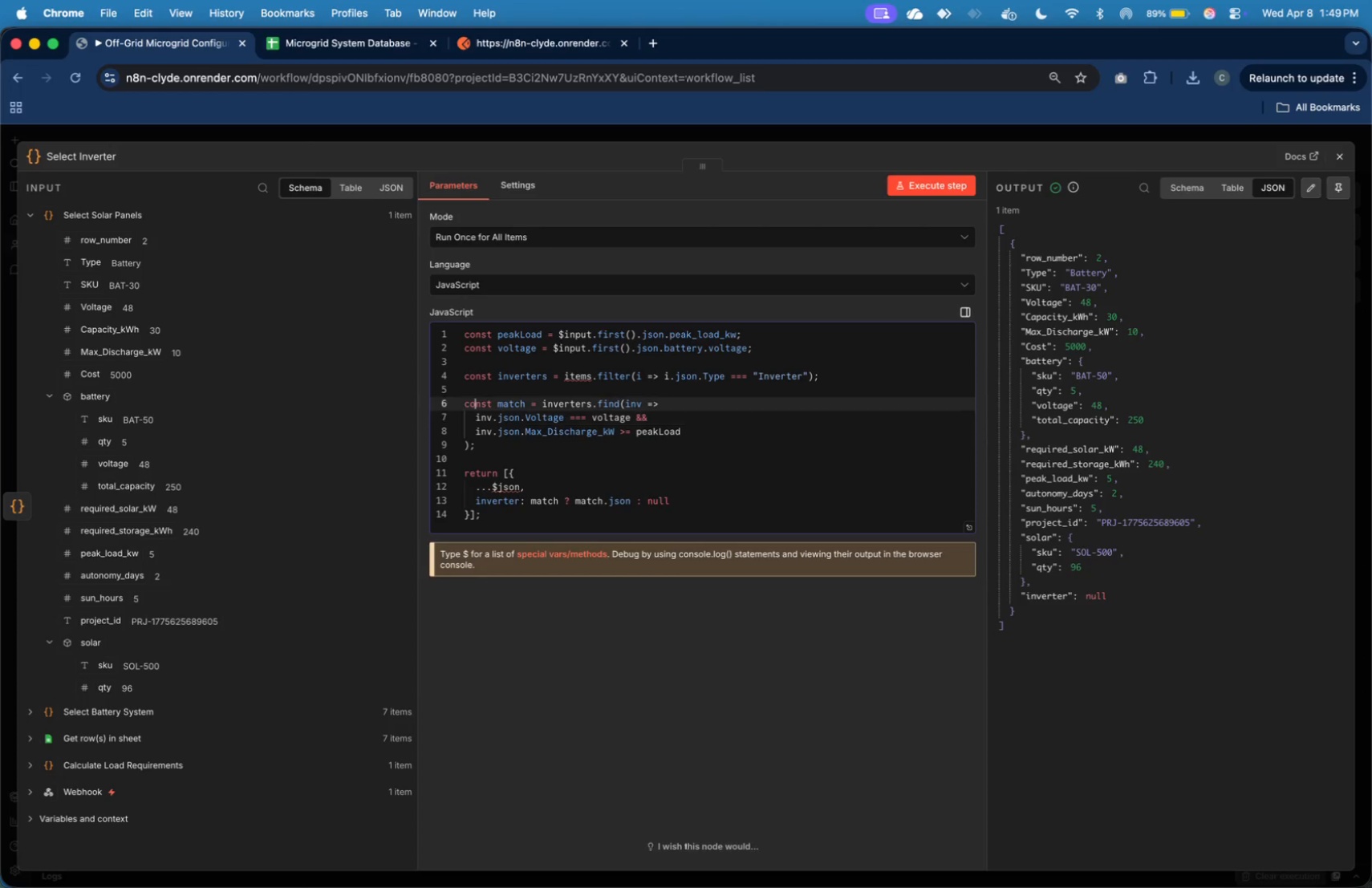 
key(ArrowUp)
 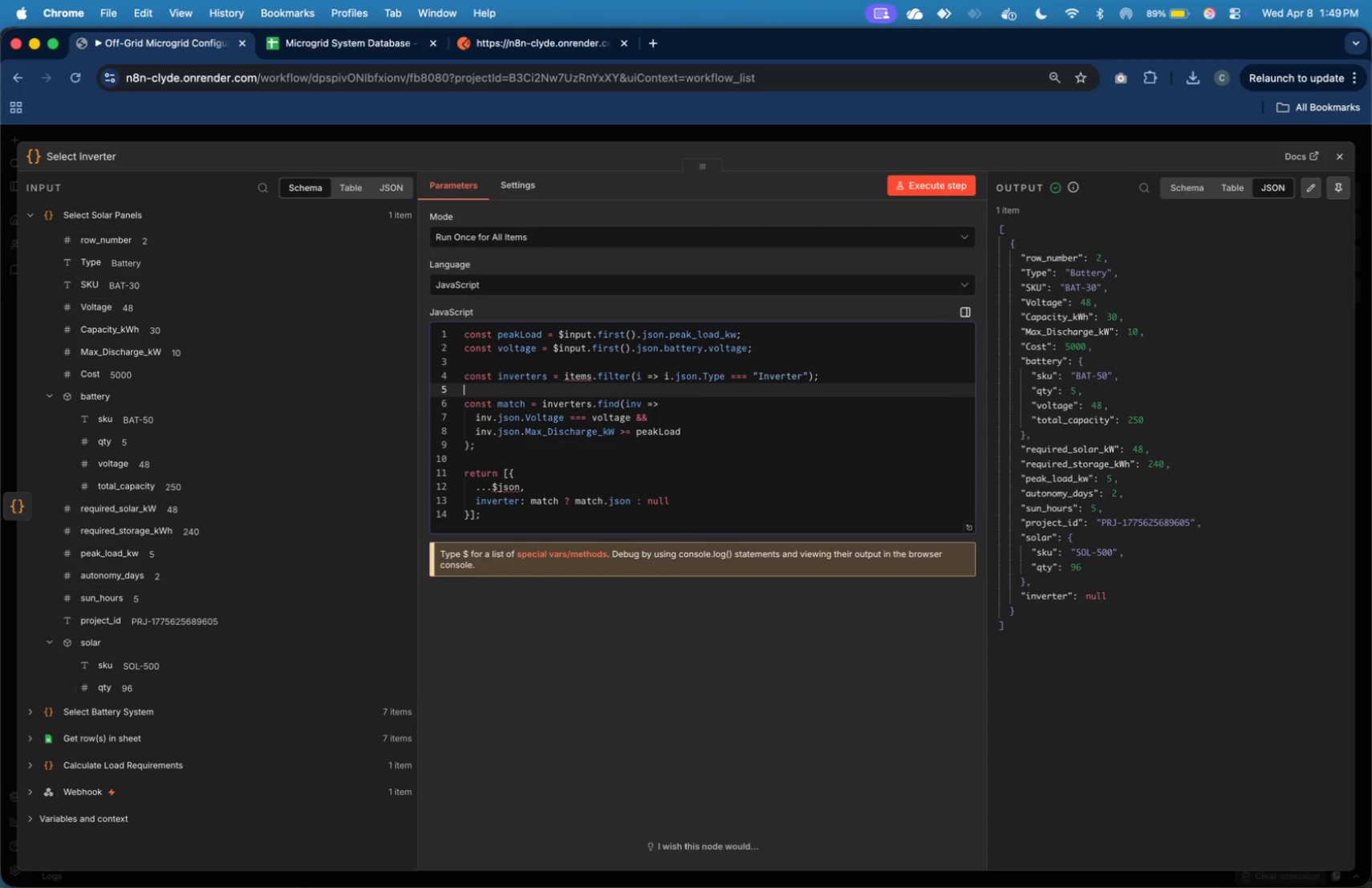 
key(ArrowUp)
 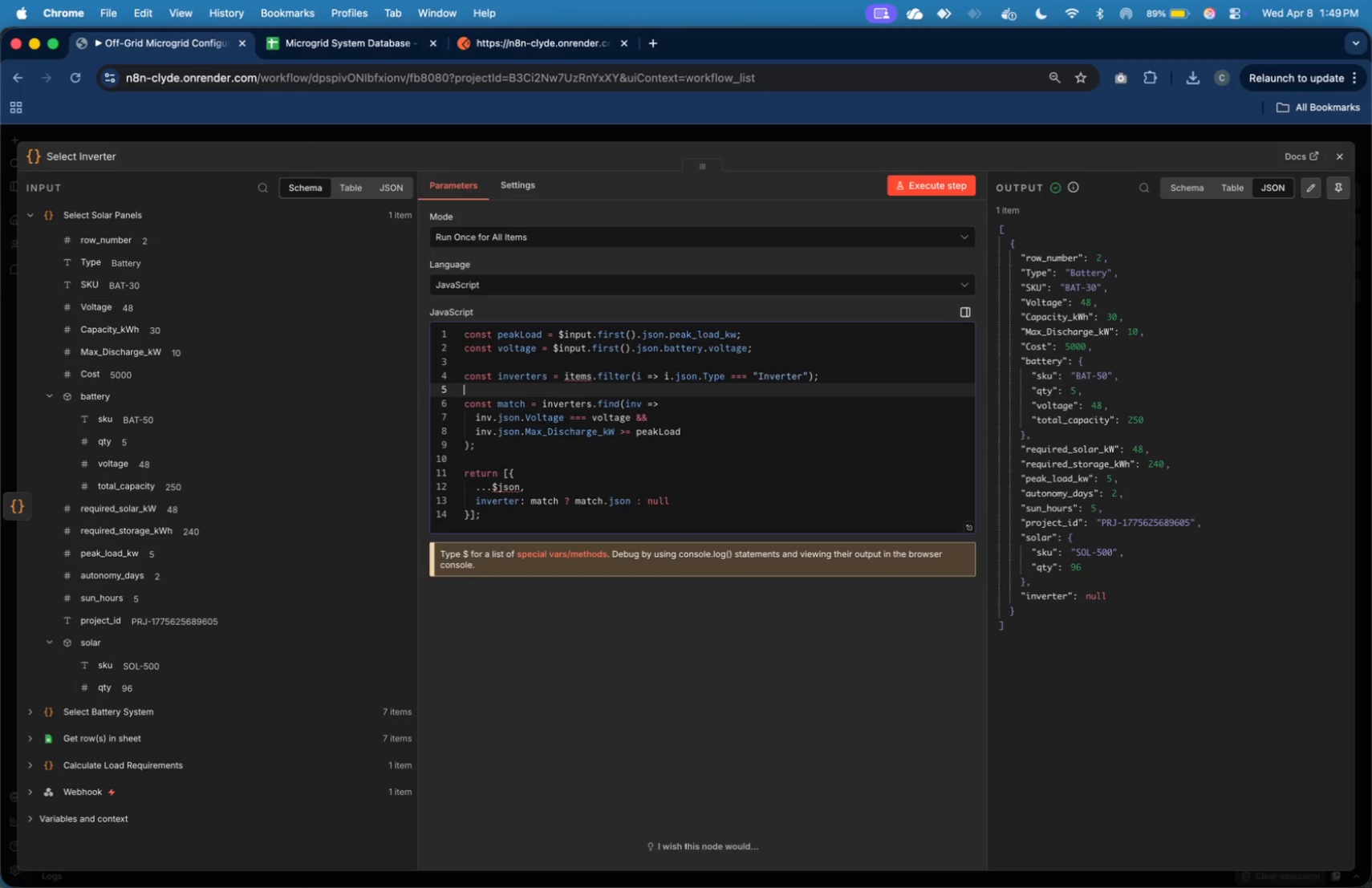 
key(ArrowDown)
 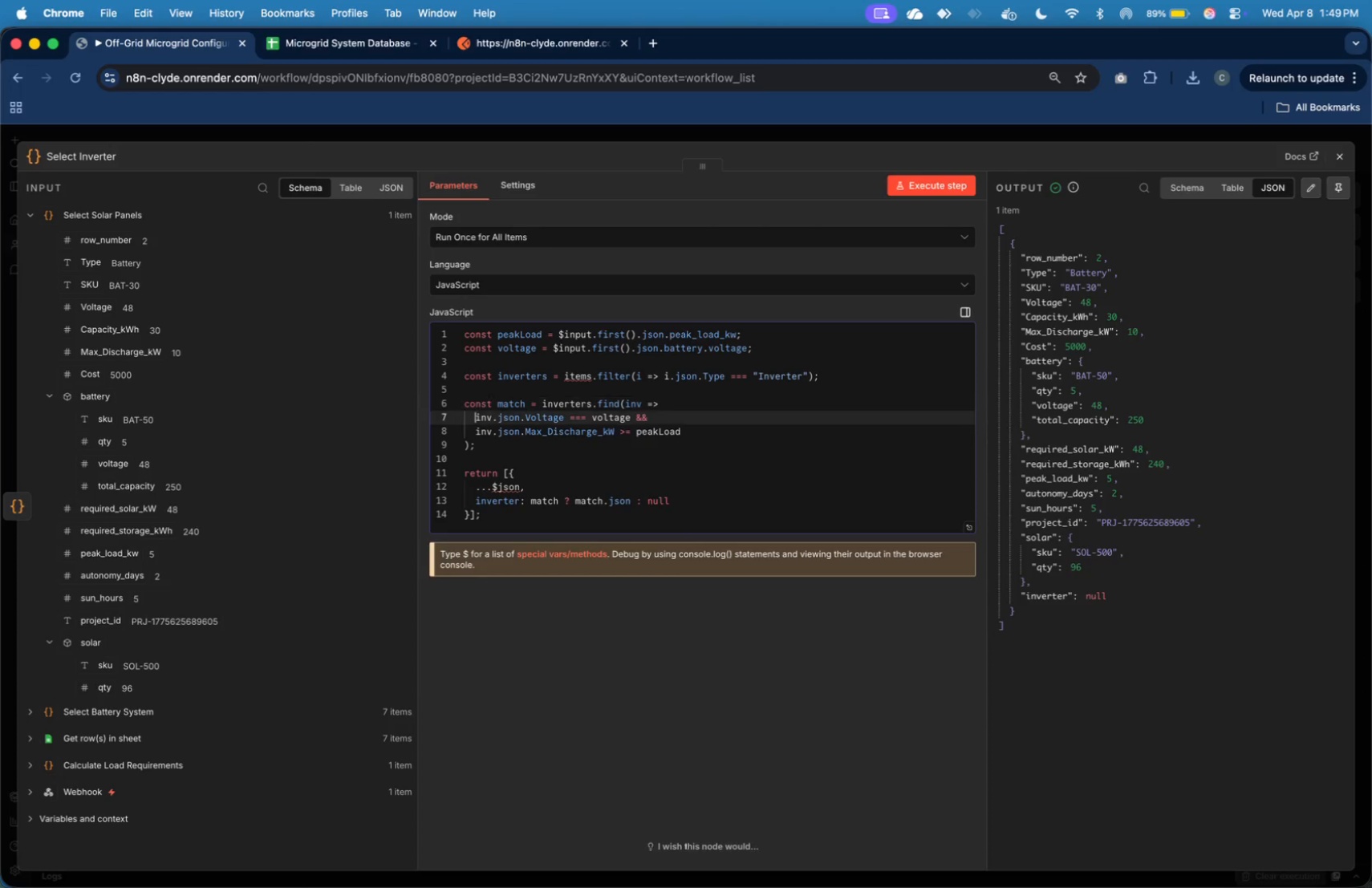 
key(ArrowDown)
 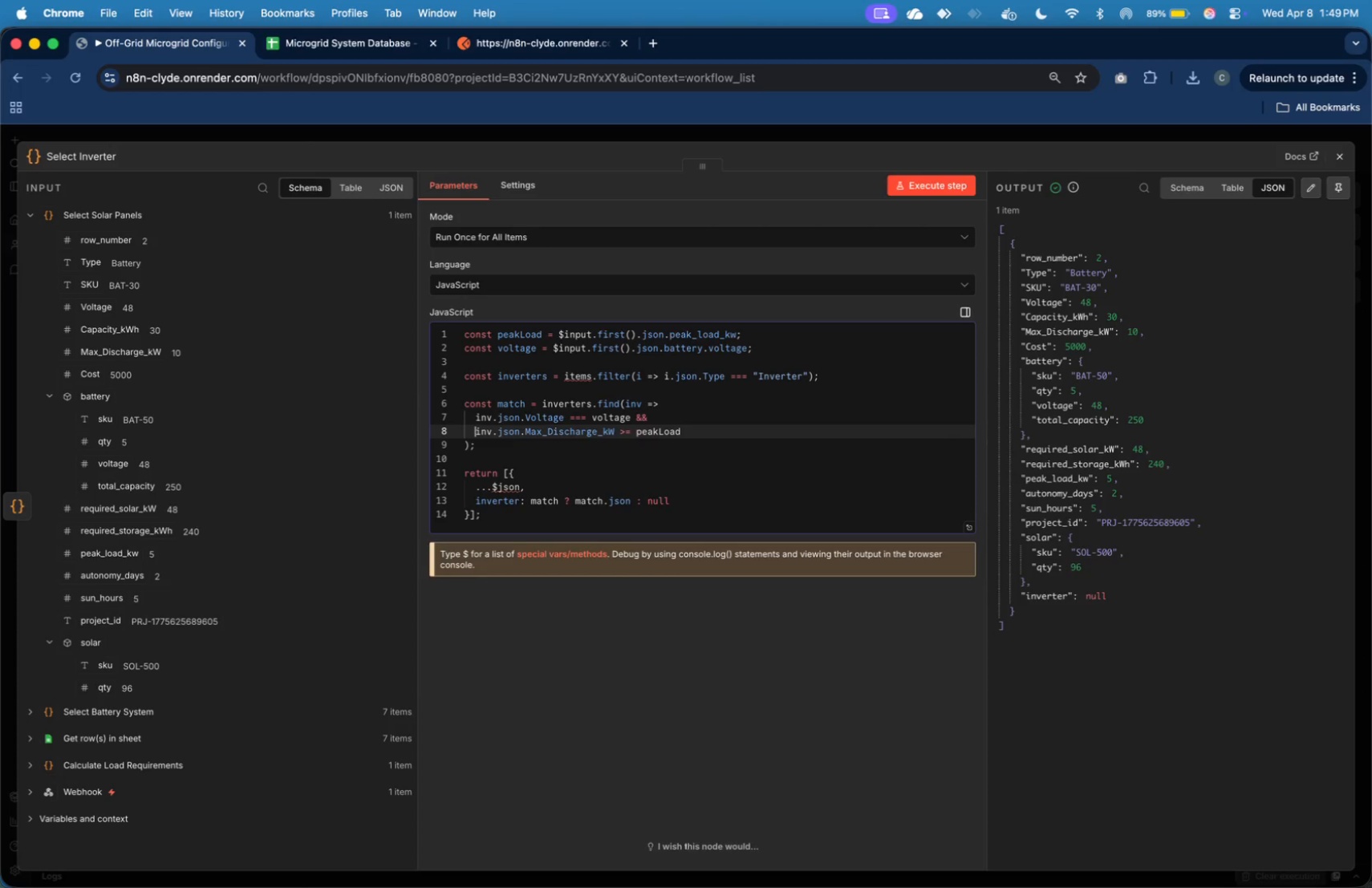 
key(ArrowDown)
 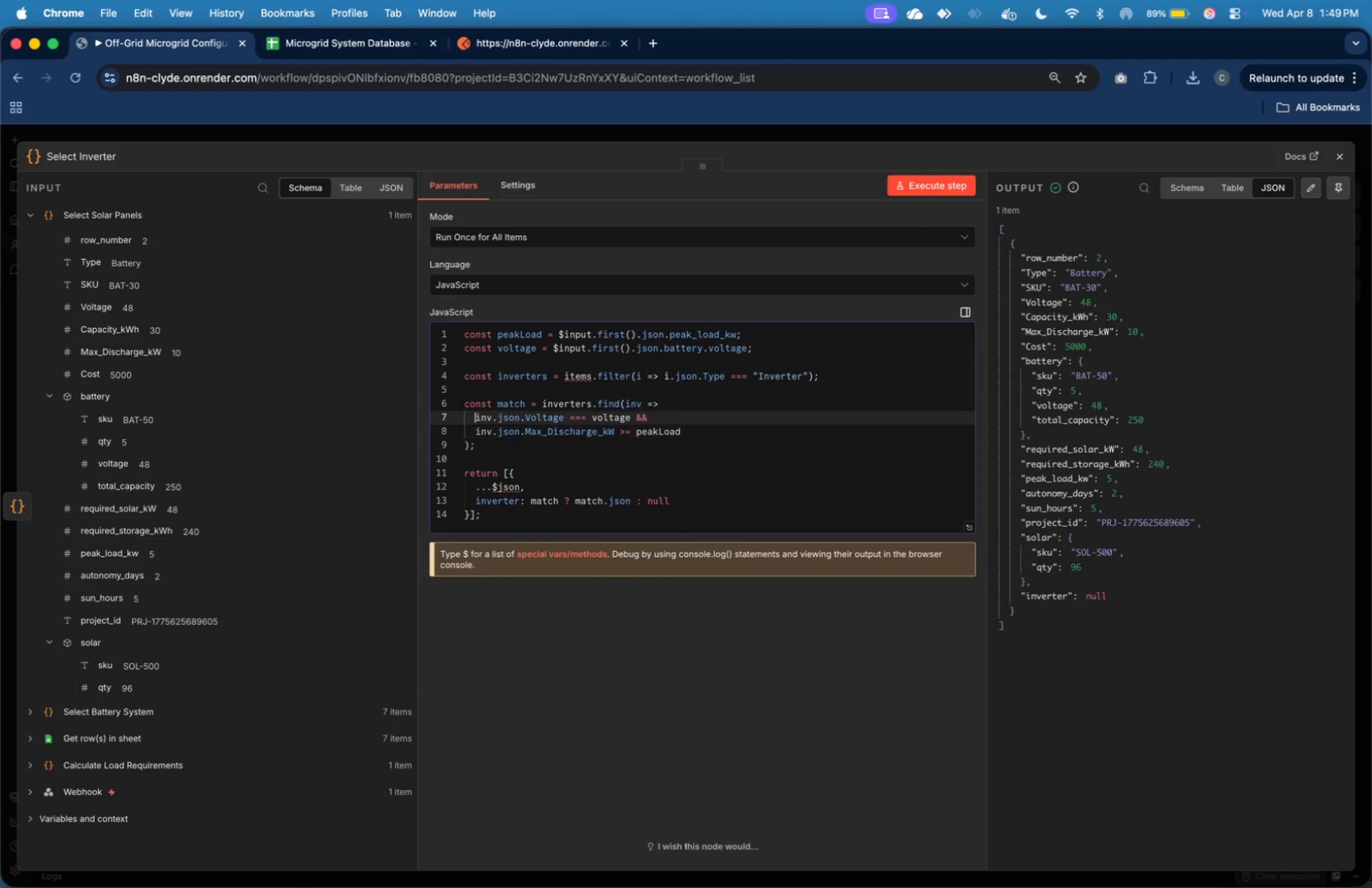 
key(ArrowUp)
 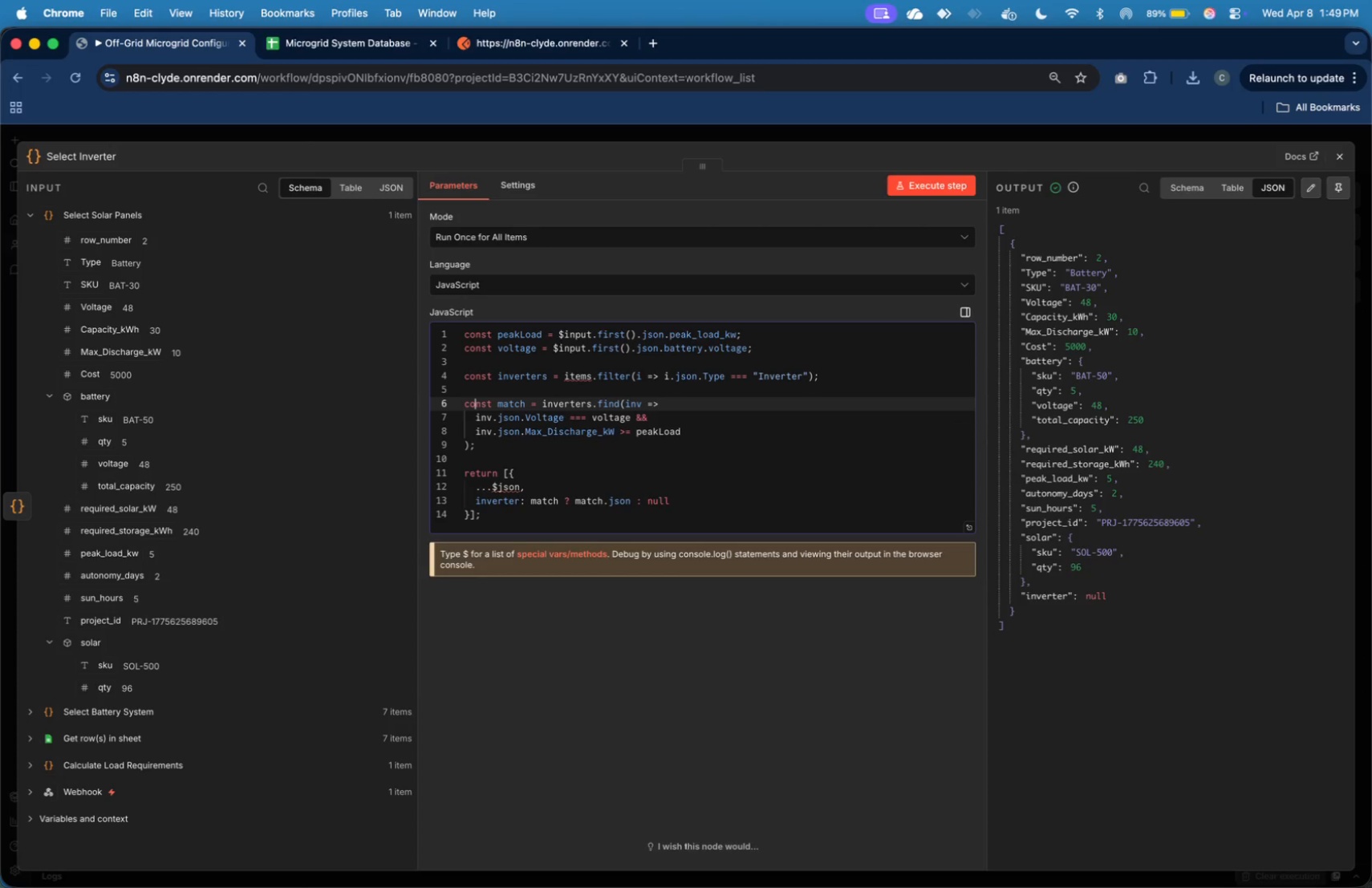 
key(ArrowUp)
 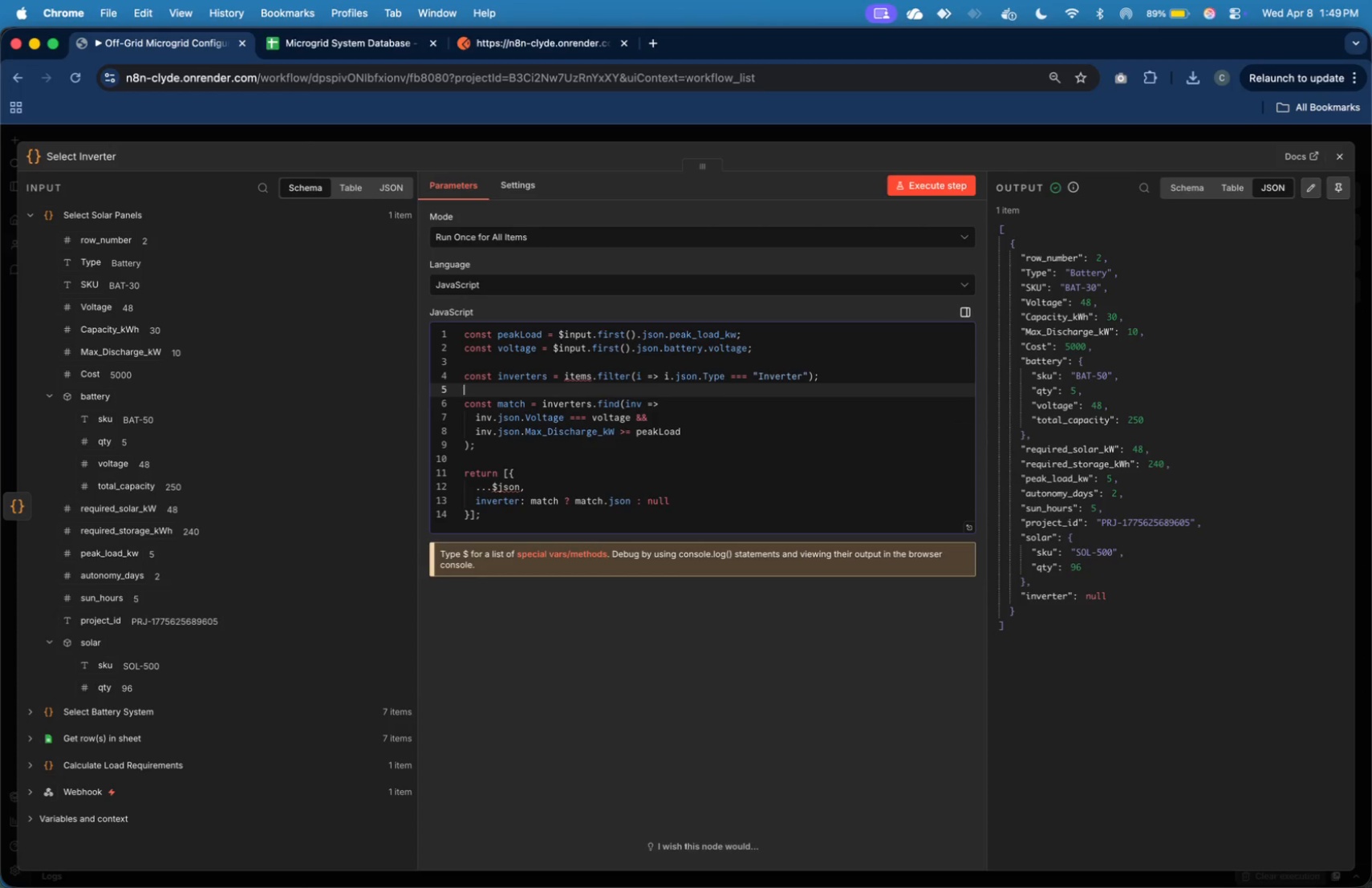 
key(ArrowUp)
 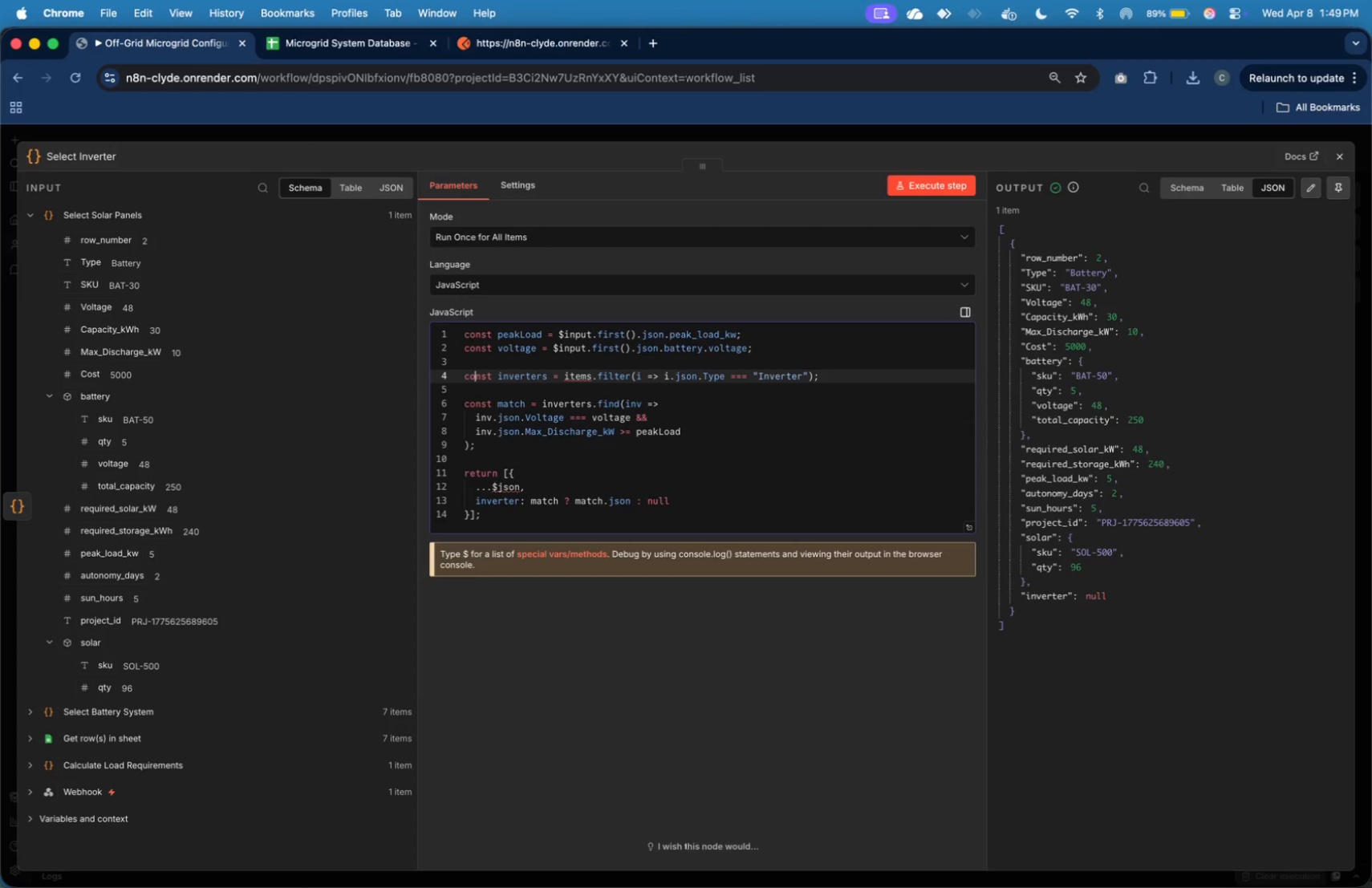 
key(ArrowUp)
 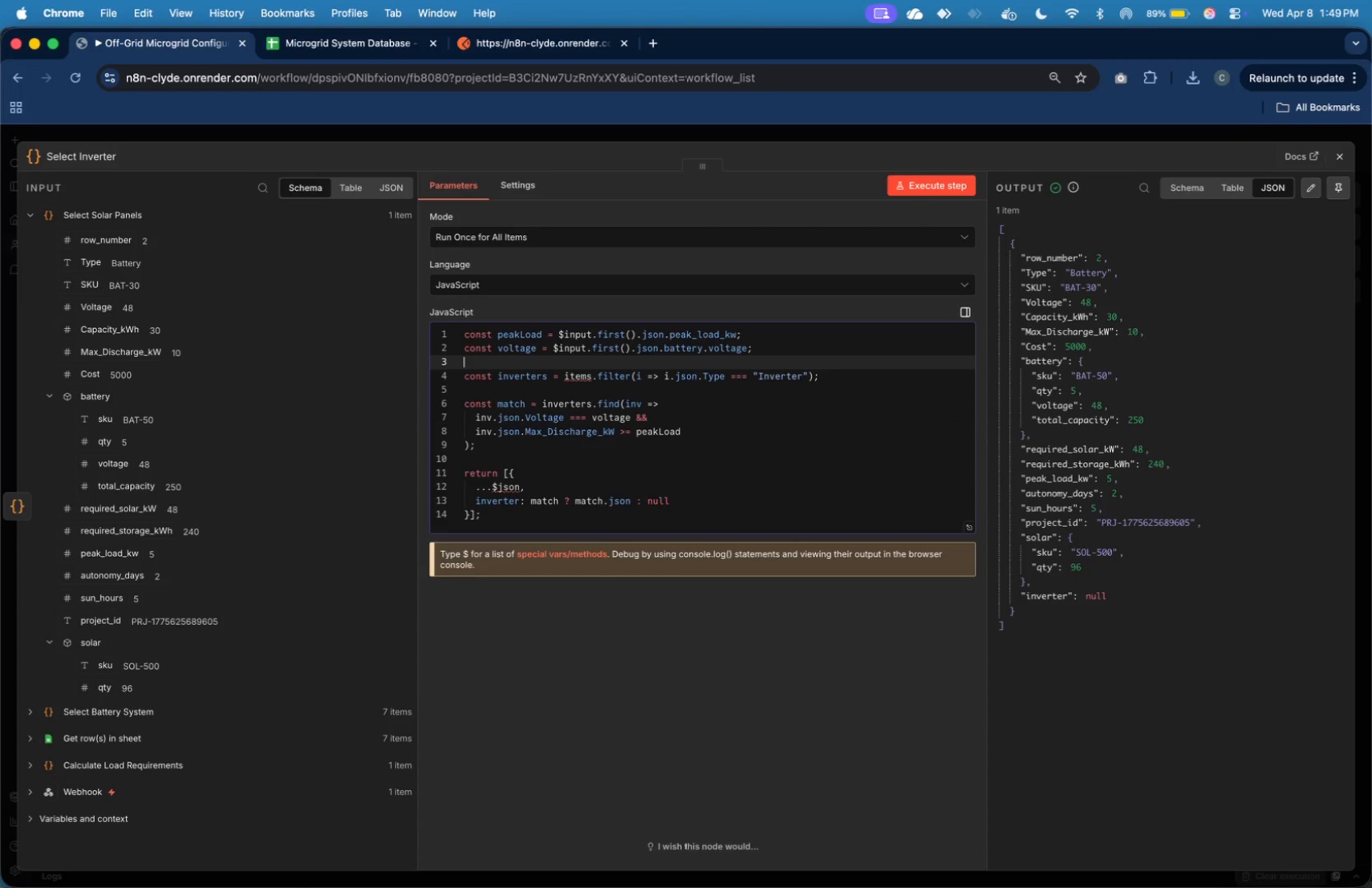 
key(ArrowUp)
 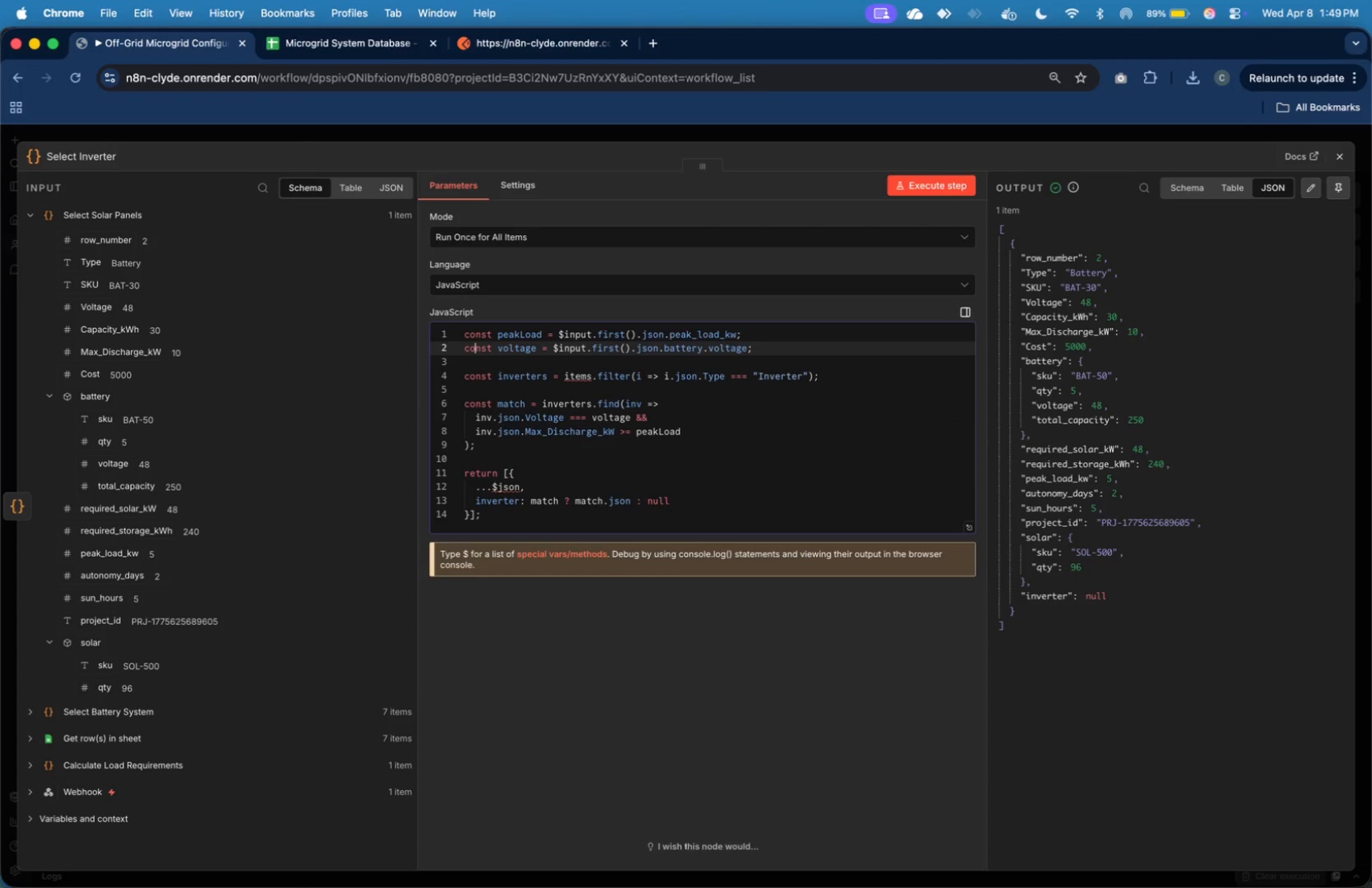 
key(ArrowUp)
 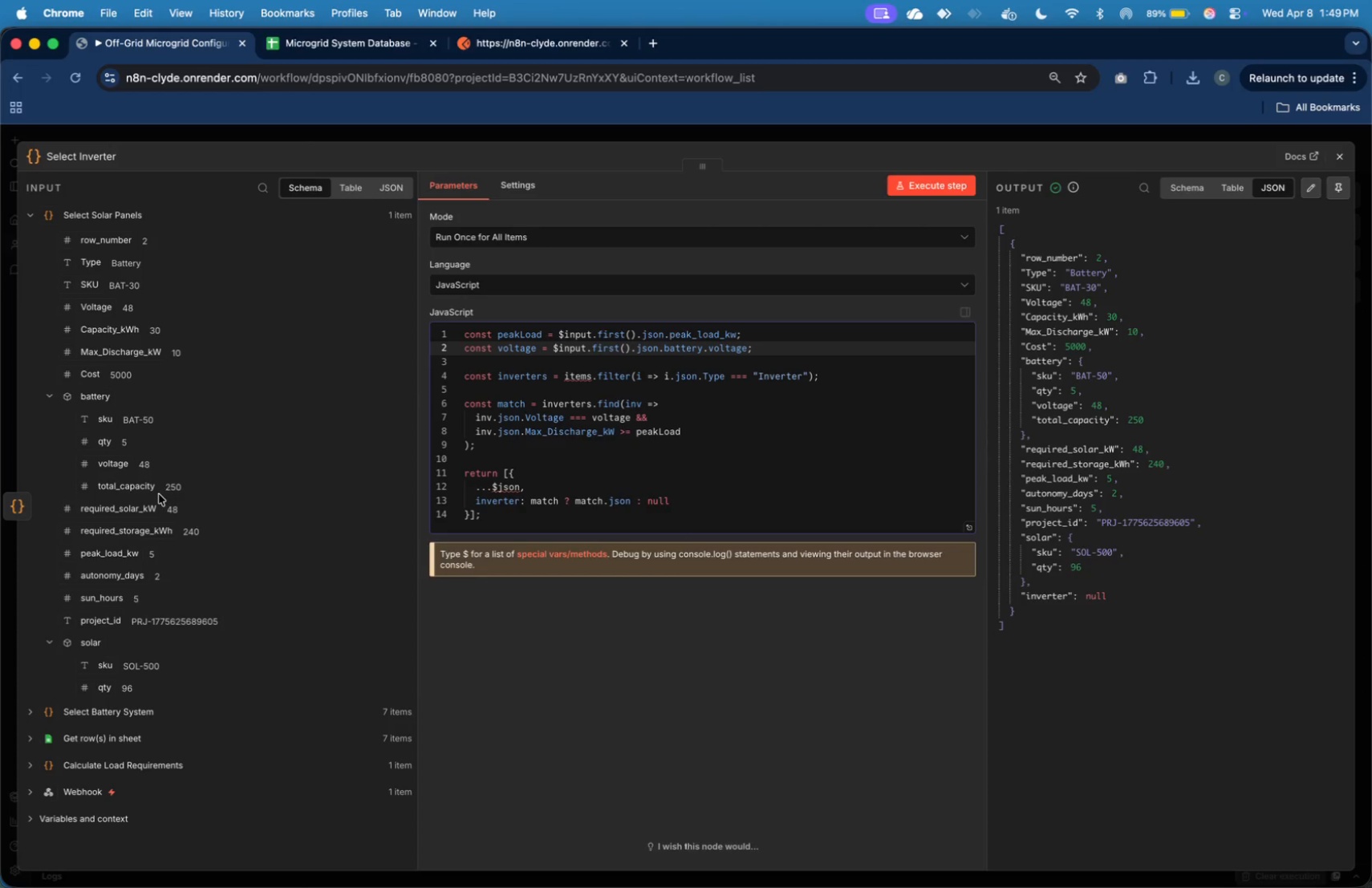 
left_click([26, 509])
 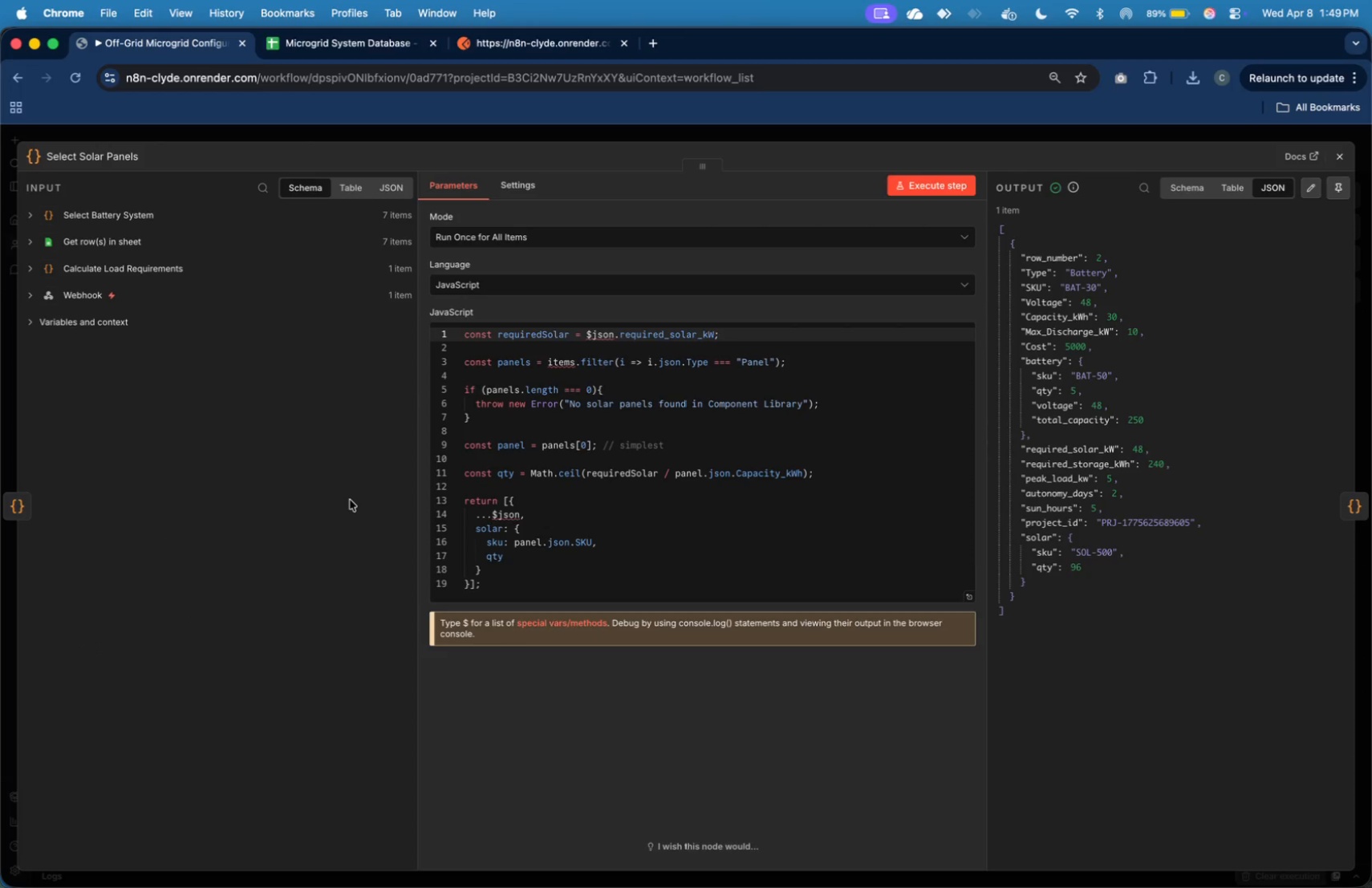 
wait(9.96)
 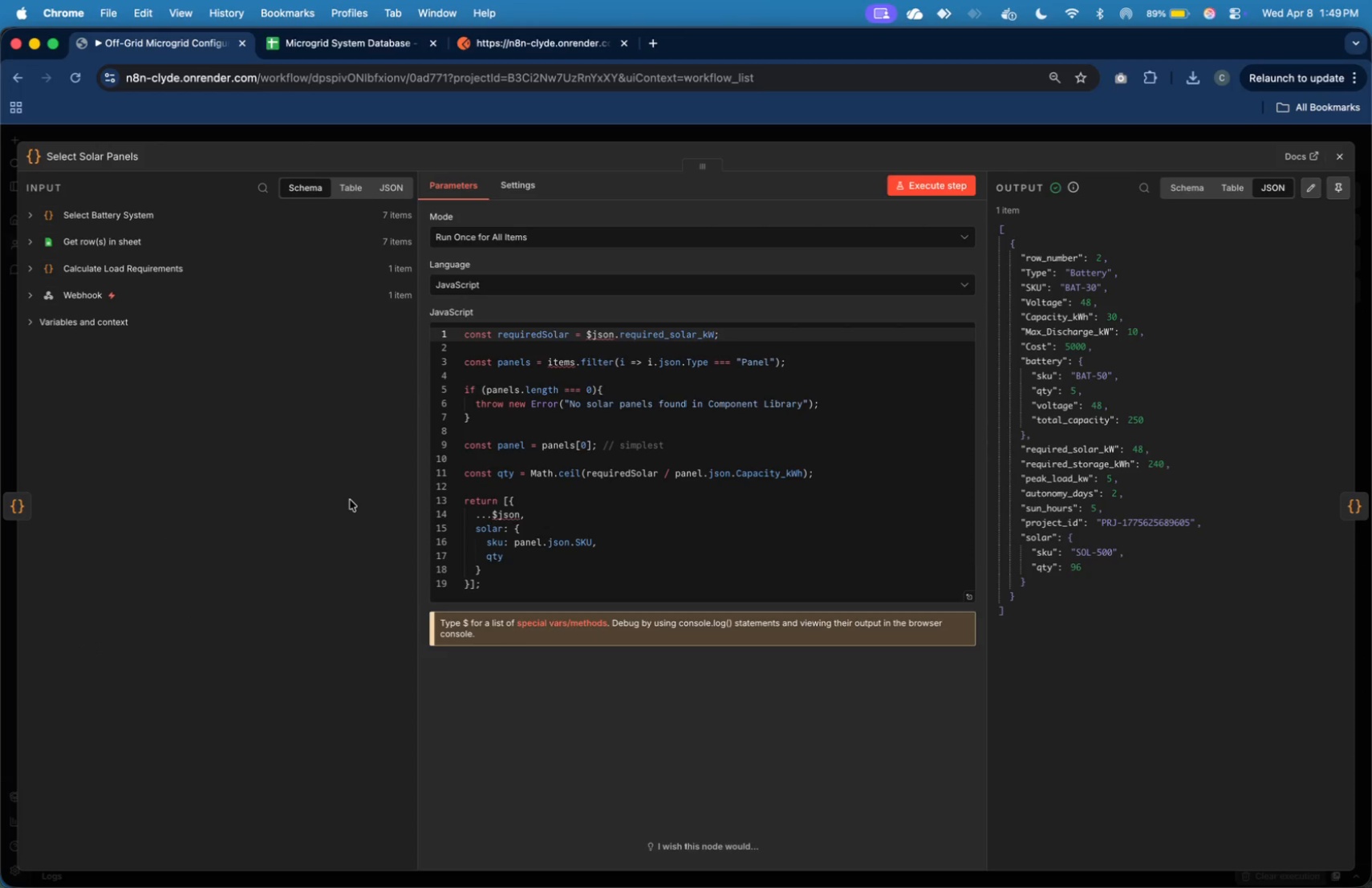 
key(ArrowLeft)
 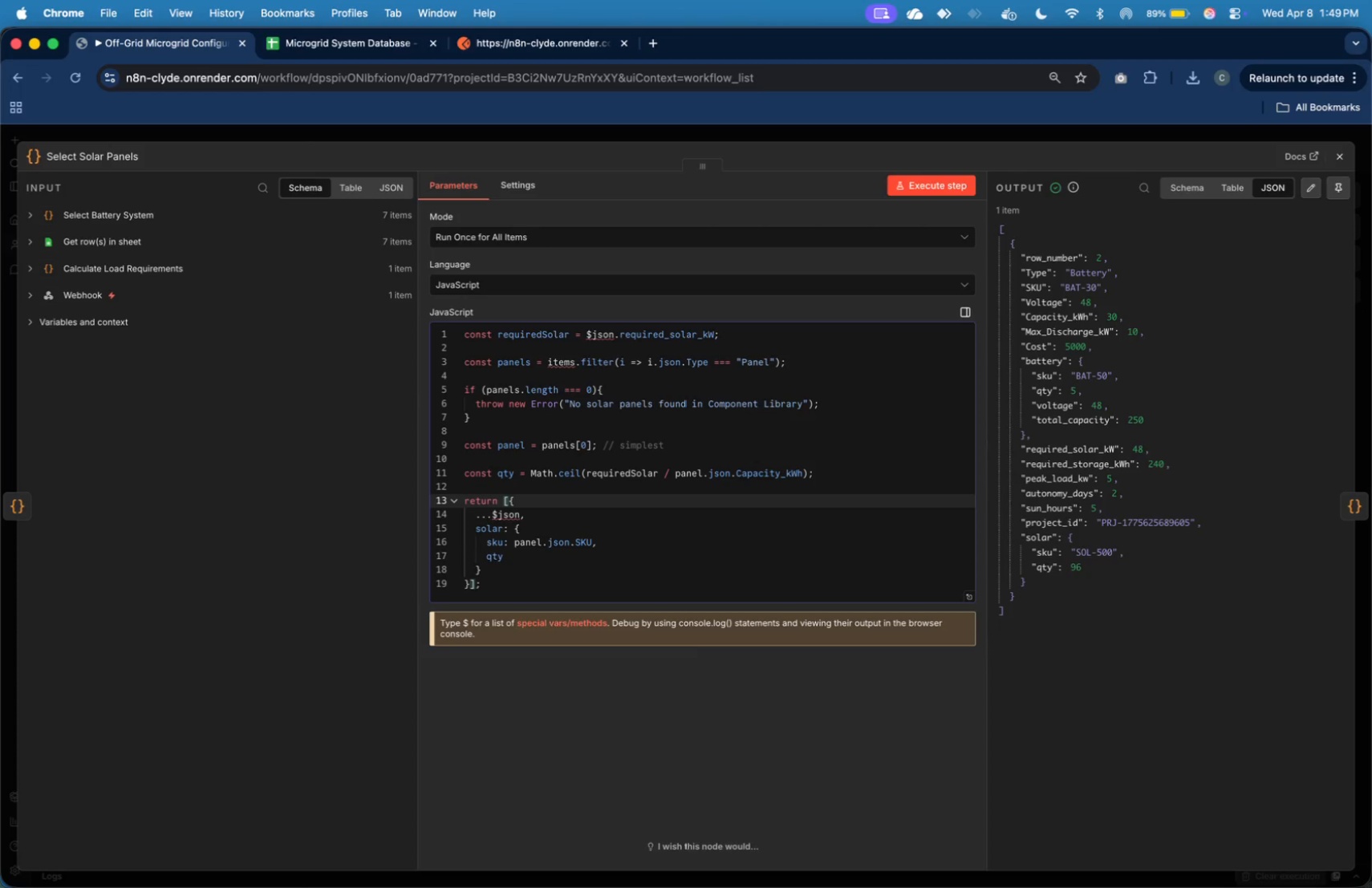 
type(items.map (i)
key(Backspace)
key(Backspace)
key(Backspace)
type((item => )
 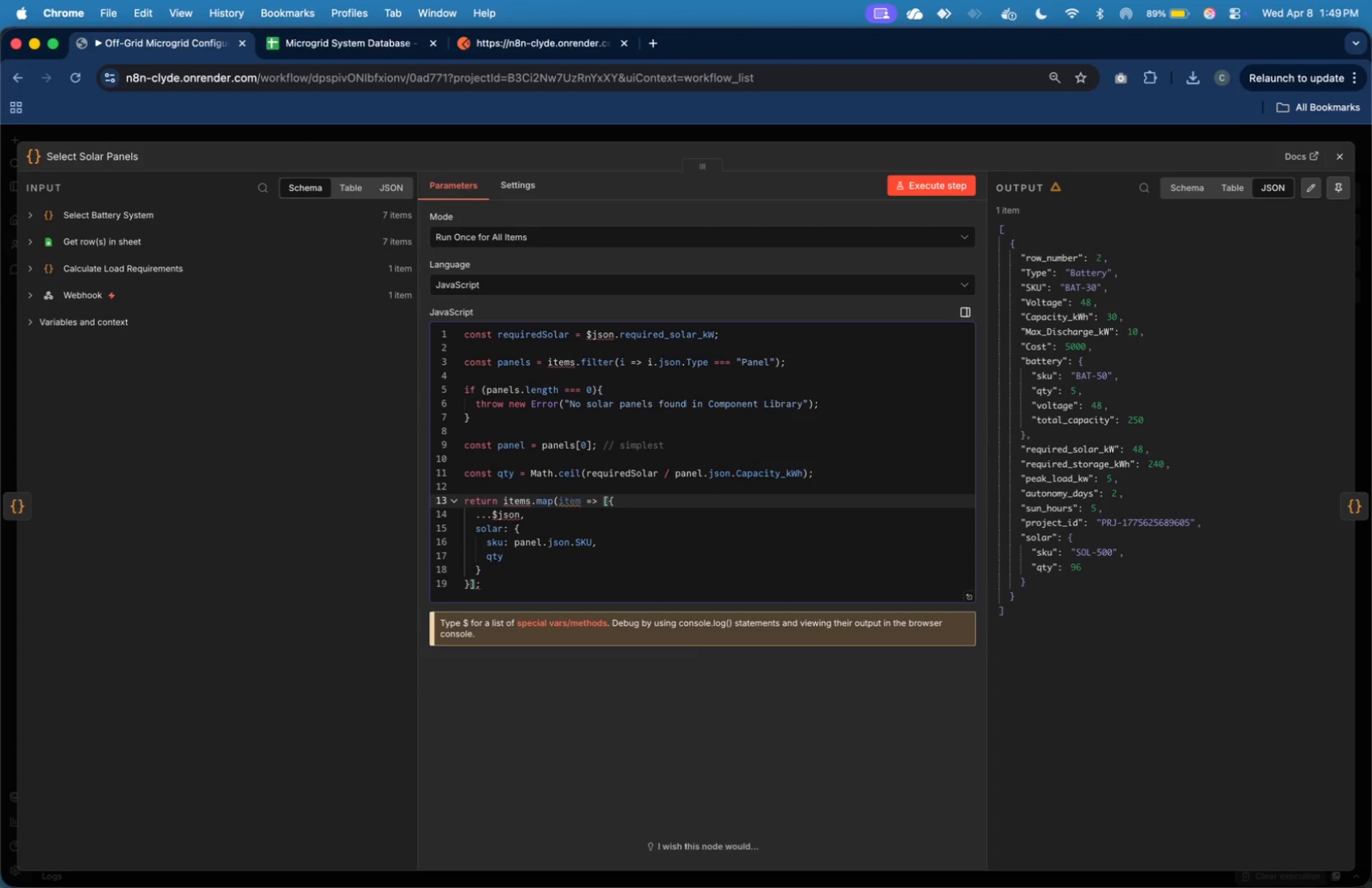 
key(ArrowRight)
 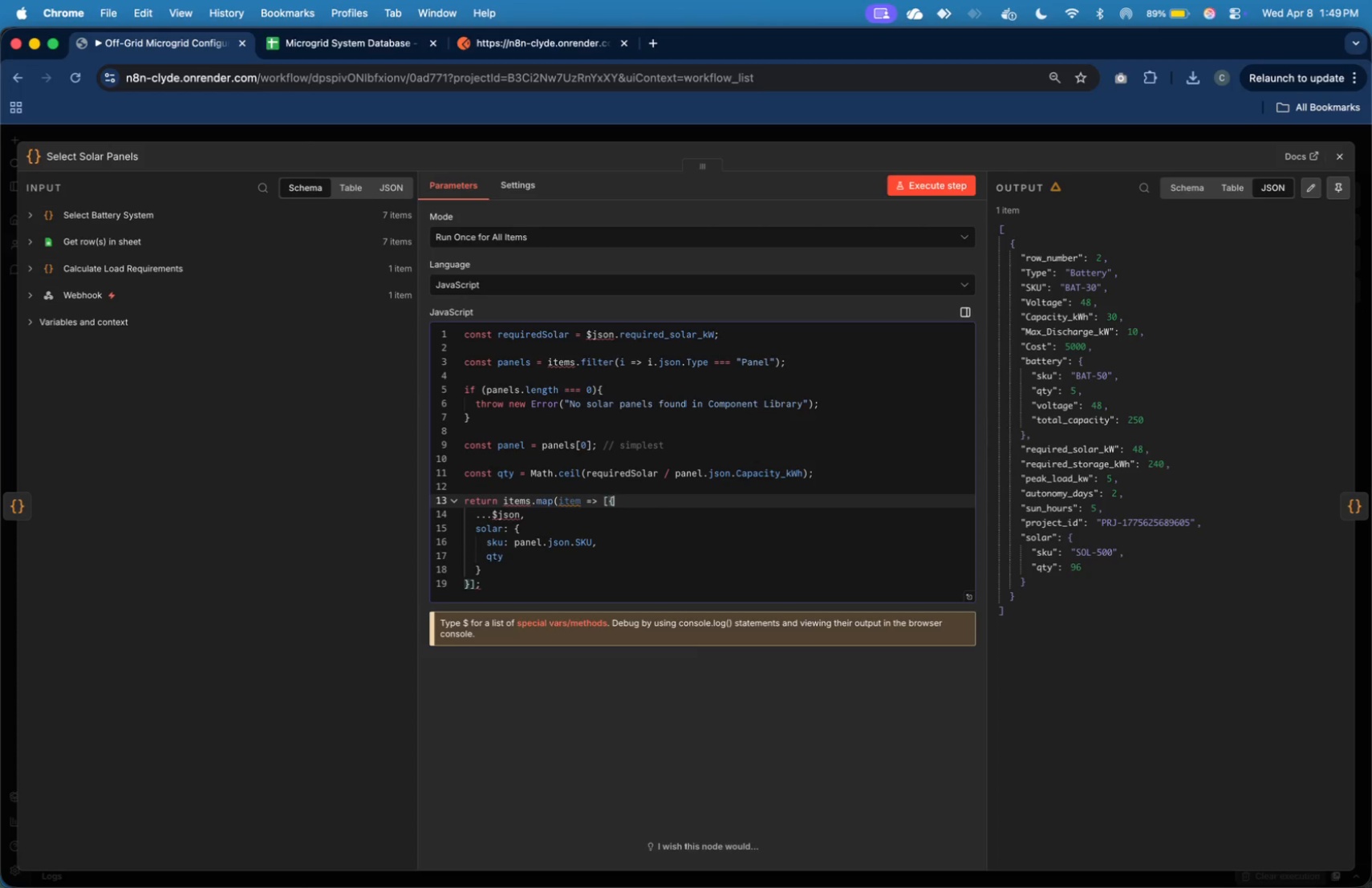 
key(ArrowRight)
 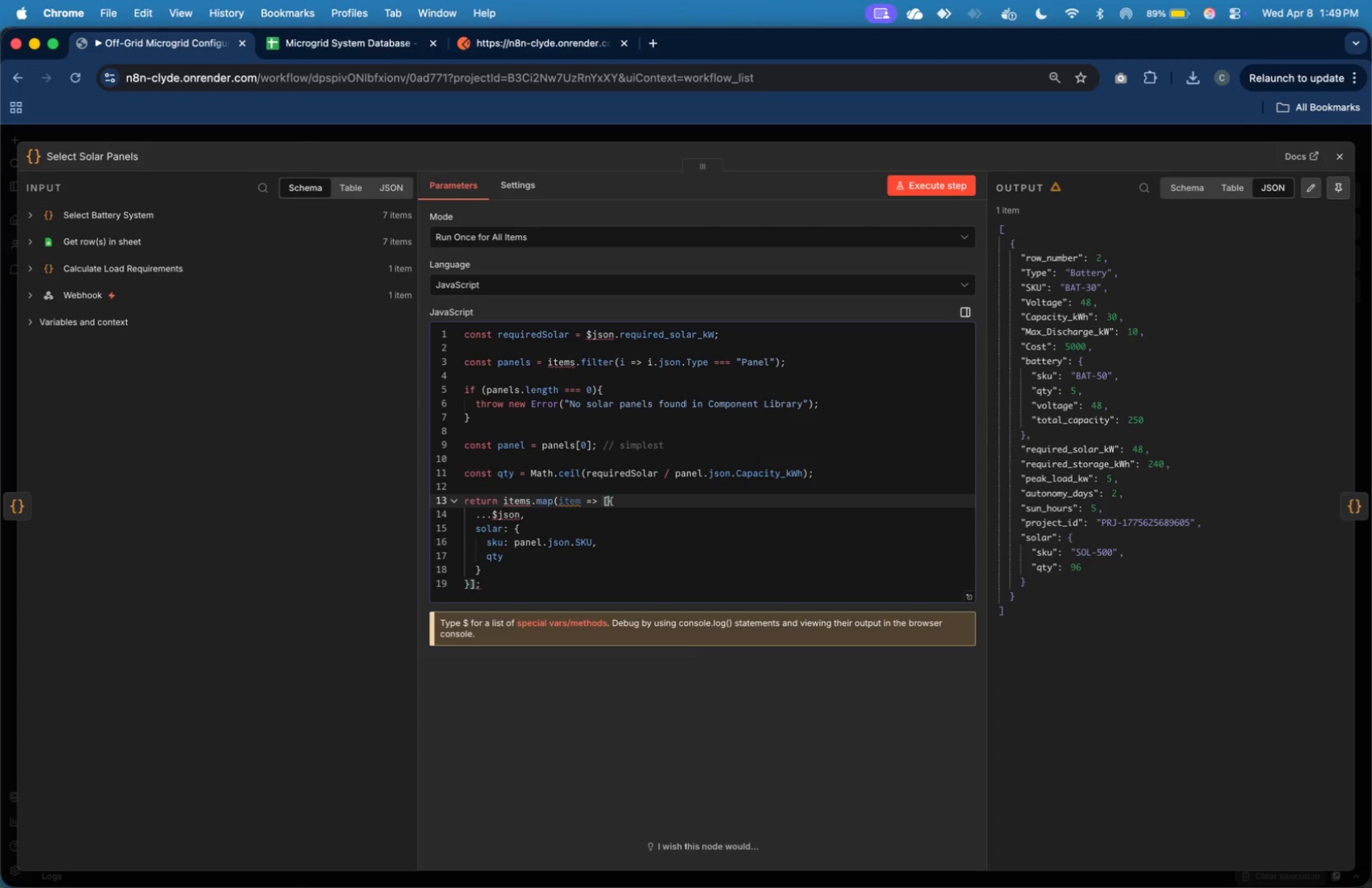 
key(ArrowLeft)
 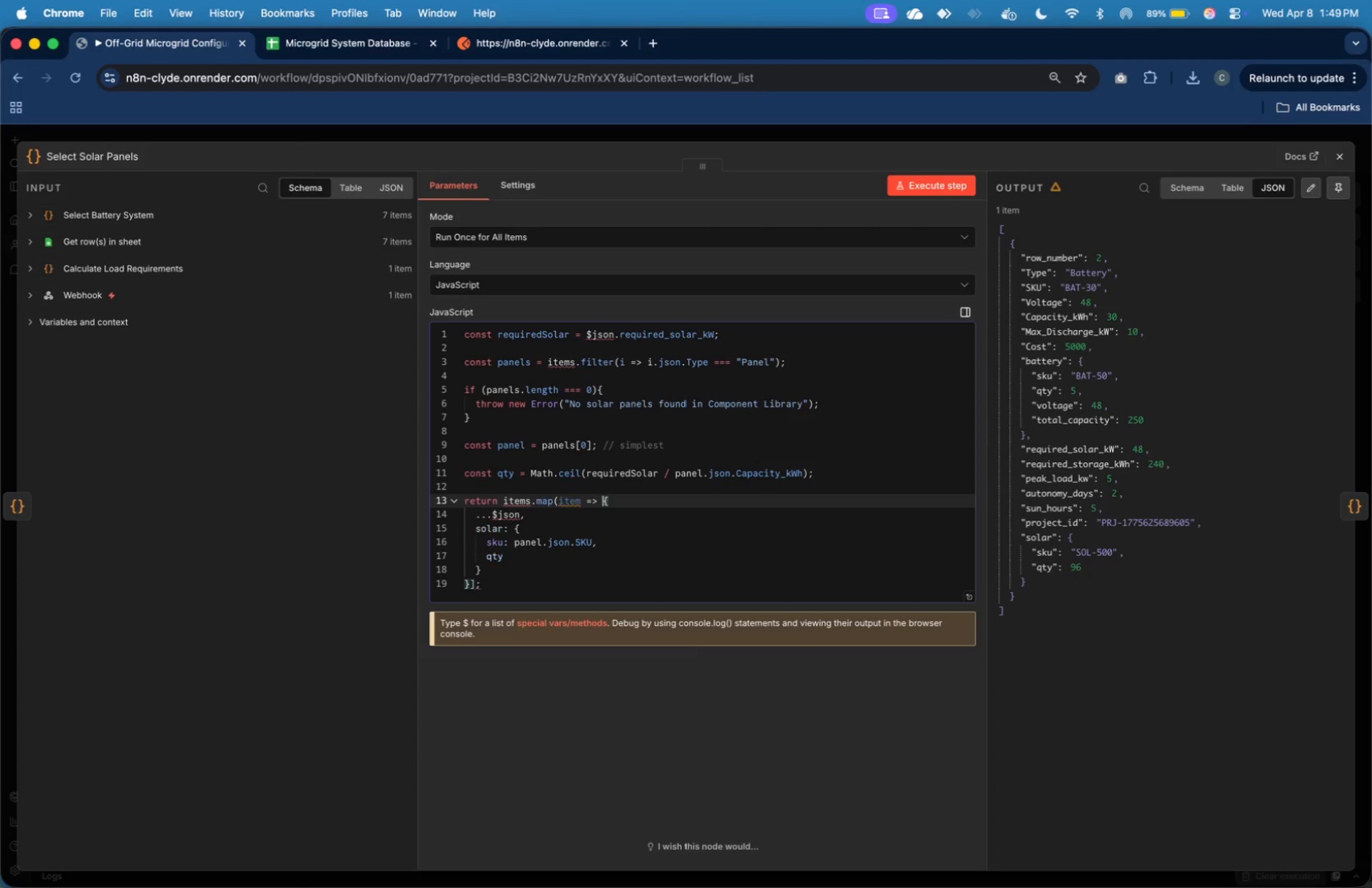 
key(Backspace)
 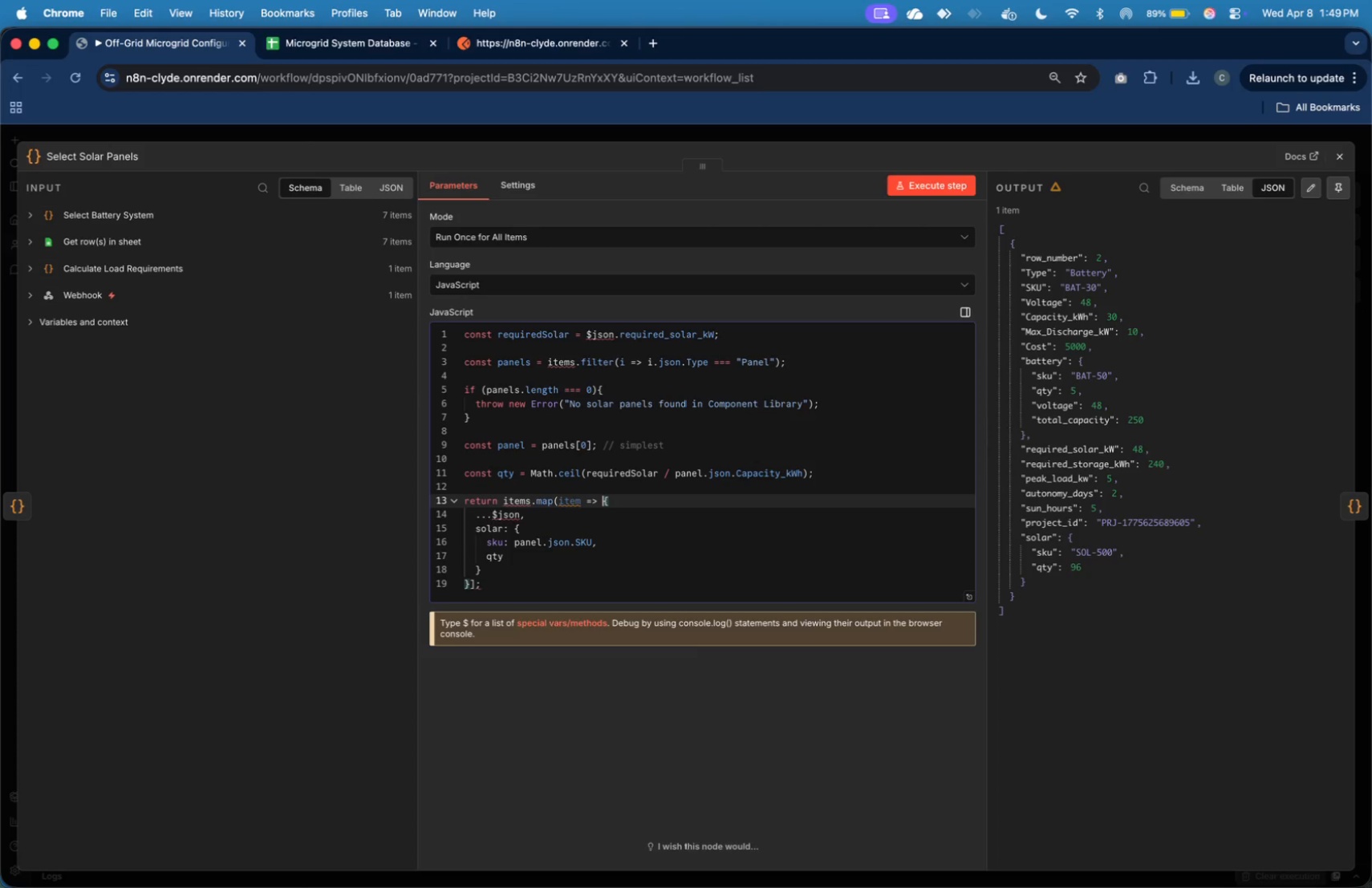 
key(Shift+9)
 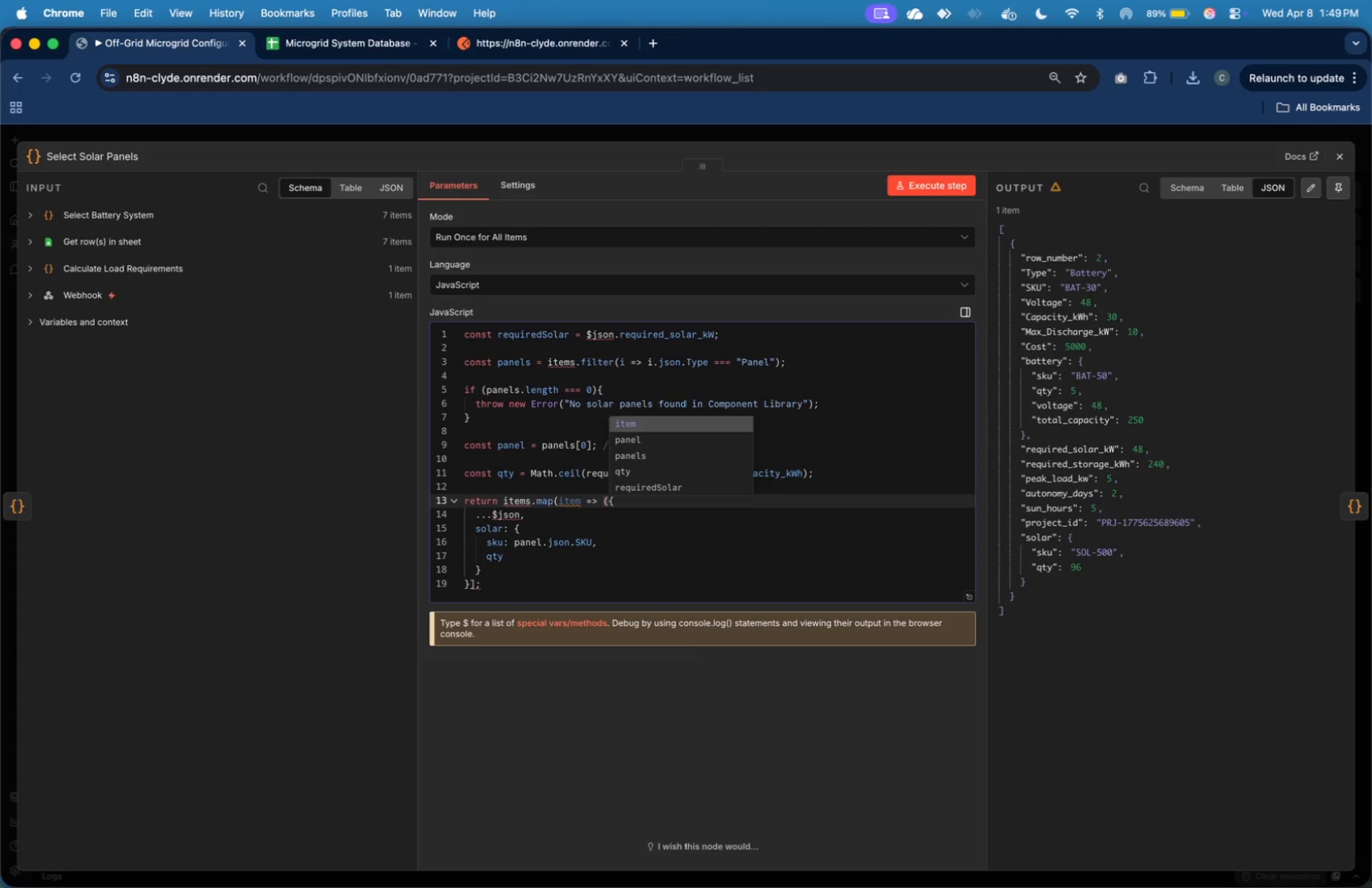 
key(ArrowRight)
 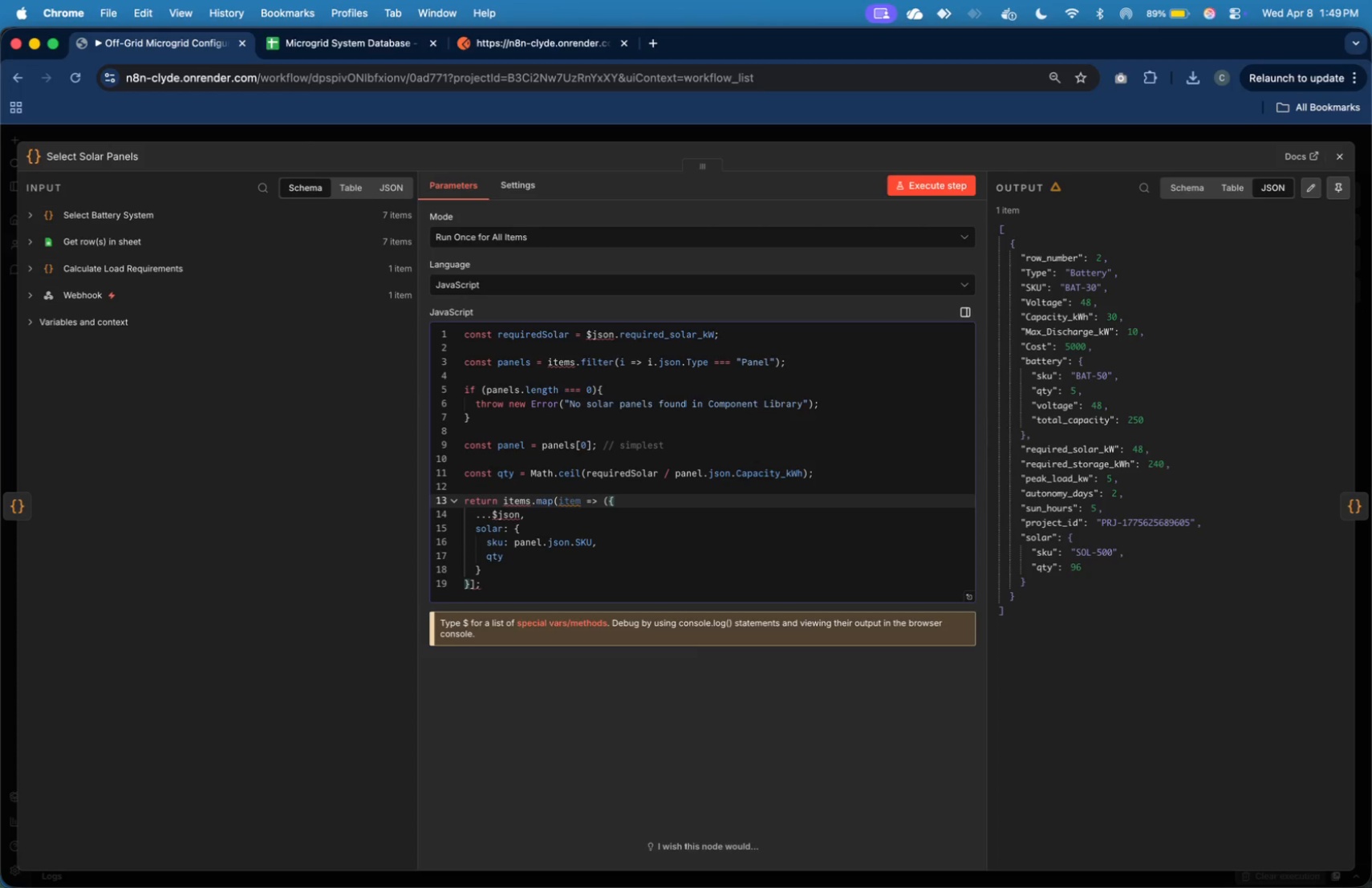 
key(ArrowDown)
 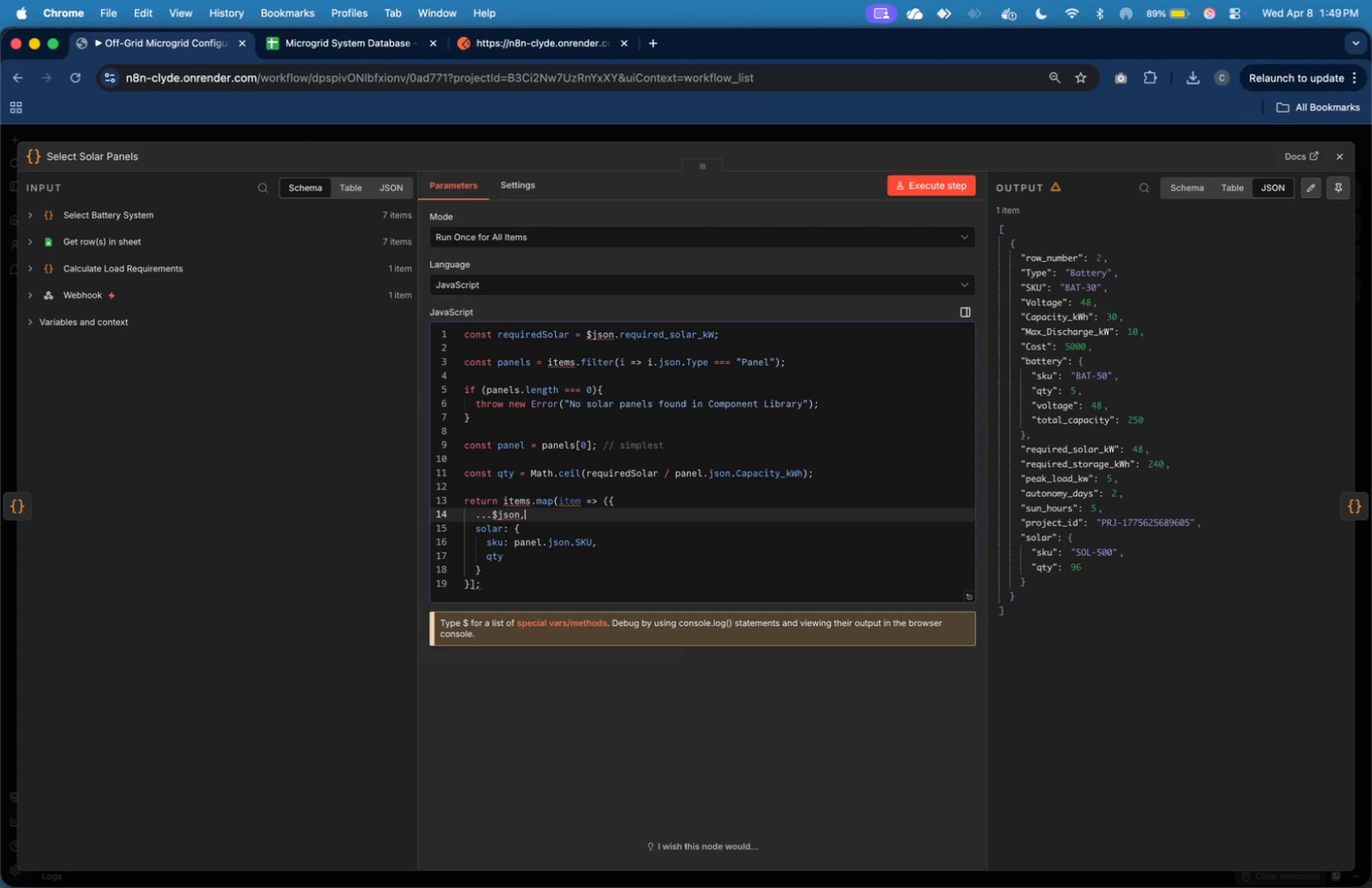 
key(ArrowUp)
 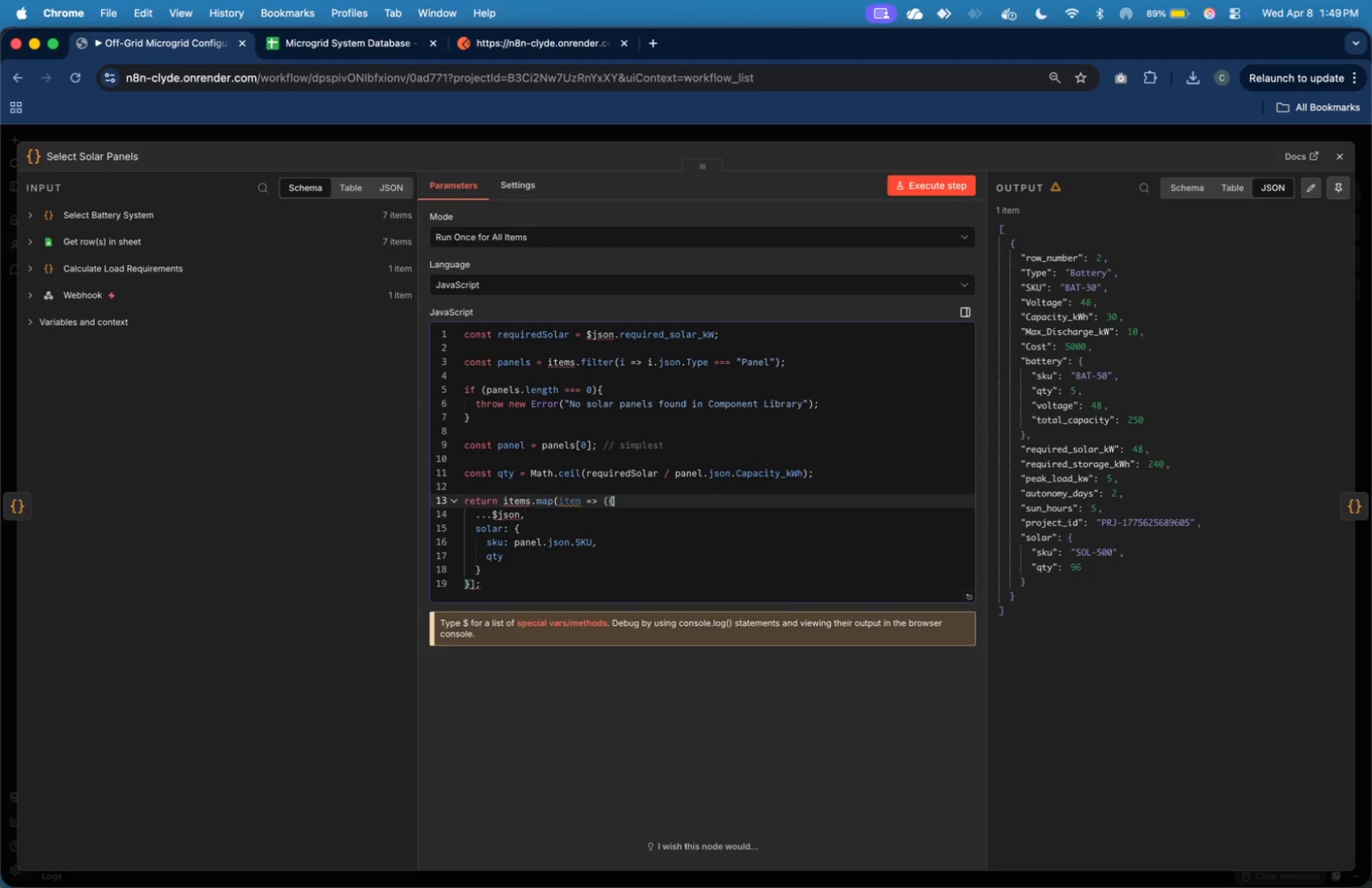 
key(Enter)
 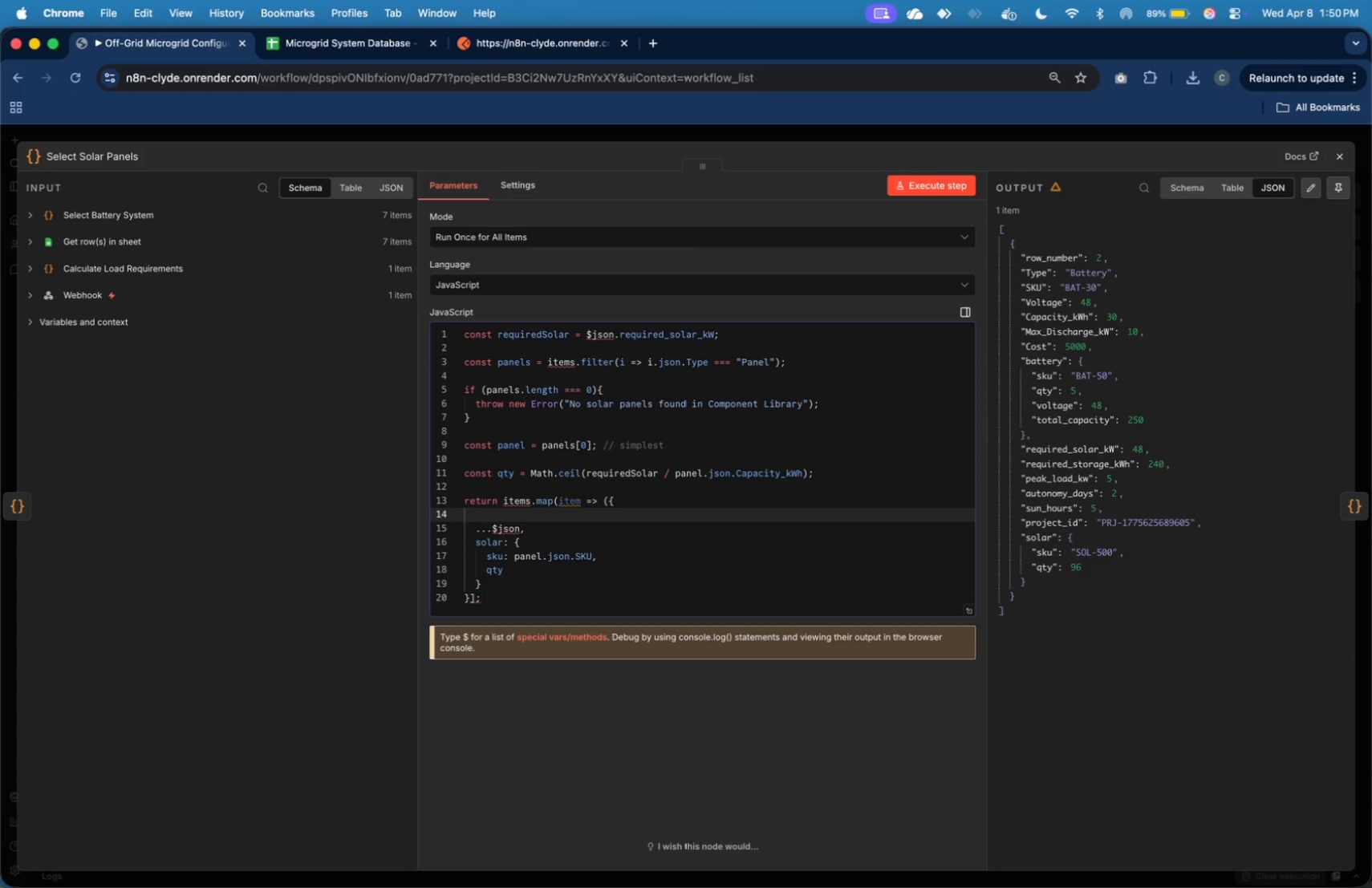 
type(json: {)
 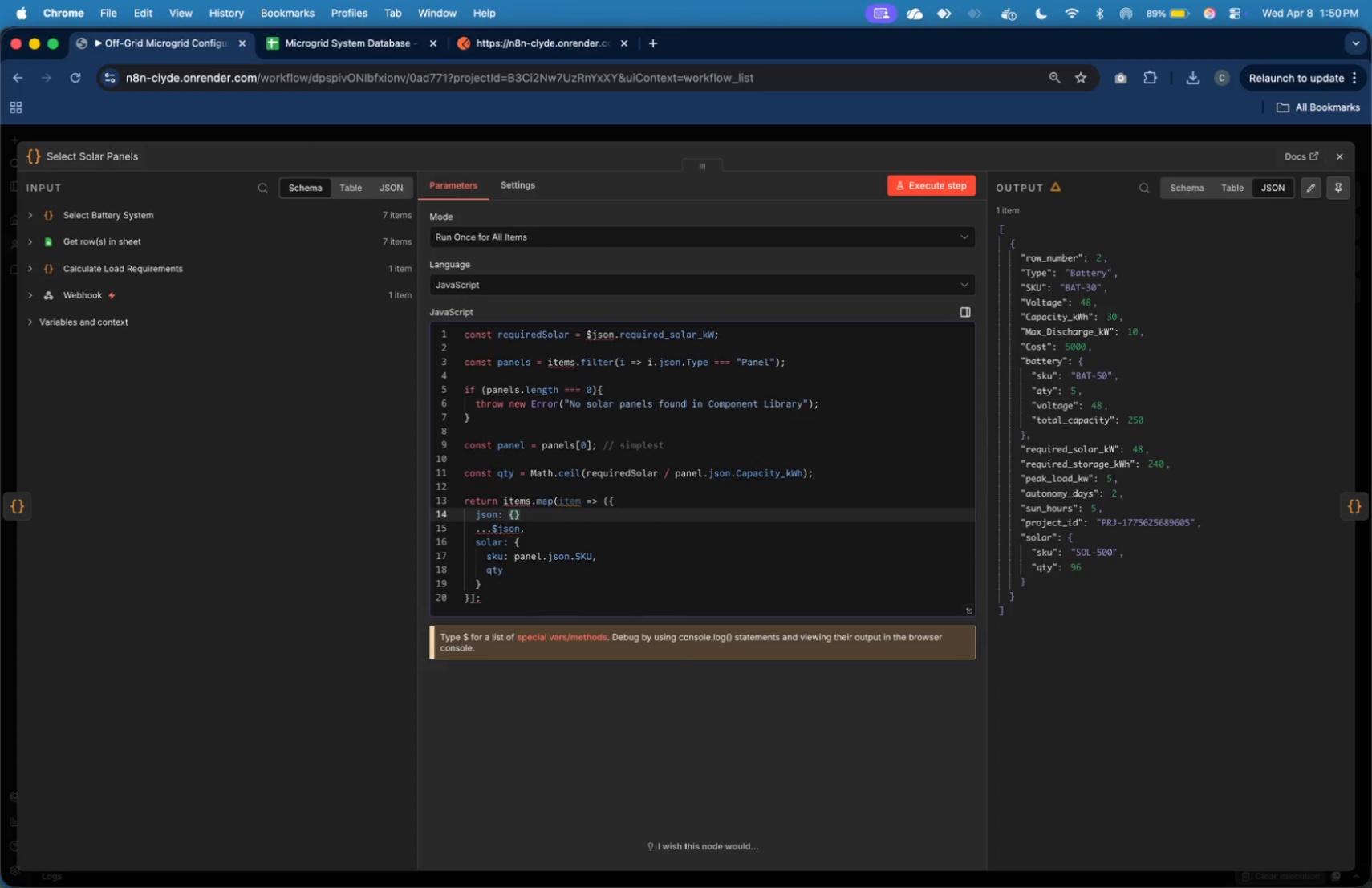 
key(Enter)
 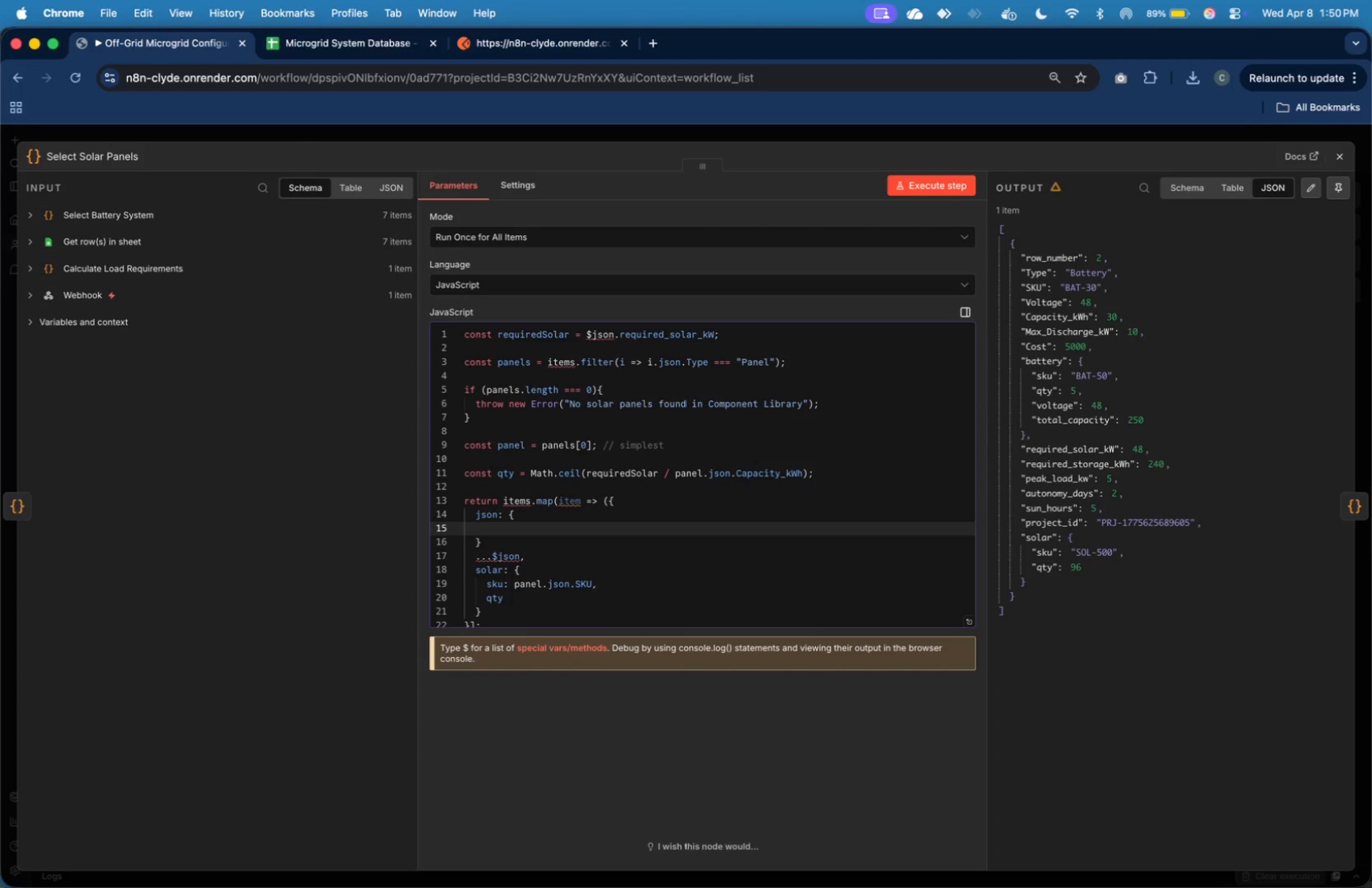 
type(...item.json)
 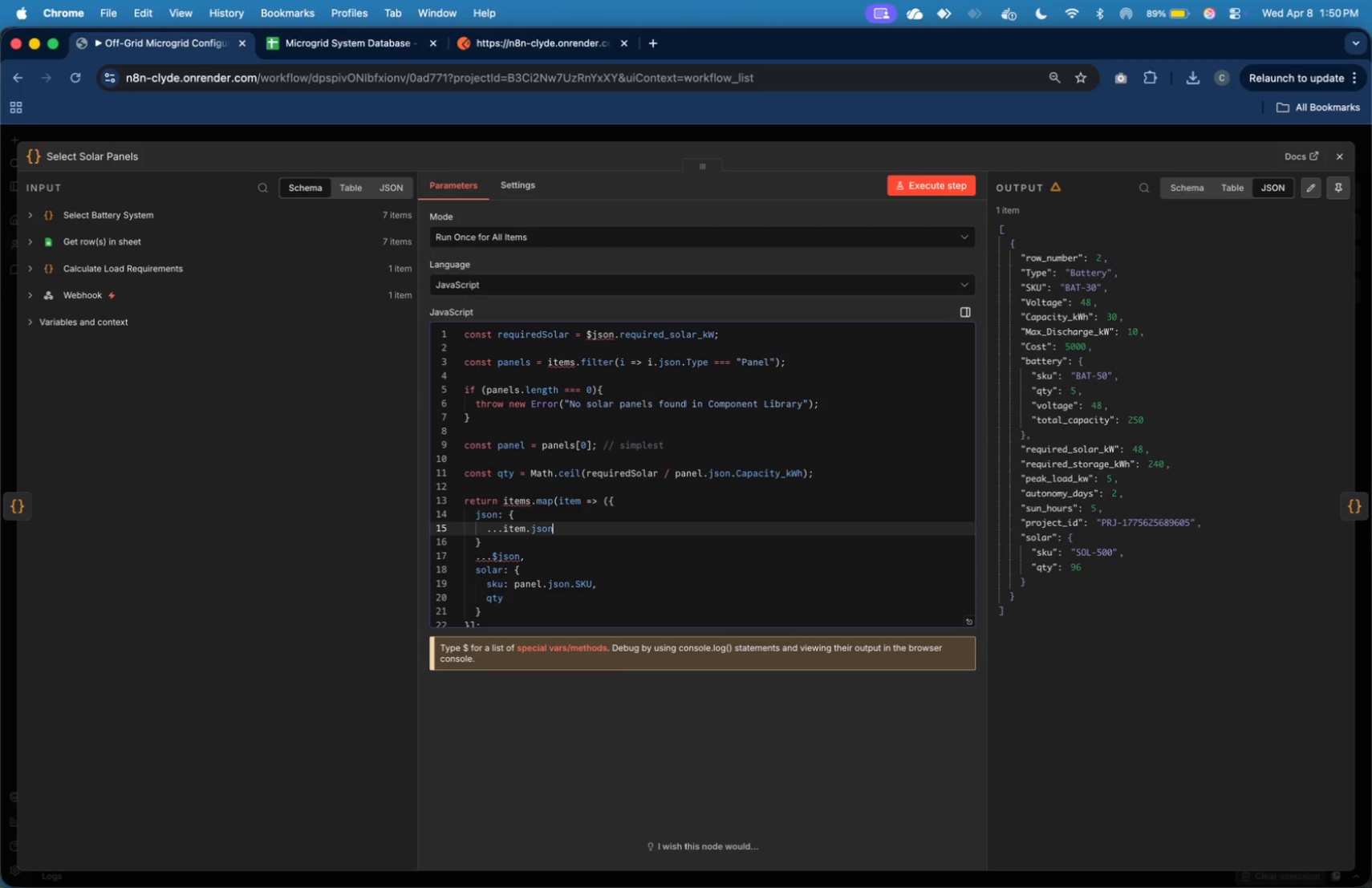 
key(Comma)
 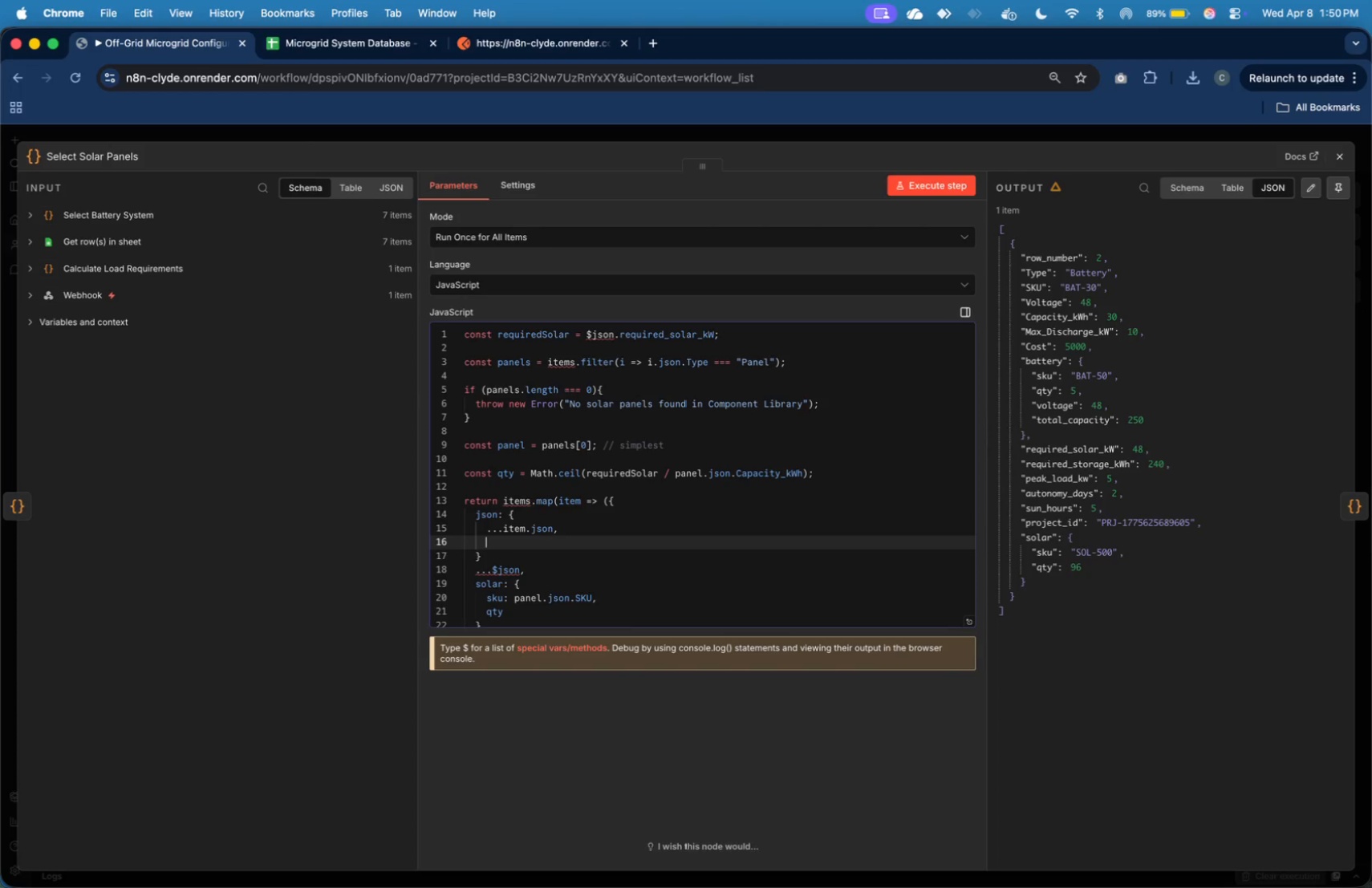 
key(Enter)
 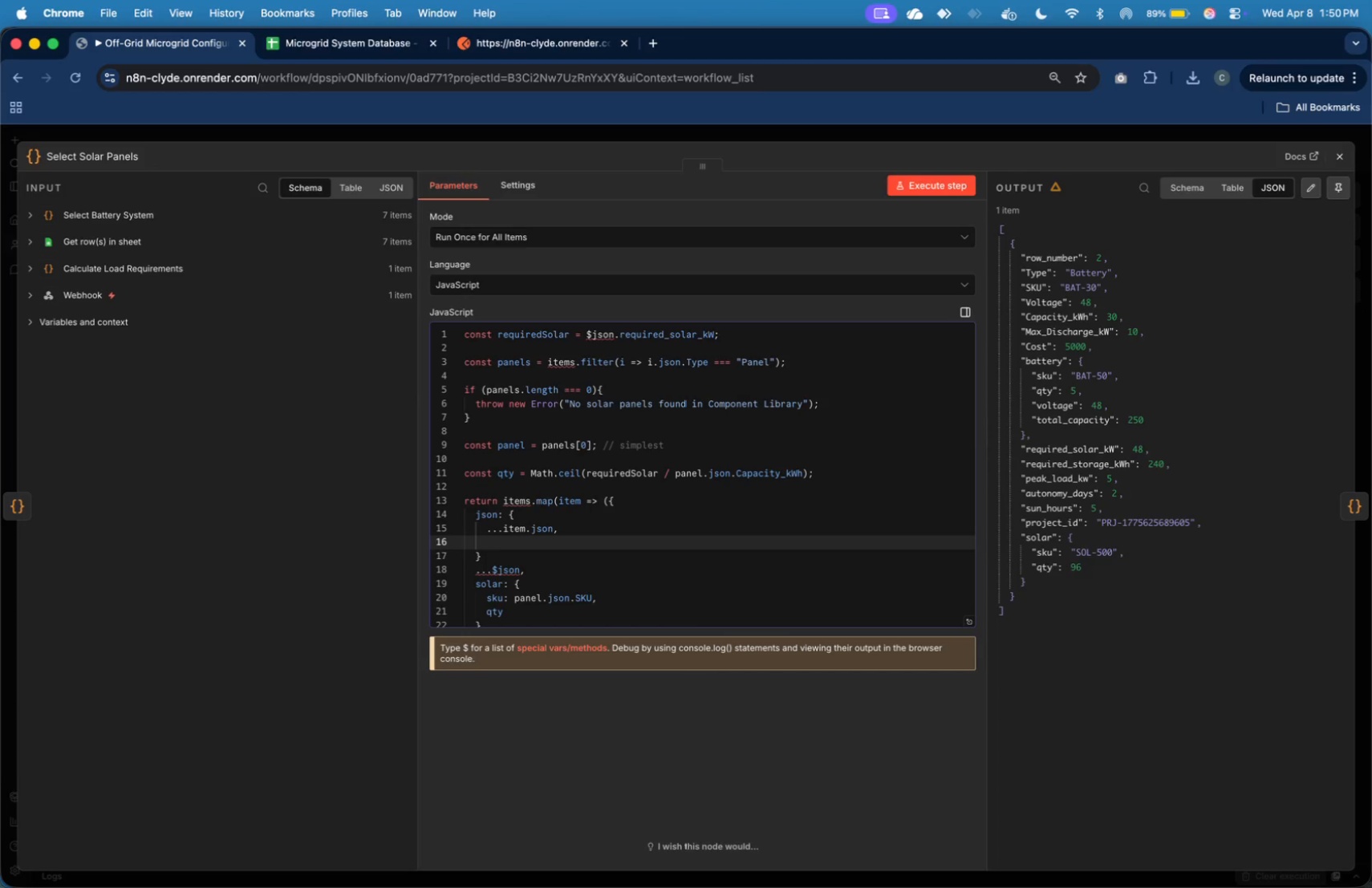 
type(solar: {)
 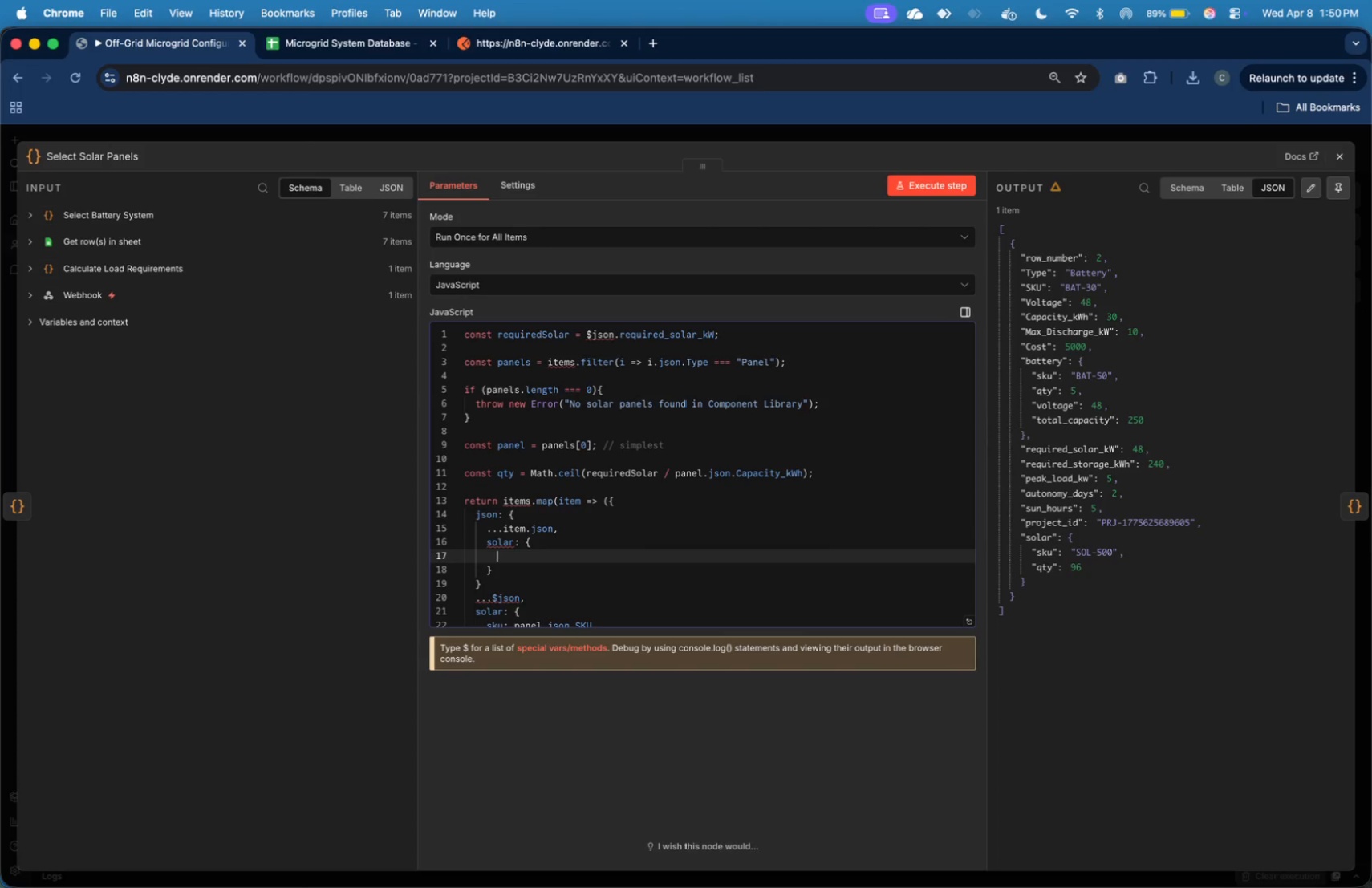 
 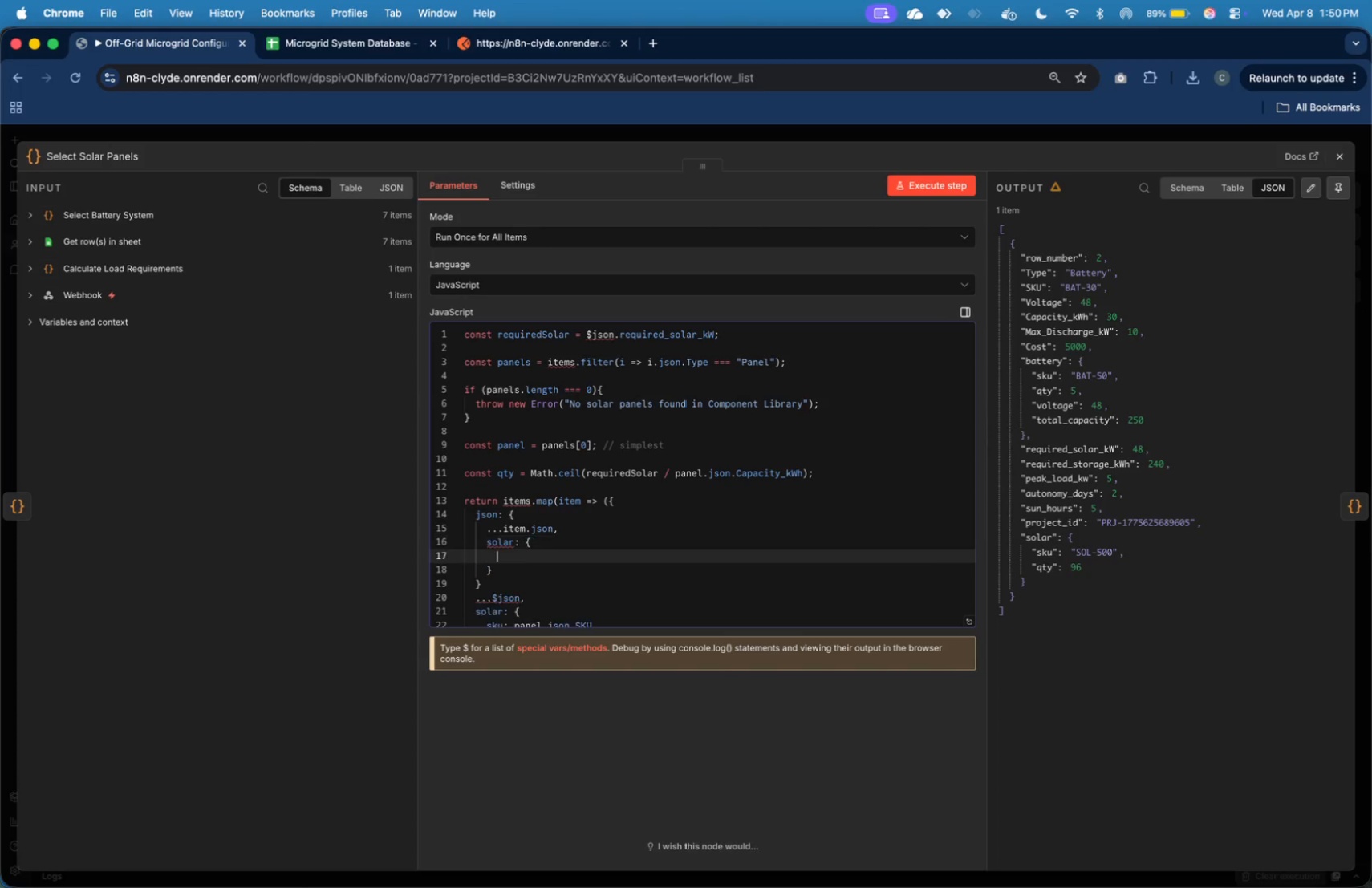 
key(Enter)
 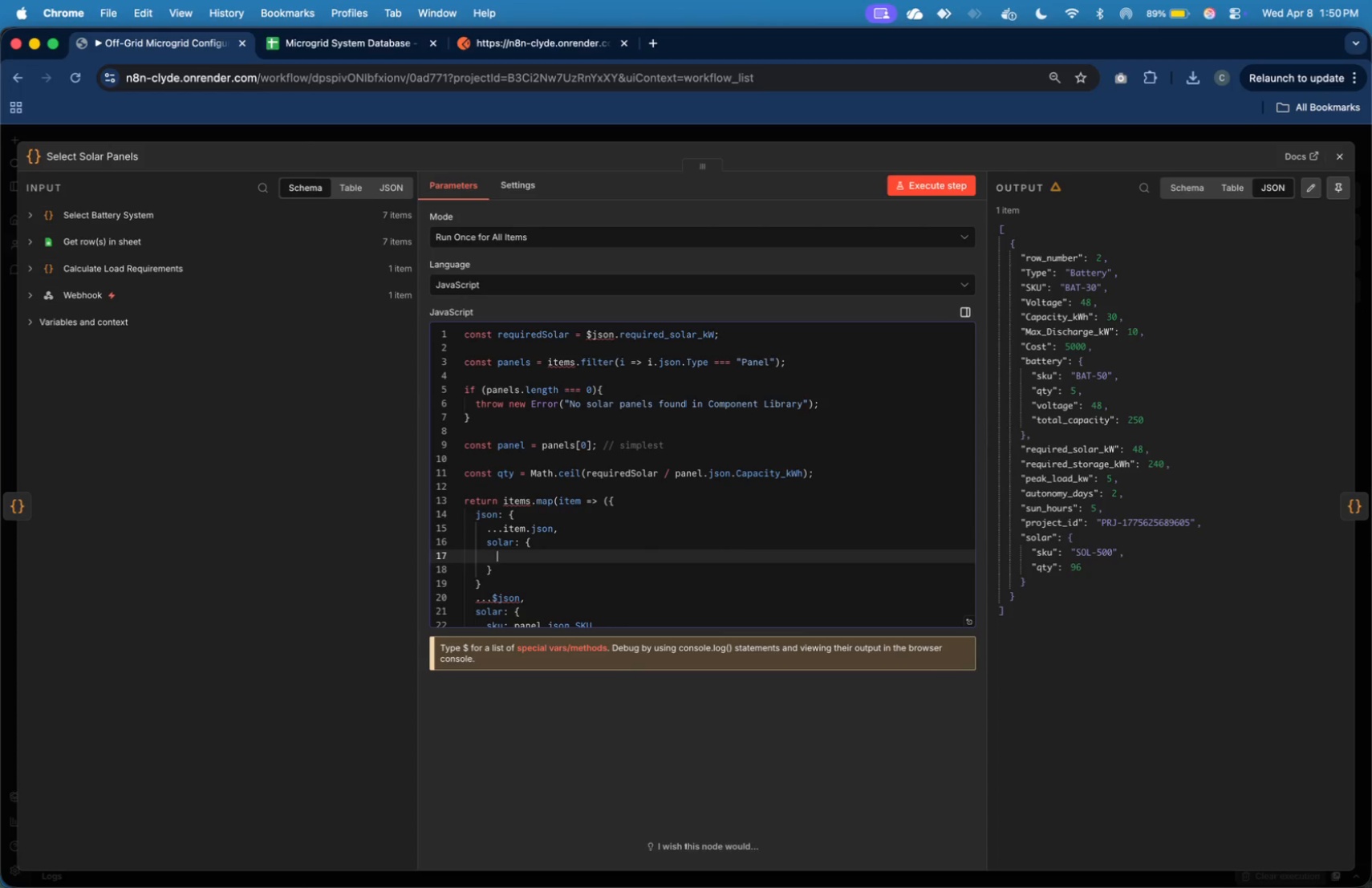 
type(sku: panel.json.SKU,)
 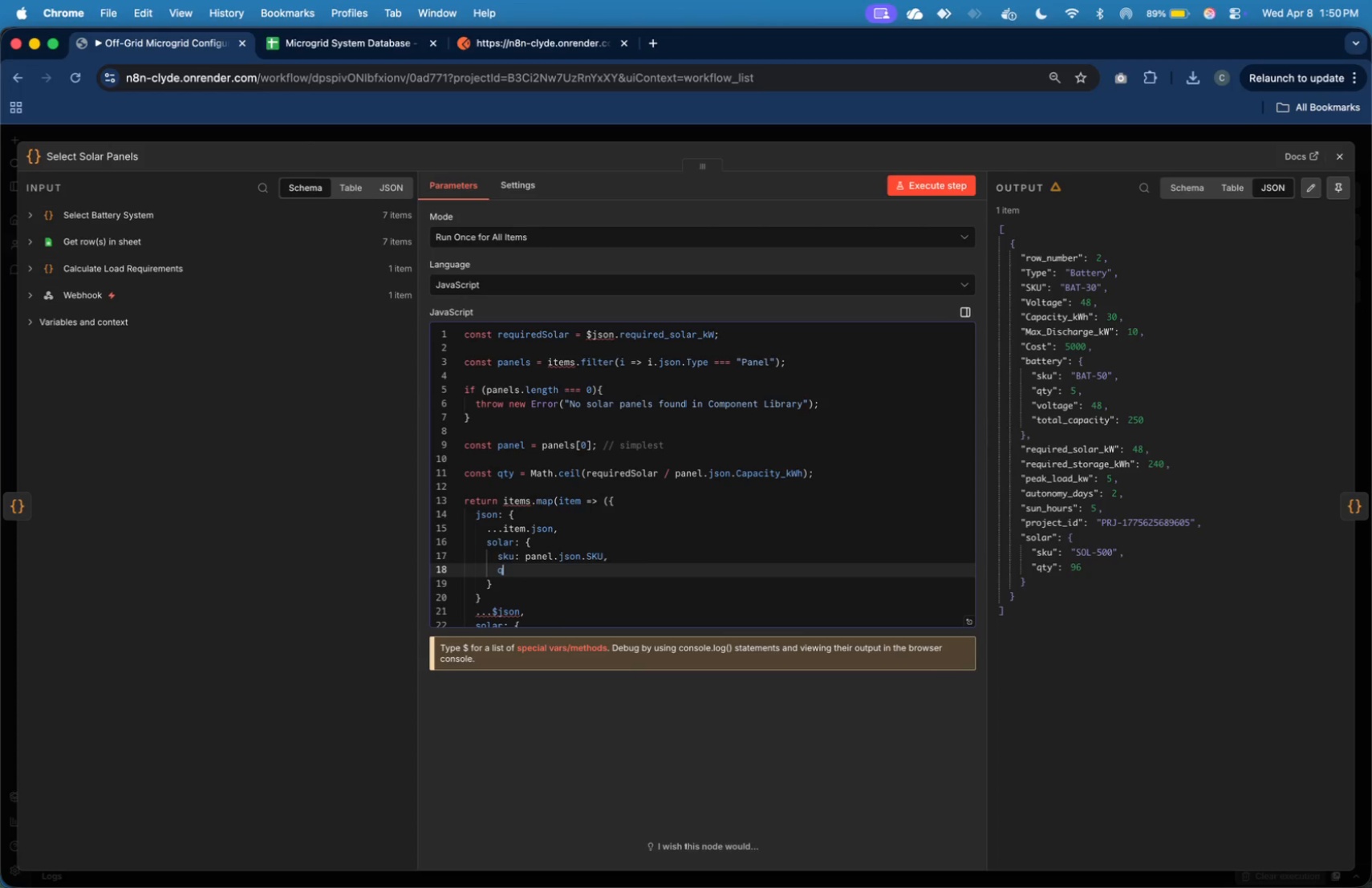 
 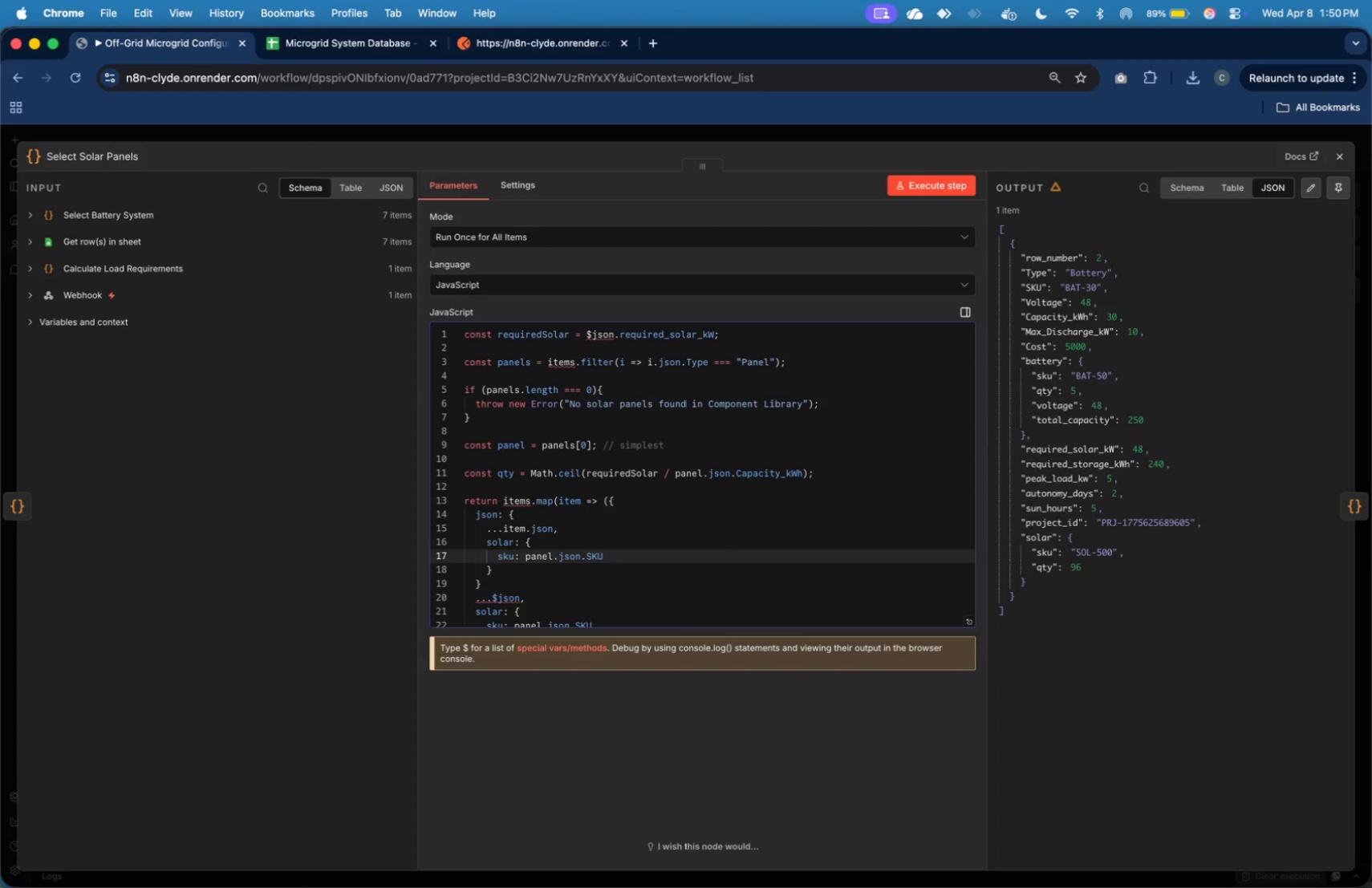 
key(Enter)
 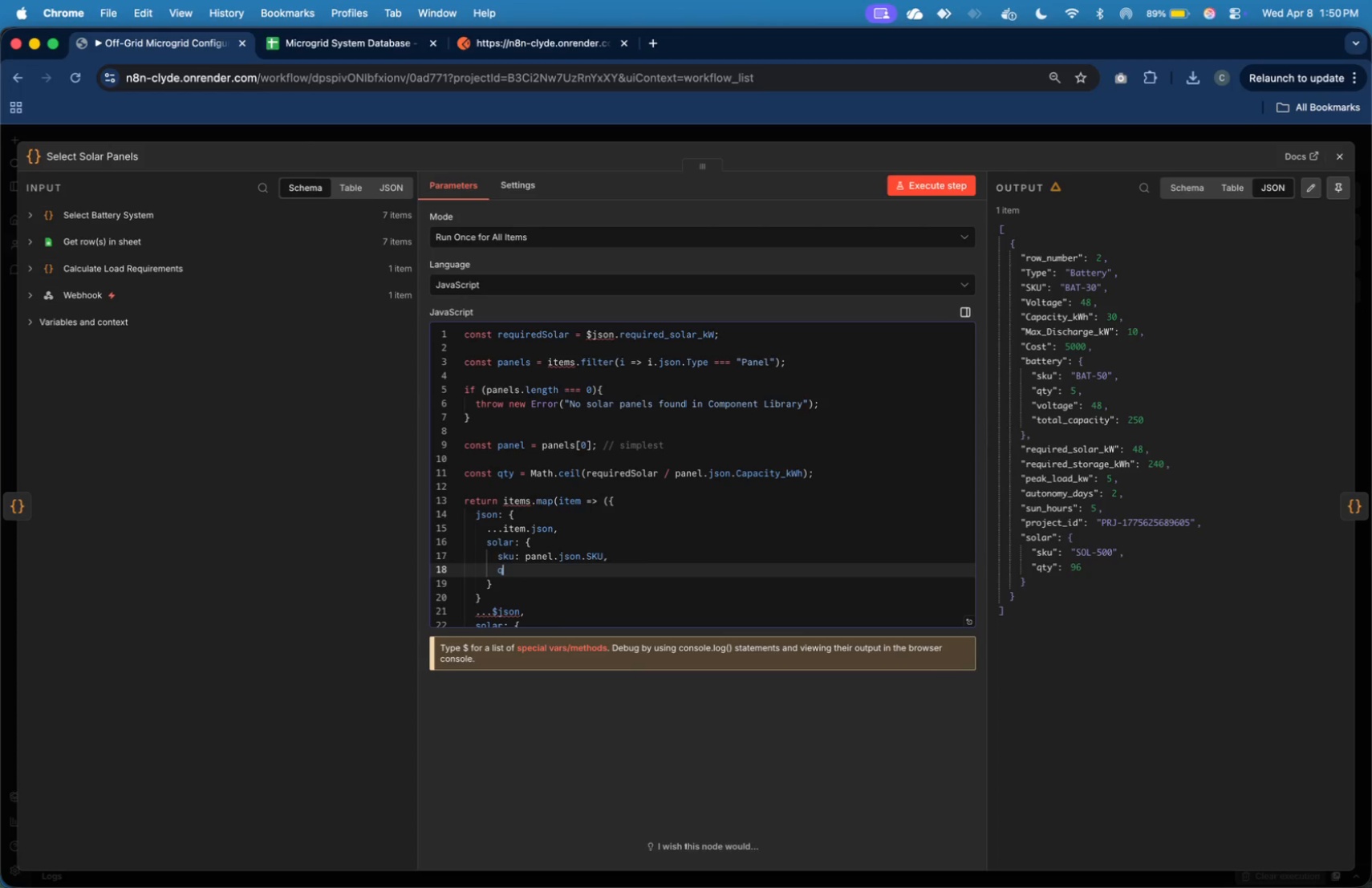 
type(qty)
 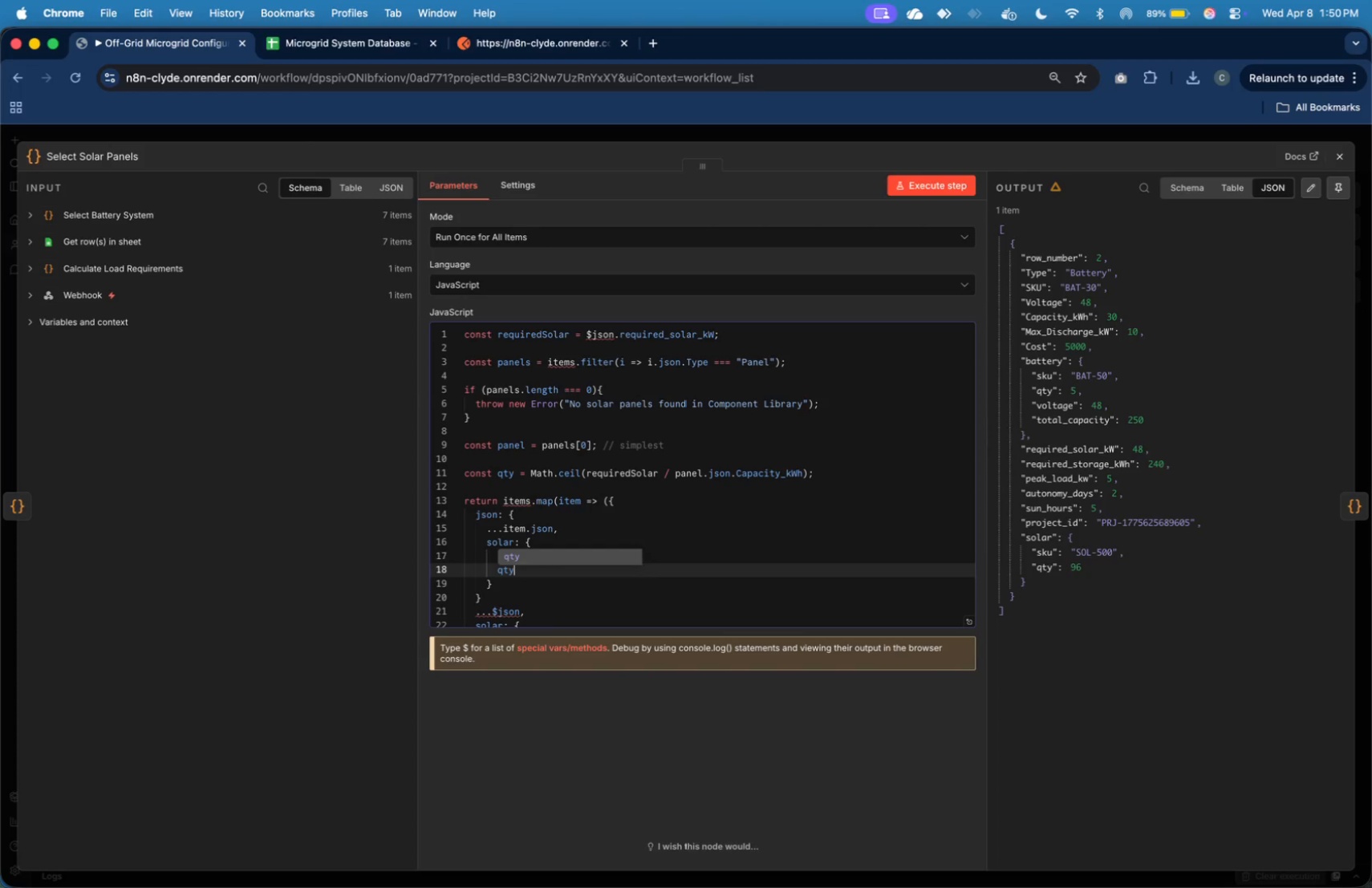 
key(ArrowDown)
 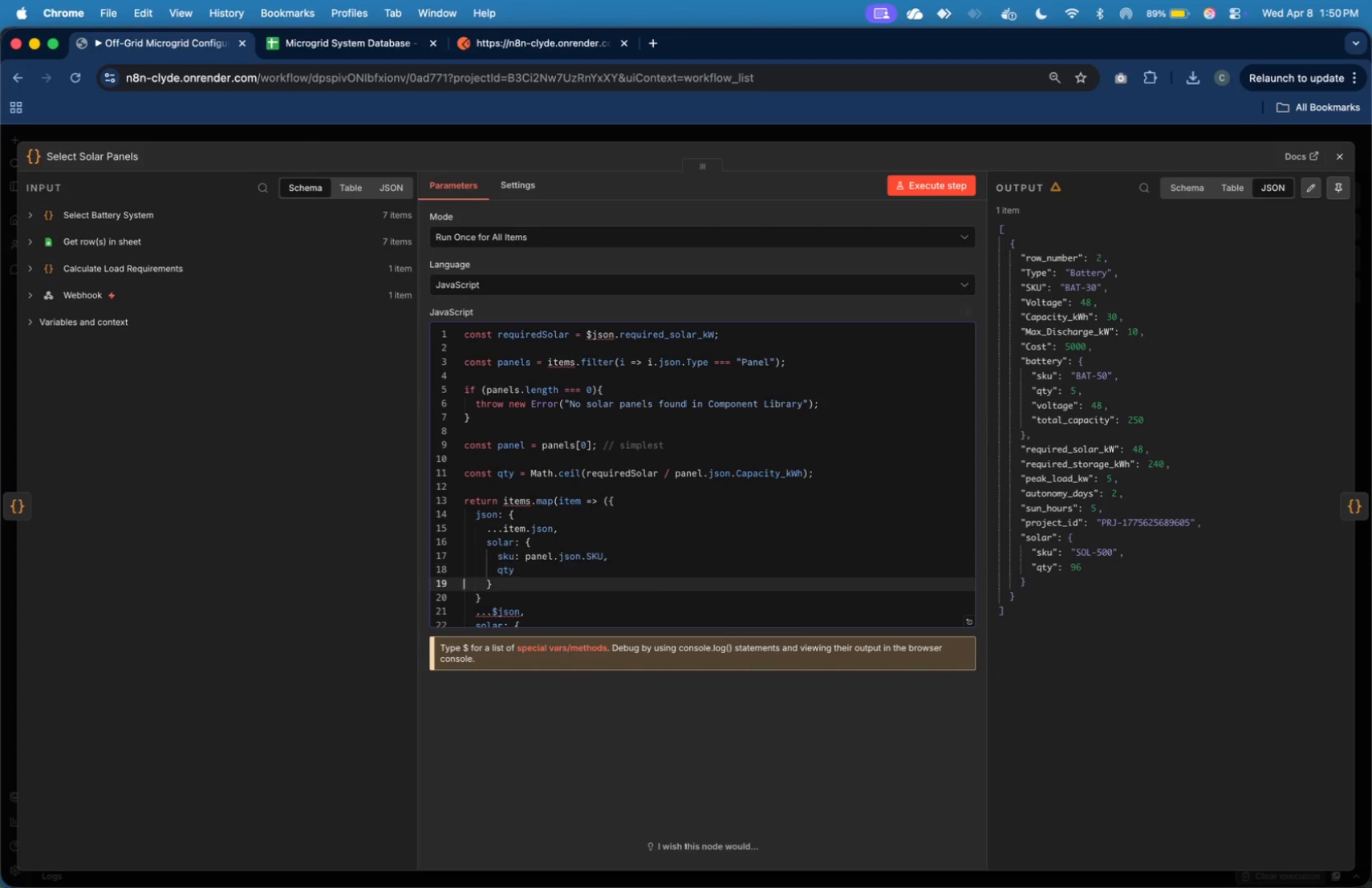 
key(ArrowRight)
 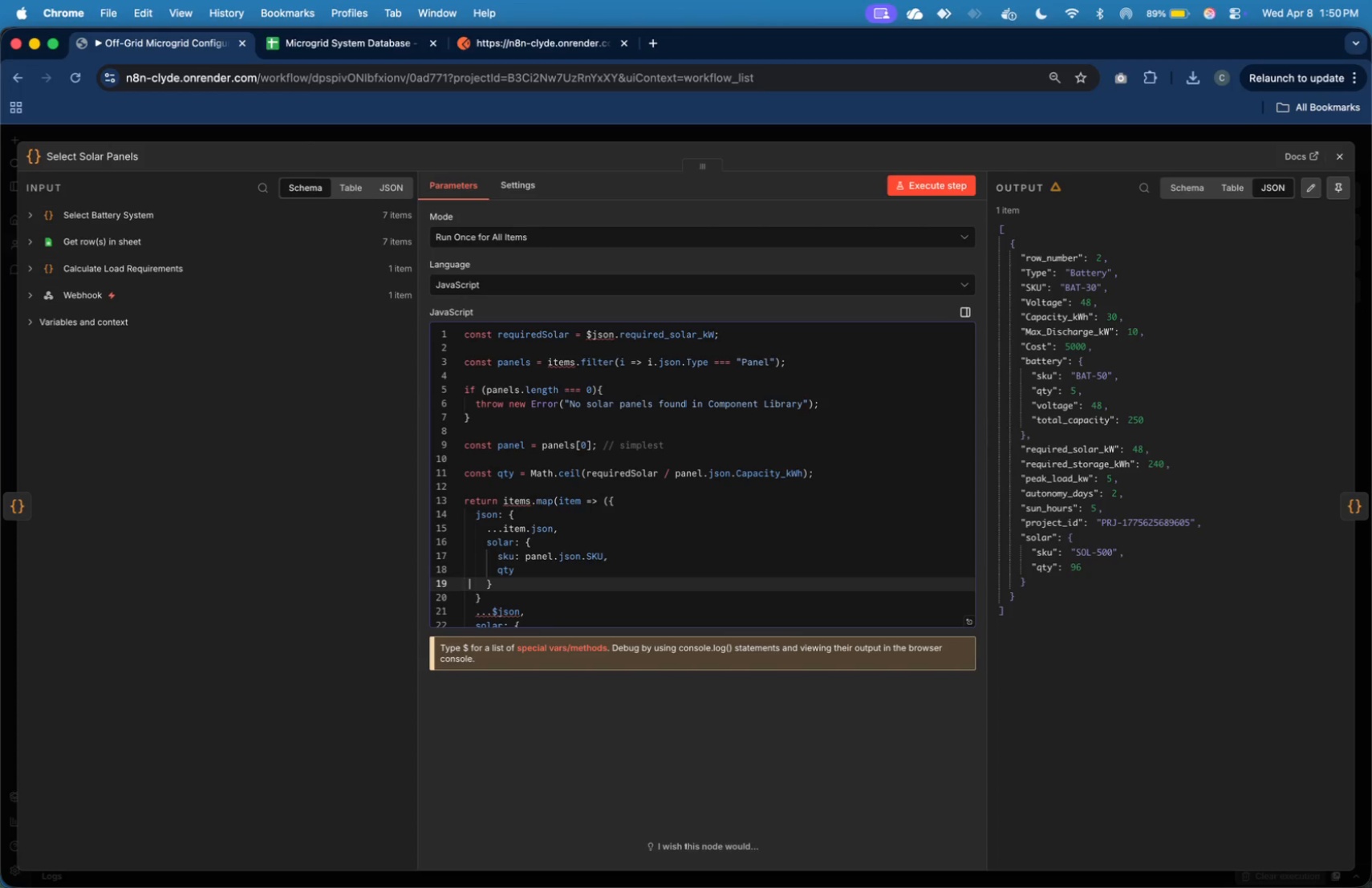 
key(ArrowRight)
 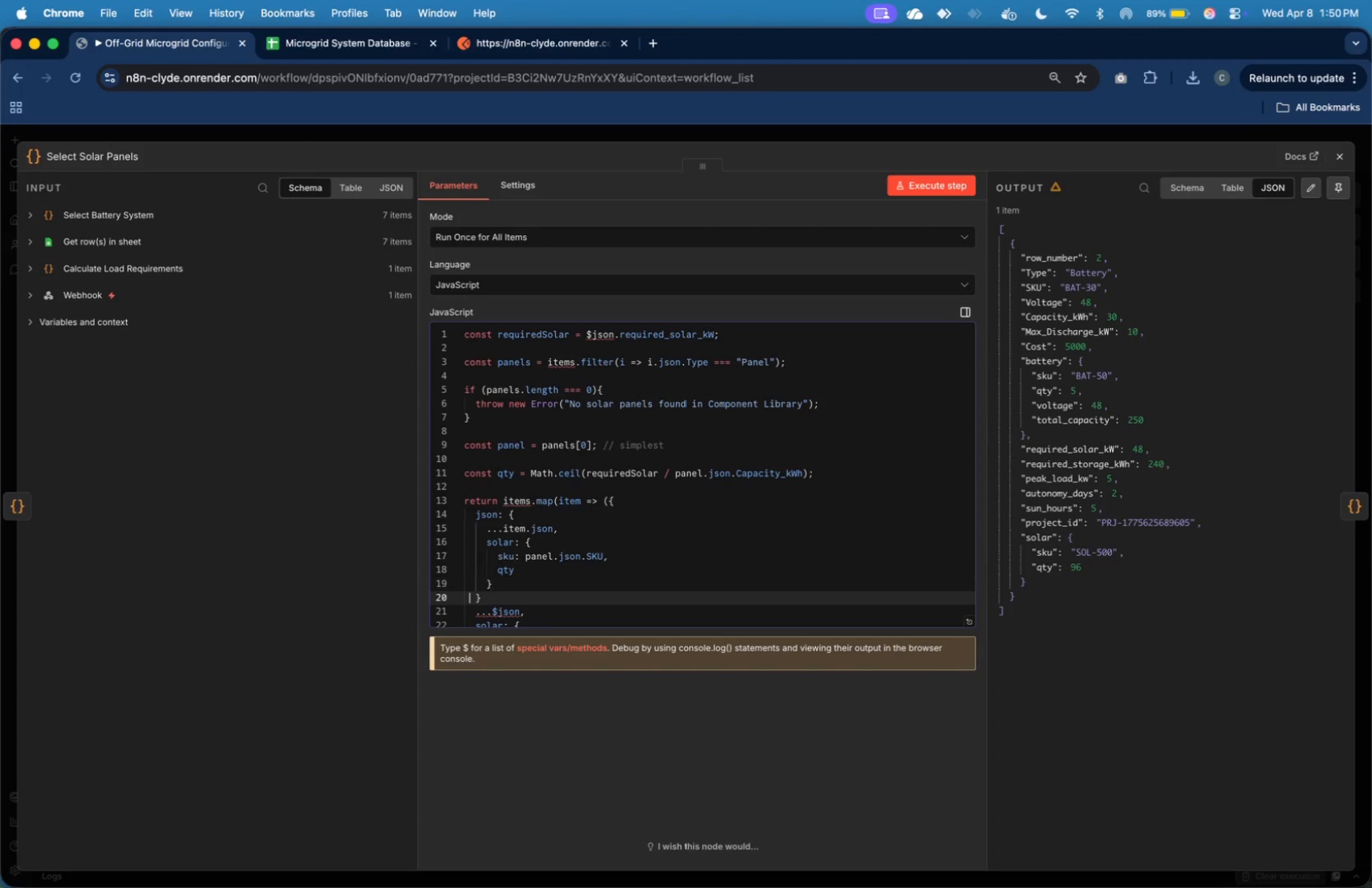 
key(ArrowDown)
 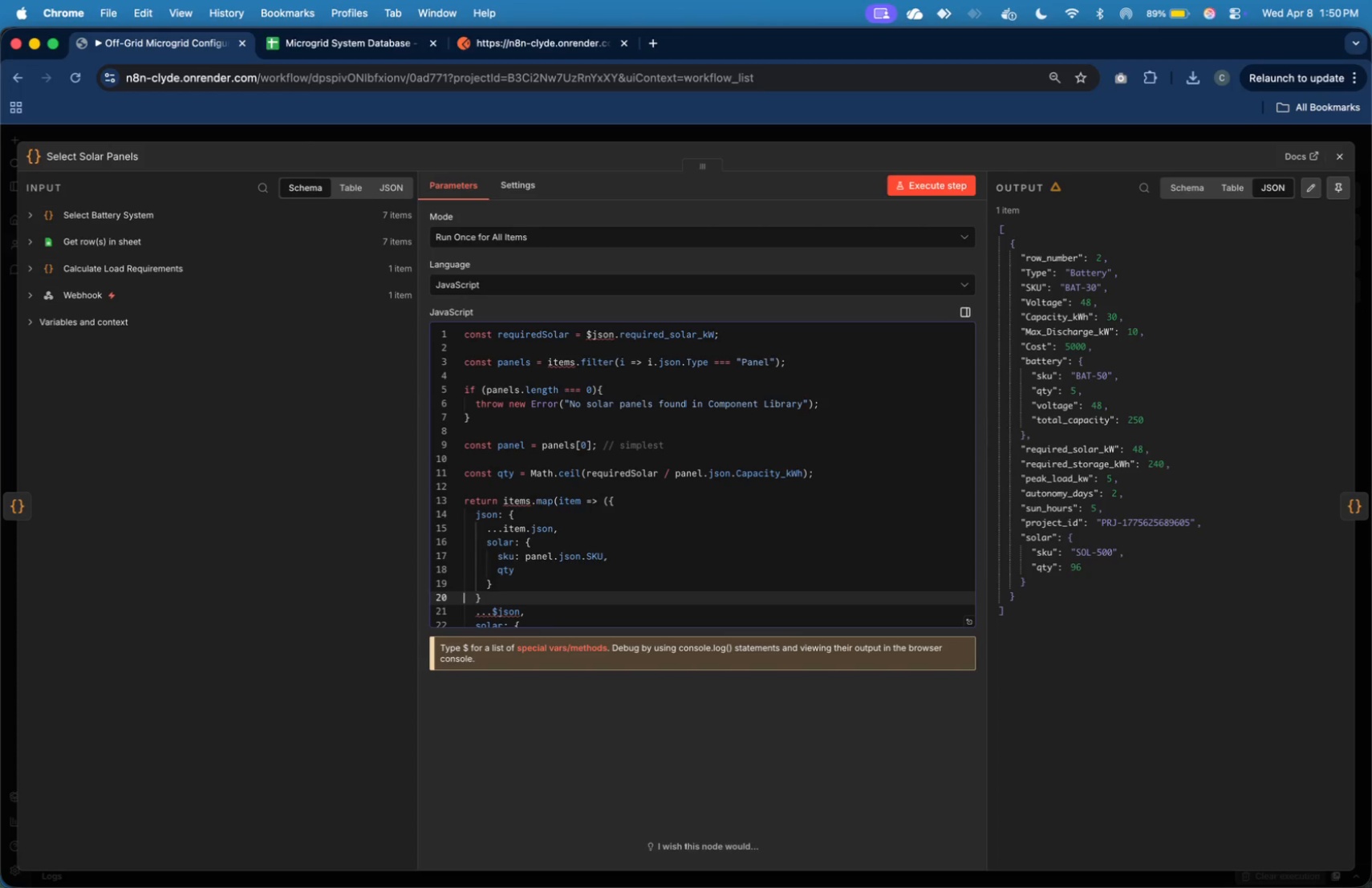 
key(ArrowLeft)
 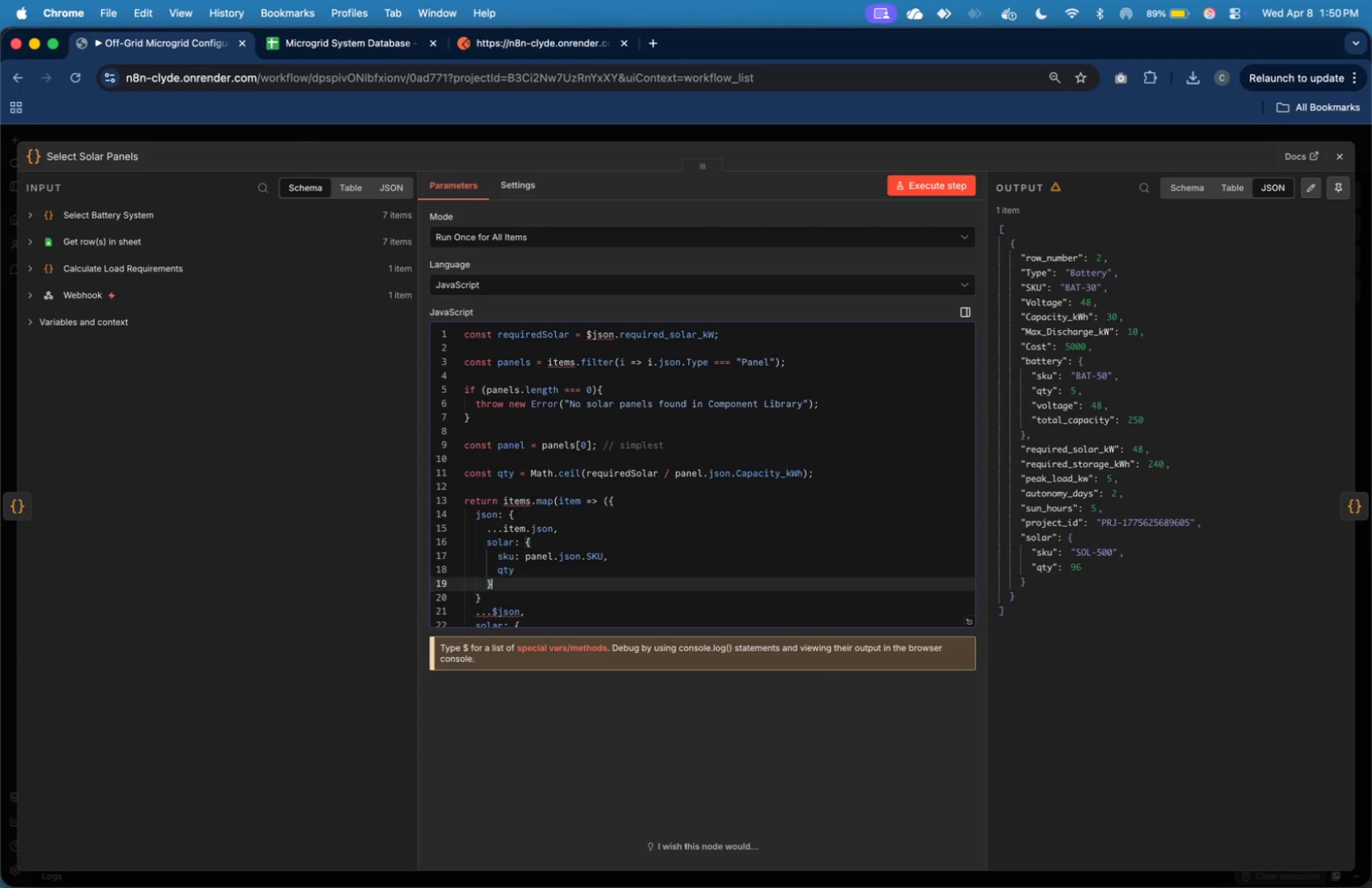 
key(ArrowLeft)
 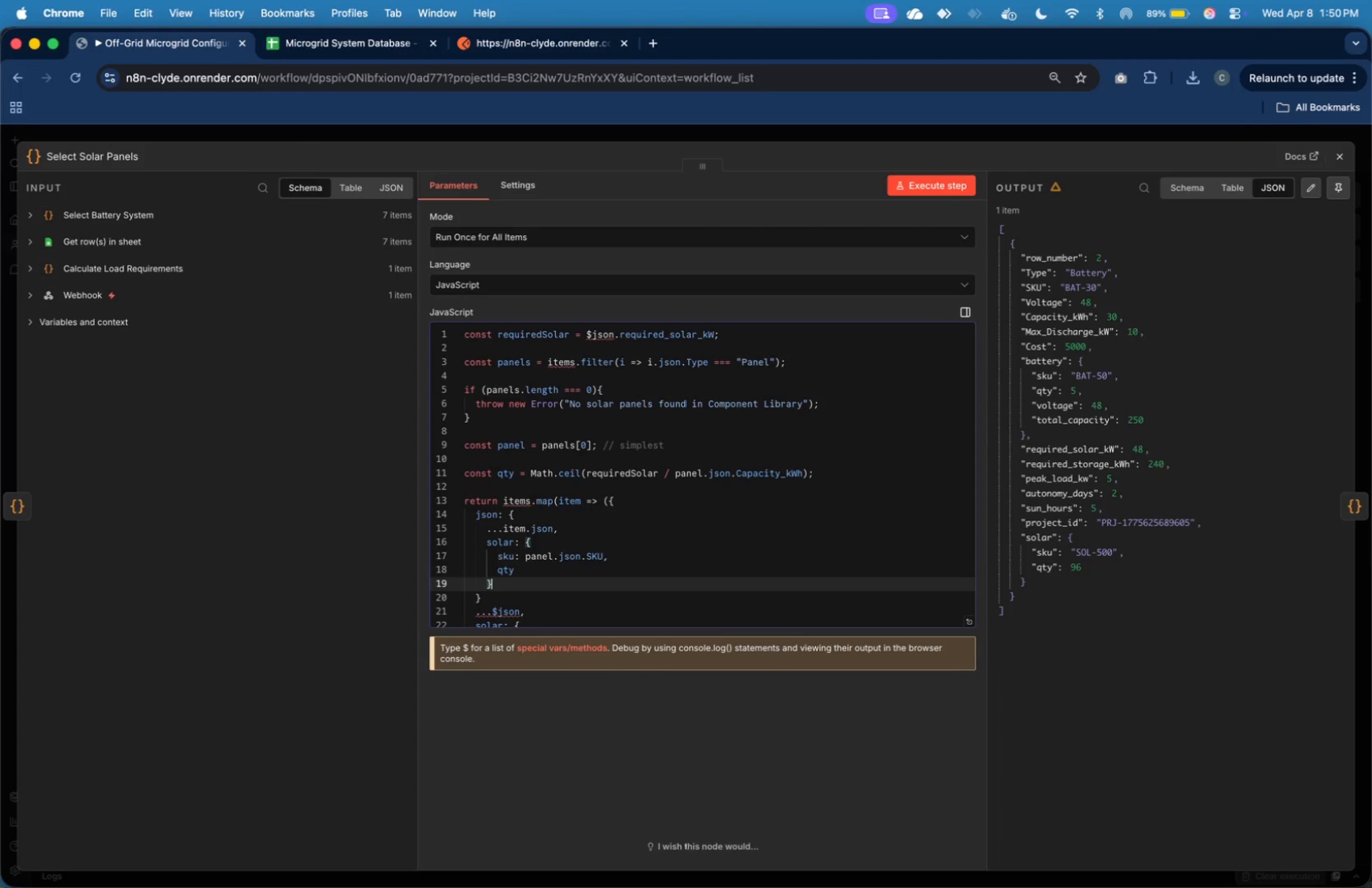 
key(Comma)
 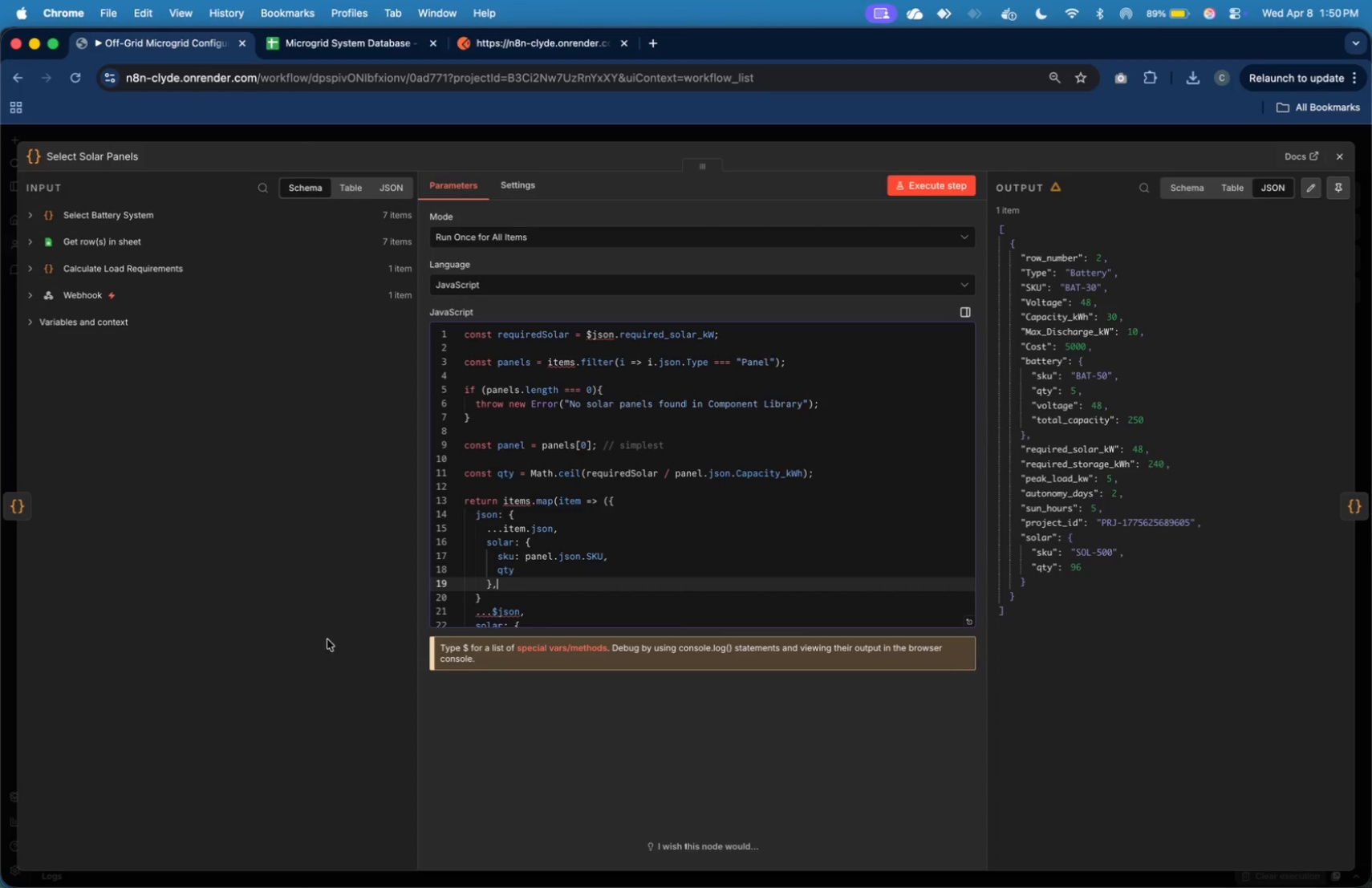 
scroll: coordinate [530, 531], scroll_direction: down, amount: 13.0
 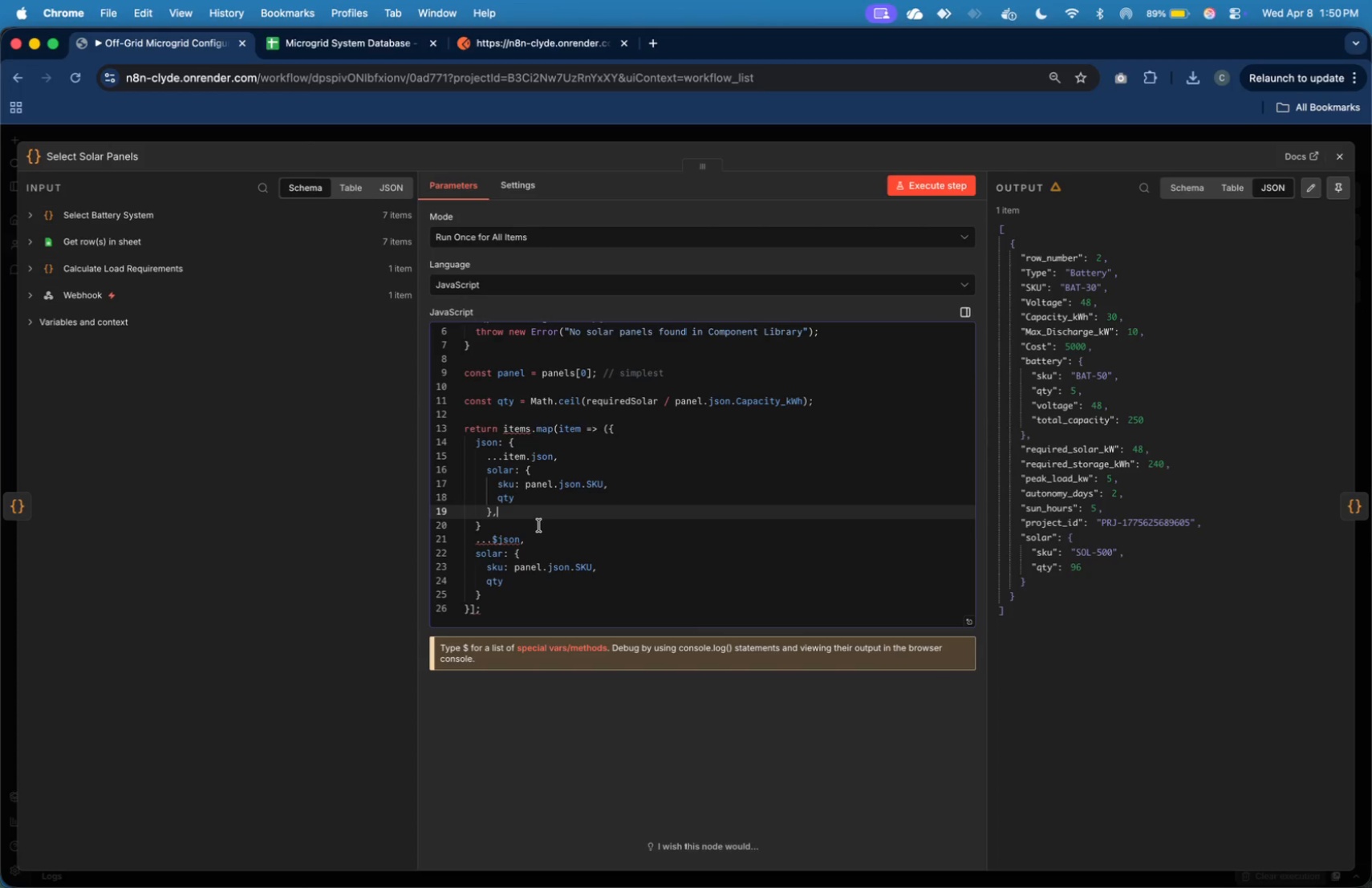 
key(ArrowDown)
 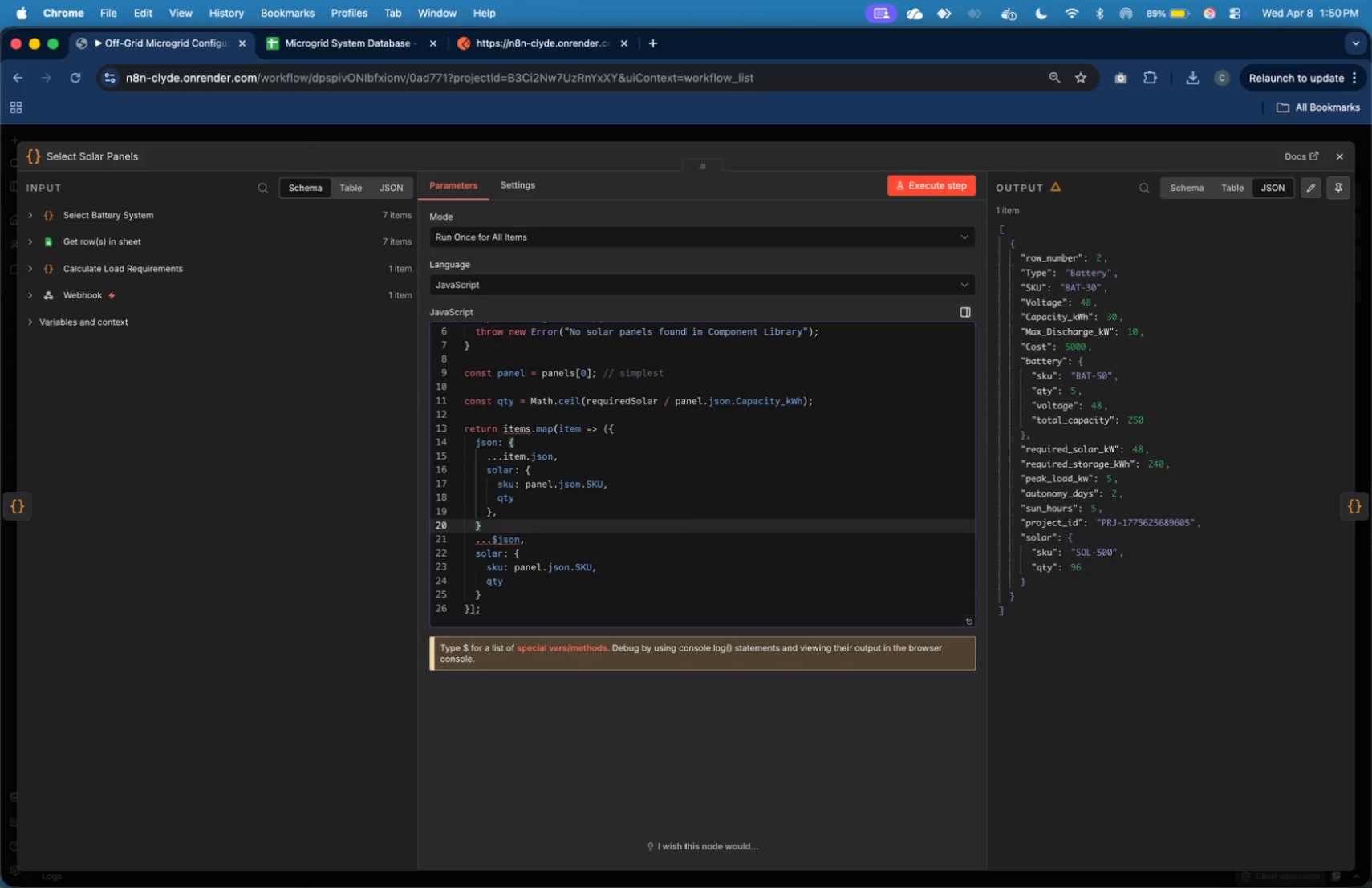 
key(Shift+ArrowDown)
 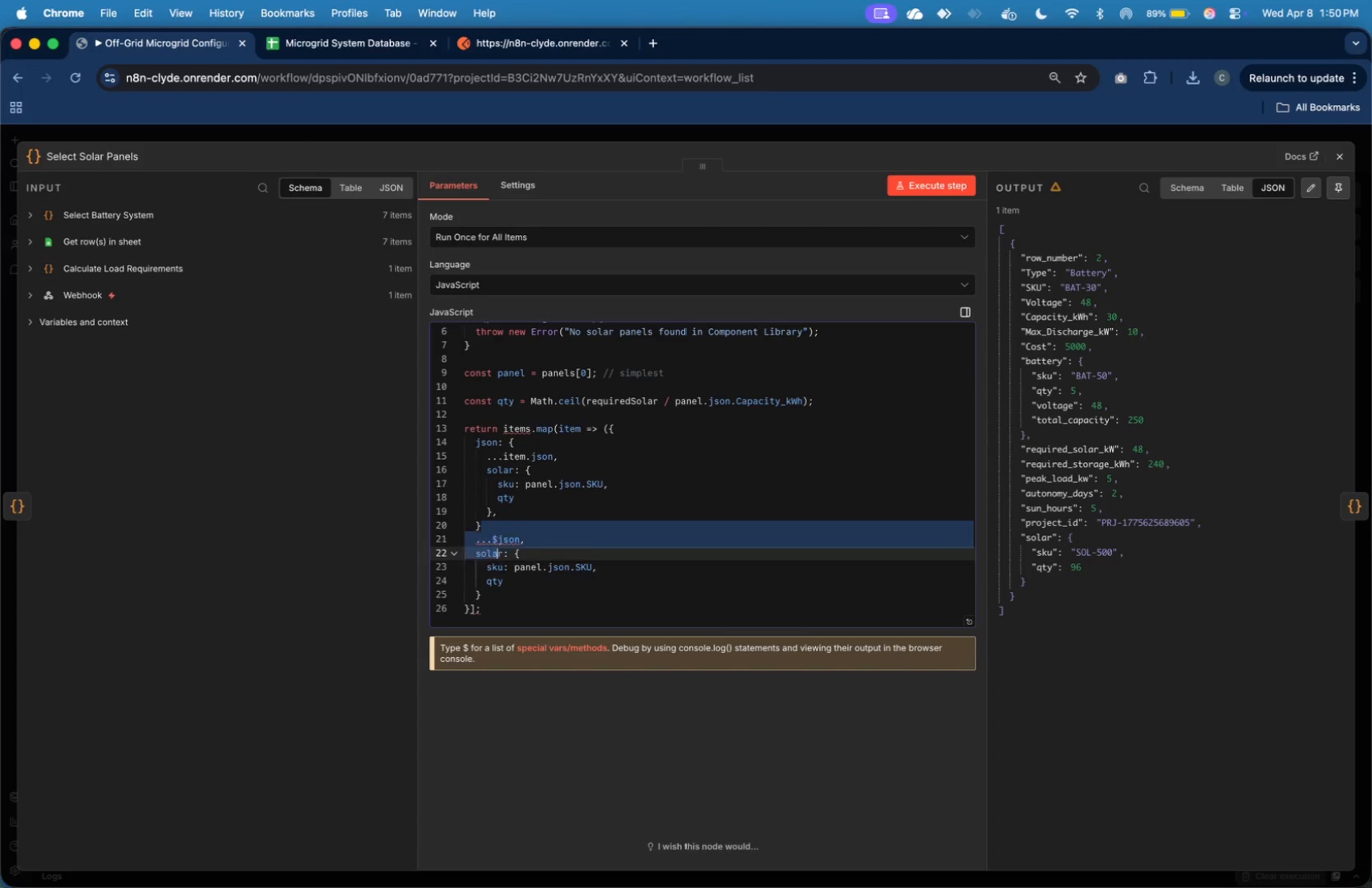 
key(Shift+ArrowDown)
 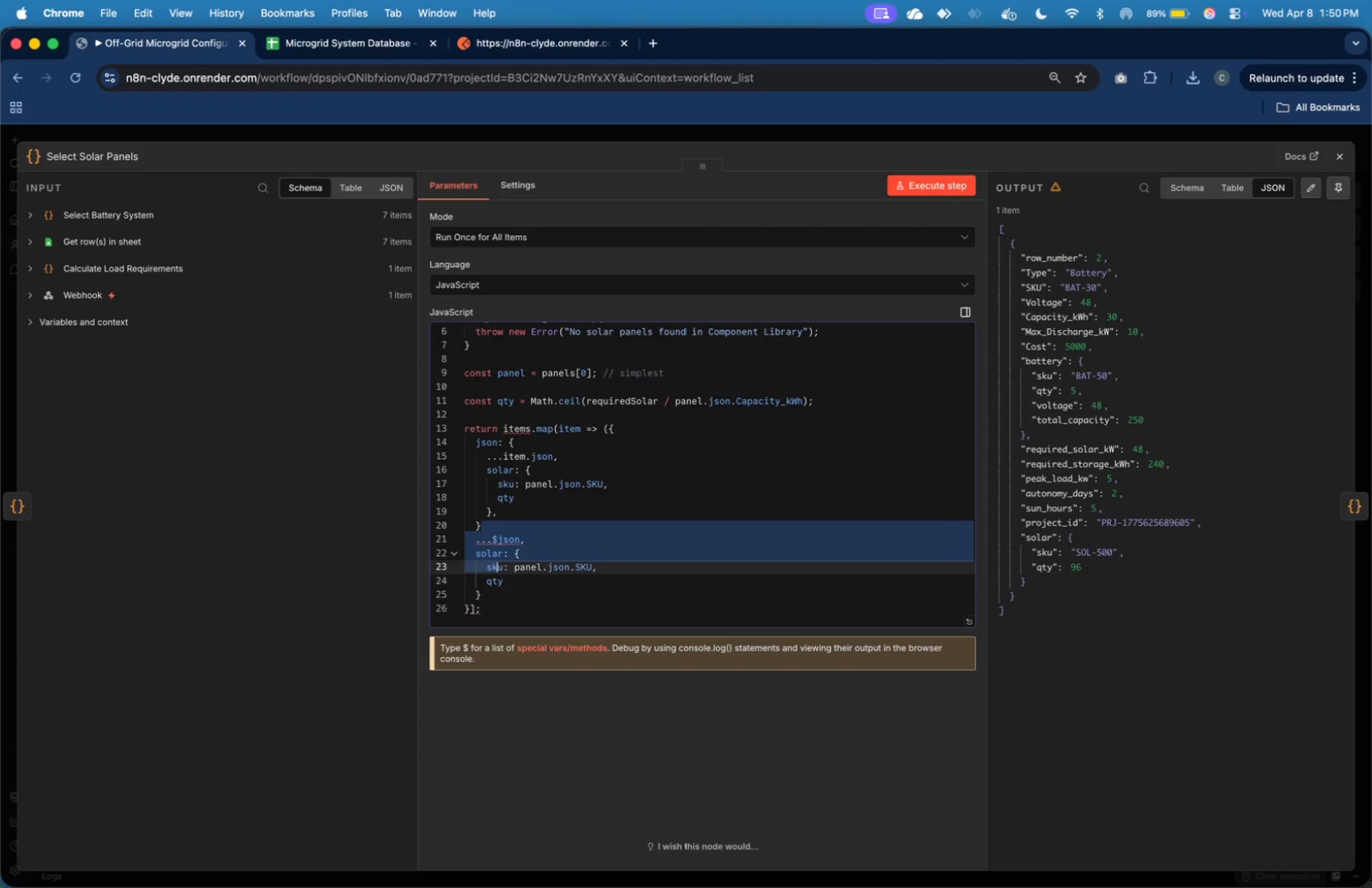 
key(Shift+ArrowDown)
 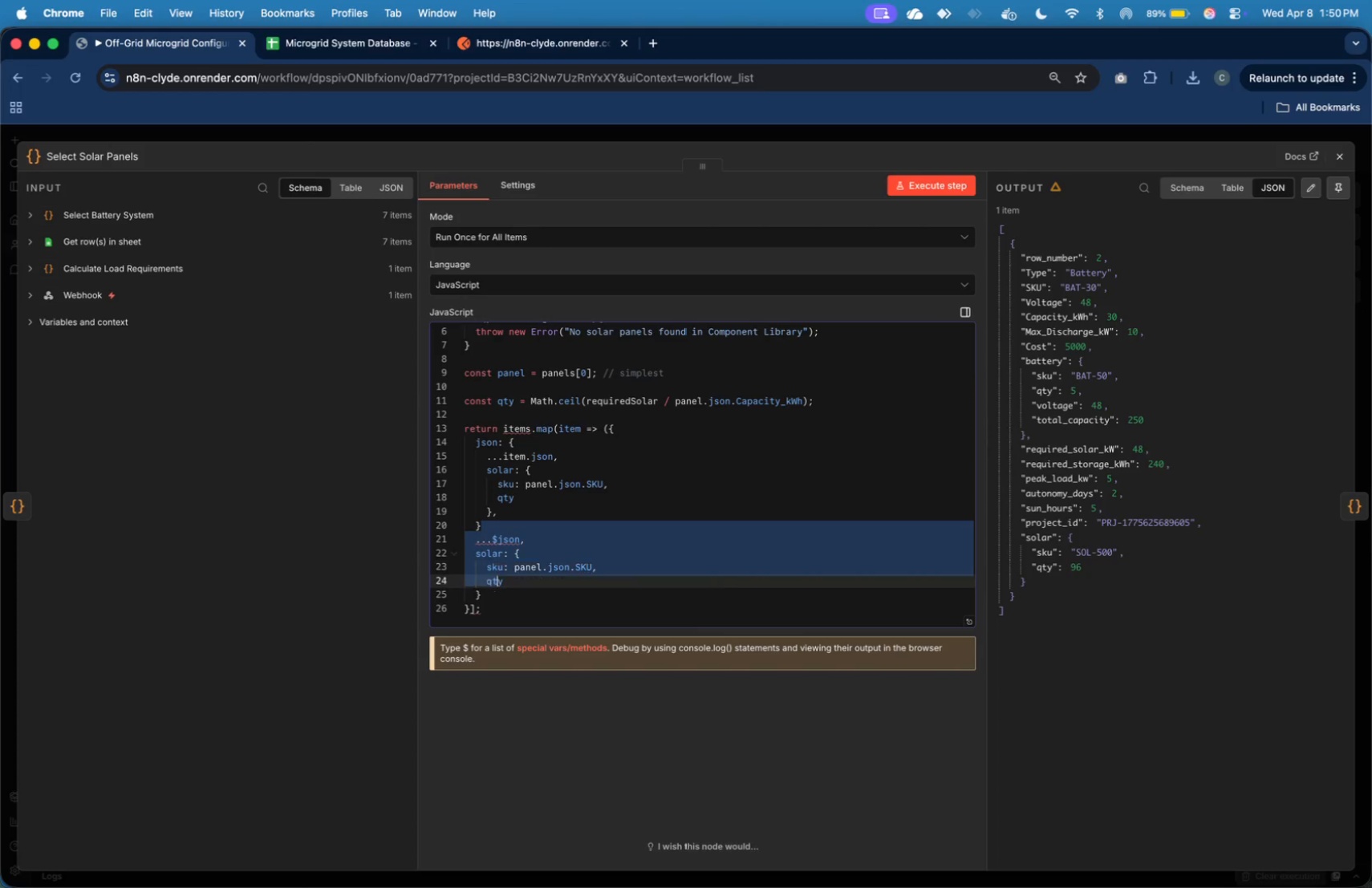 
key(Shift+ArrowDown)
 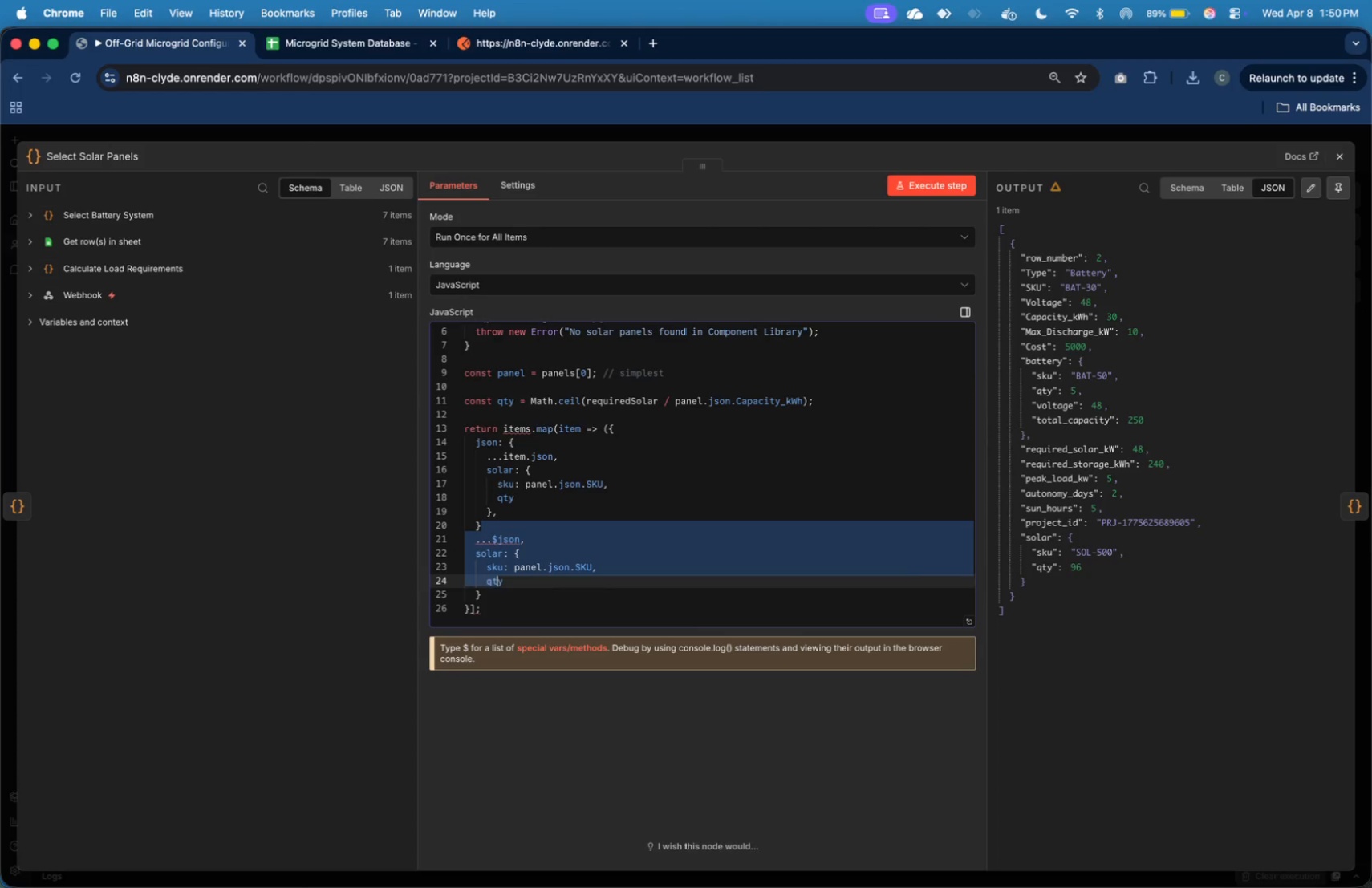 
key(Shift+ArrowDown)
 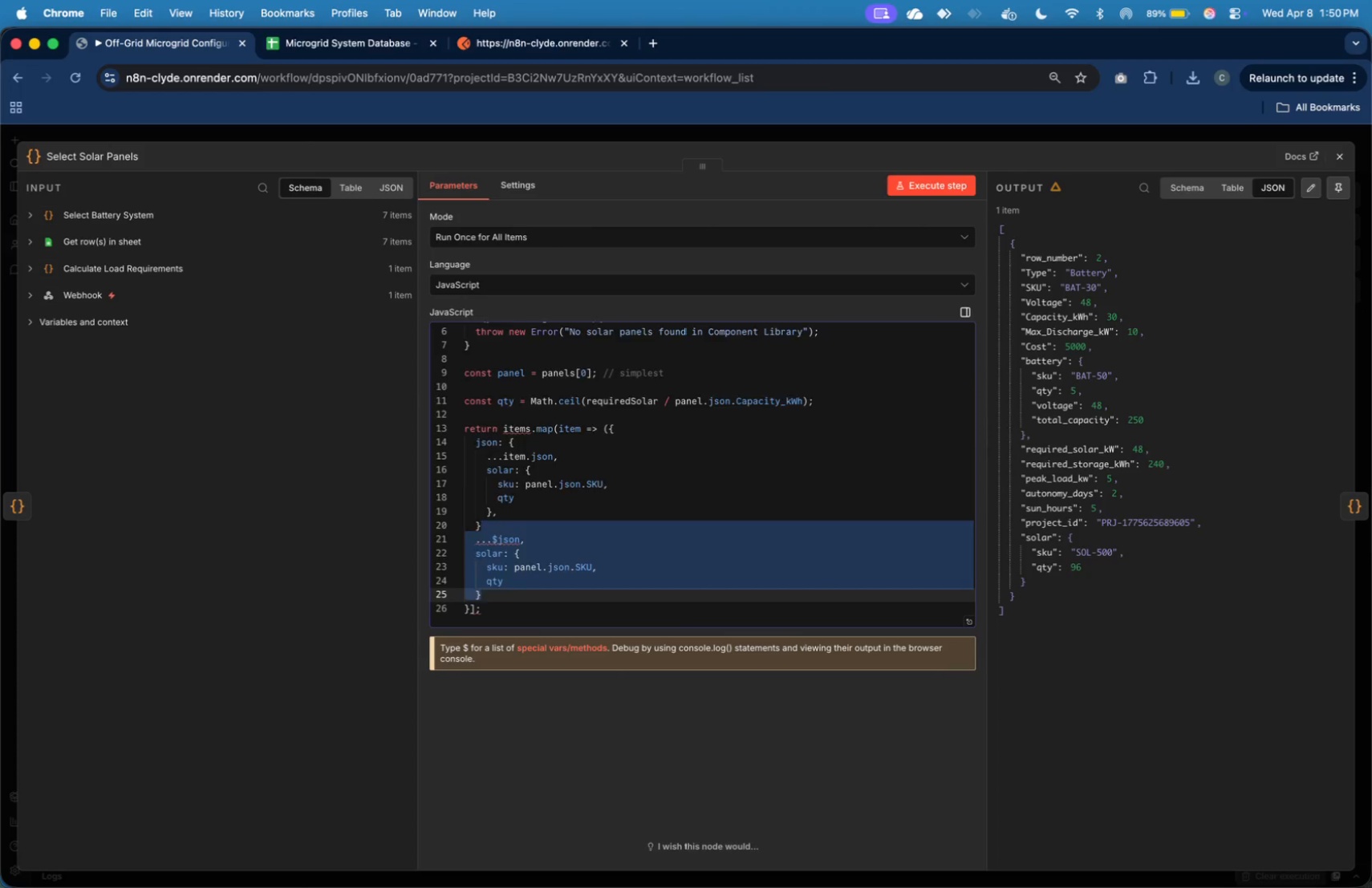 
key(Enter)
 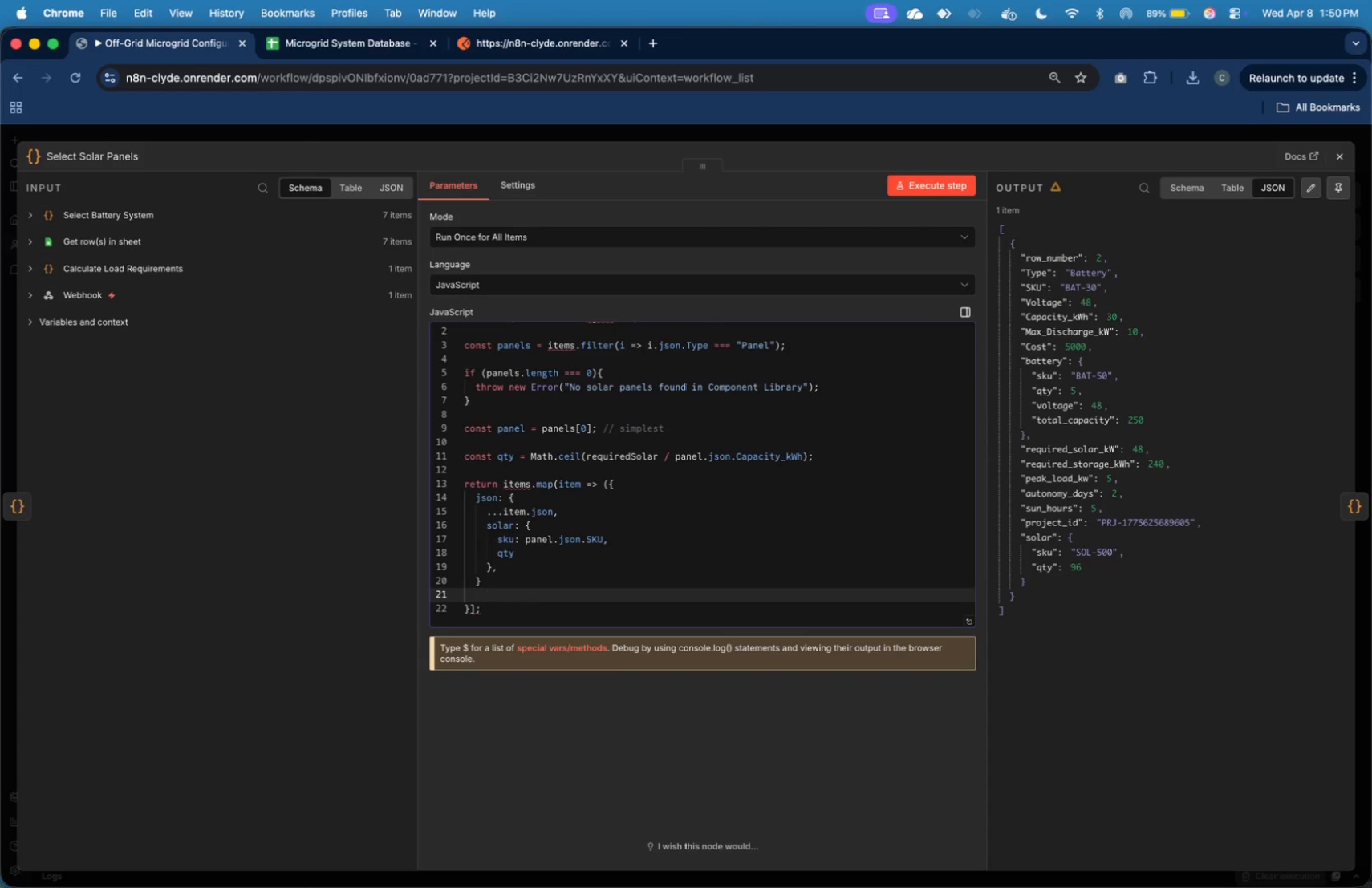 
key(ArrowDown)
 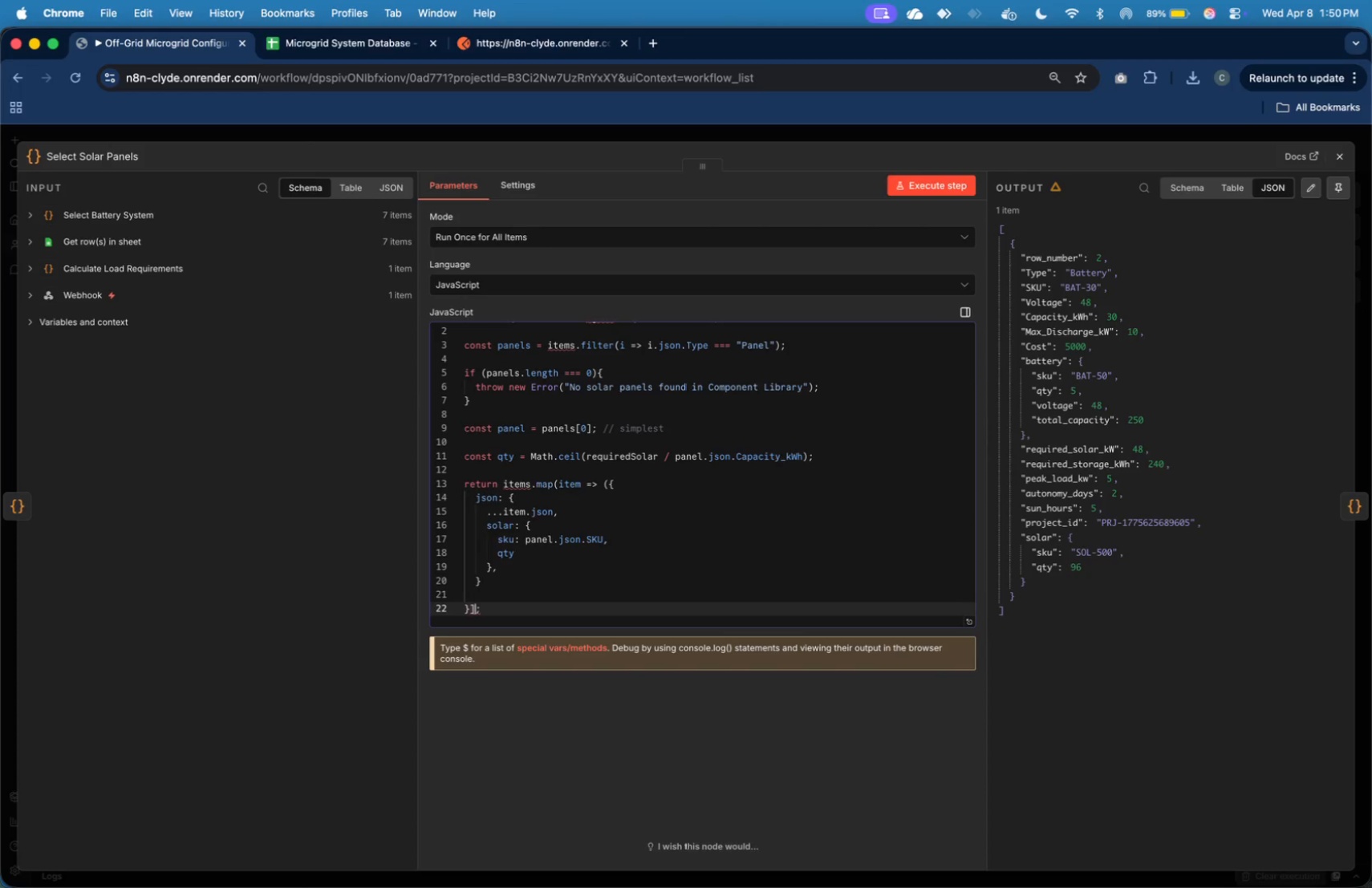 
key(ArrowLeft)
 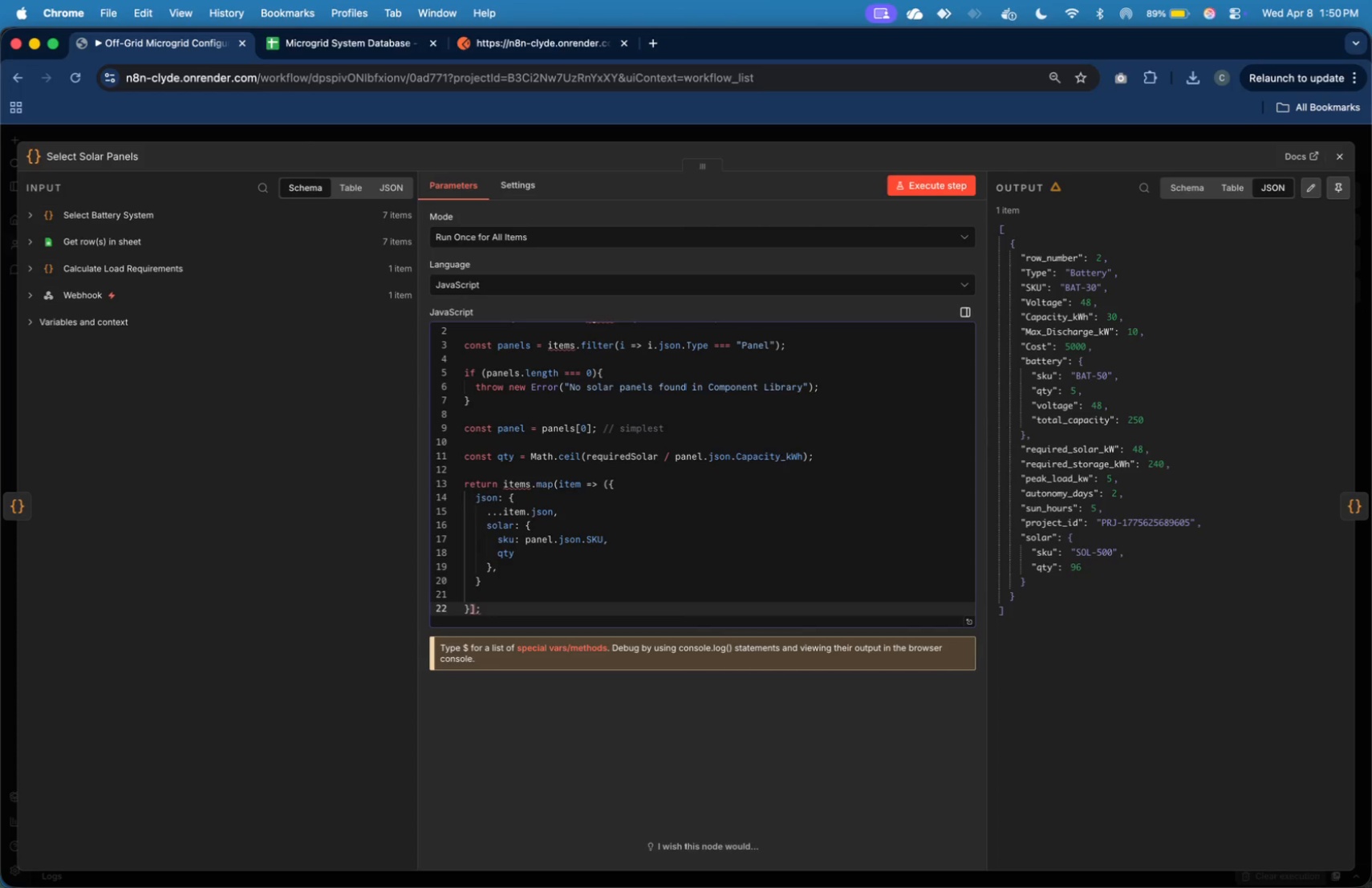 
key(Backspace)
type()))
 